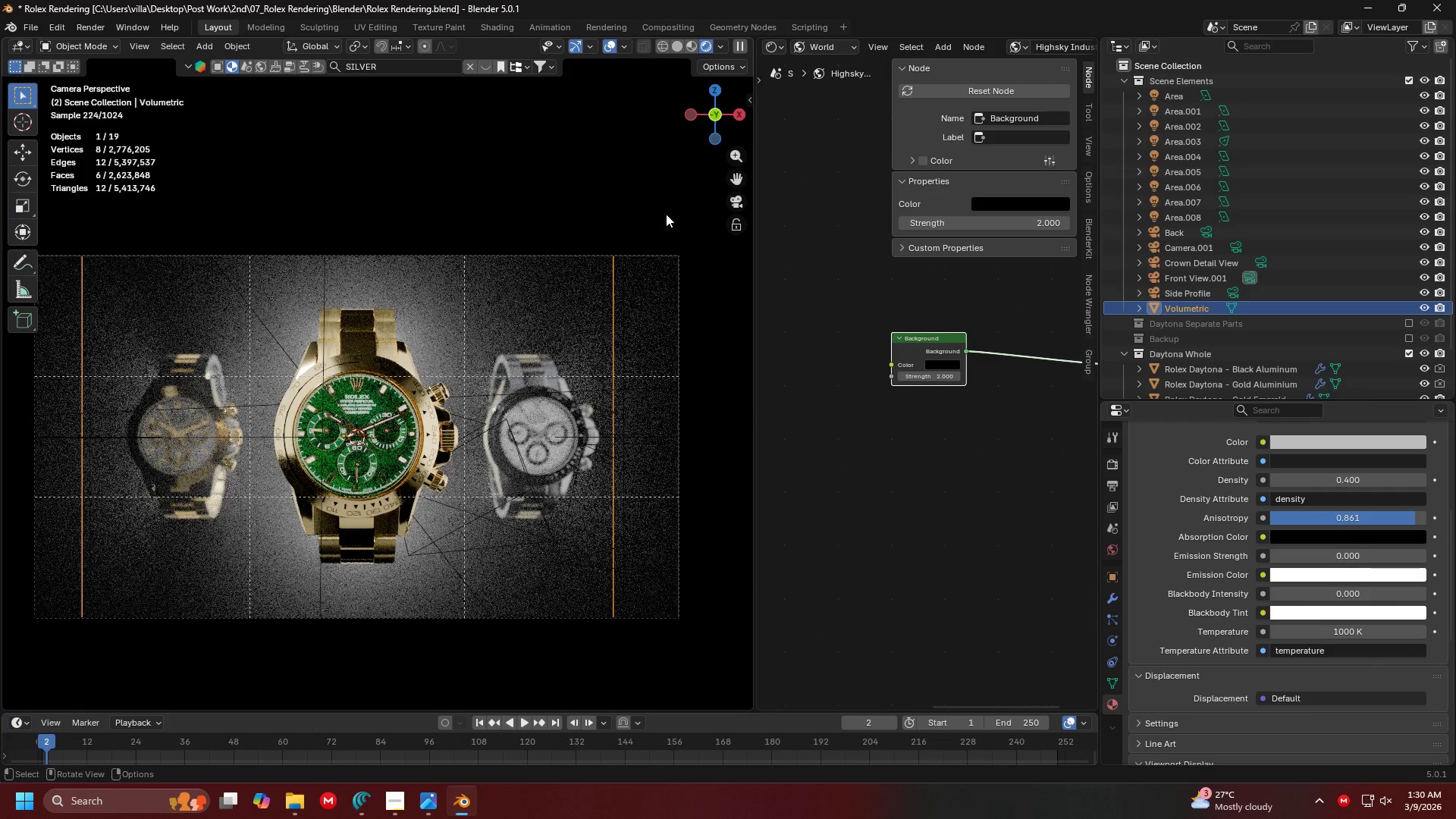 
left_click([651, 197])
 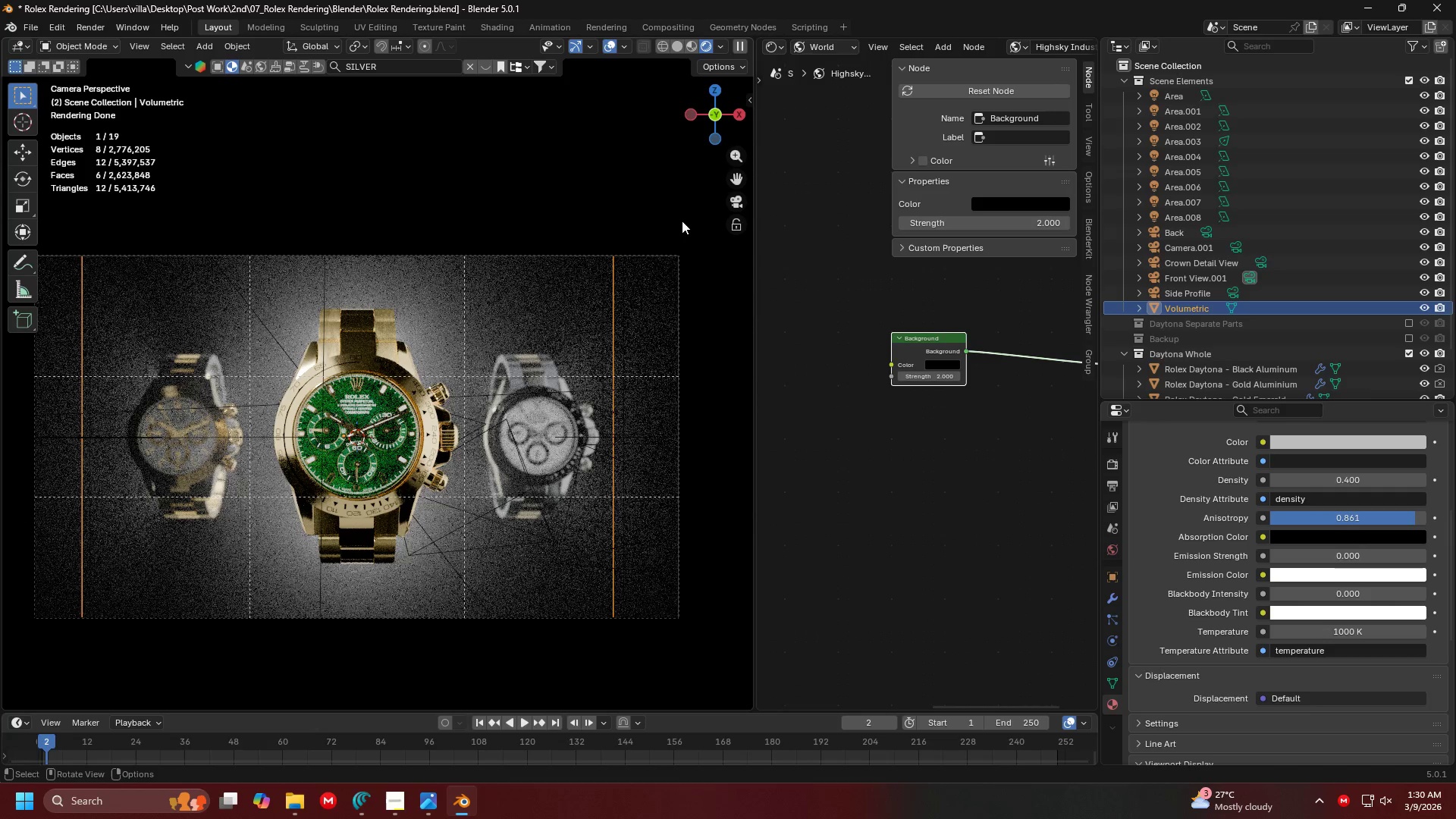 
scroll: coordinate [419, 380], scroll_direction: down, amount: 3.0
 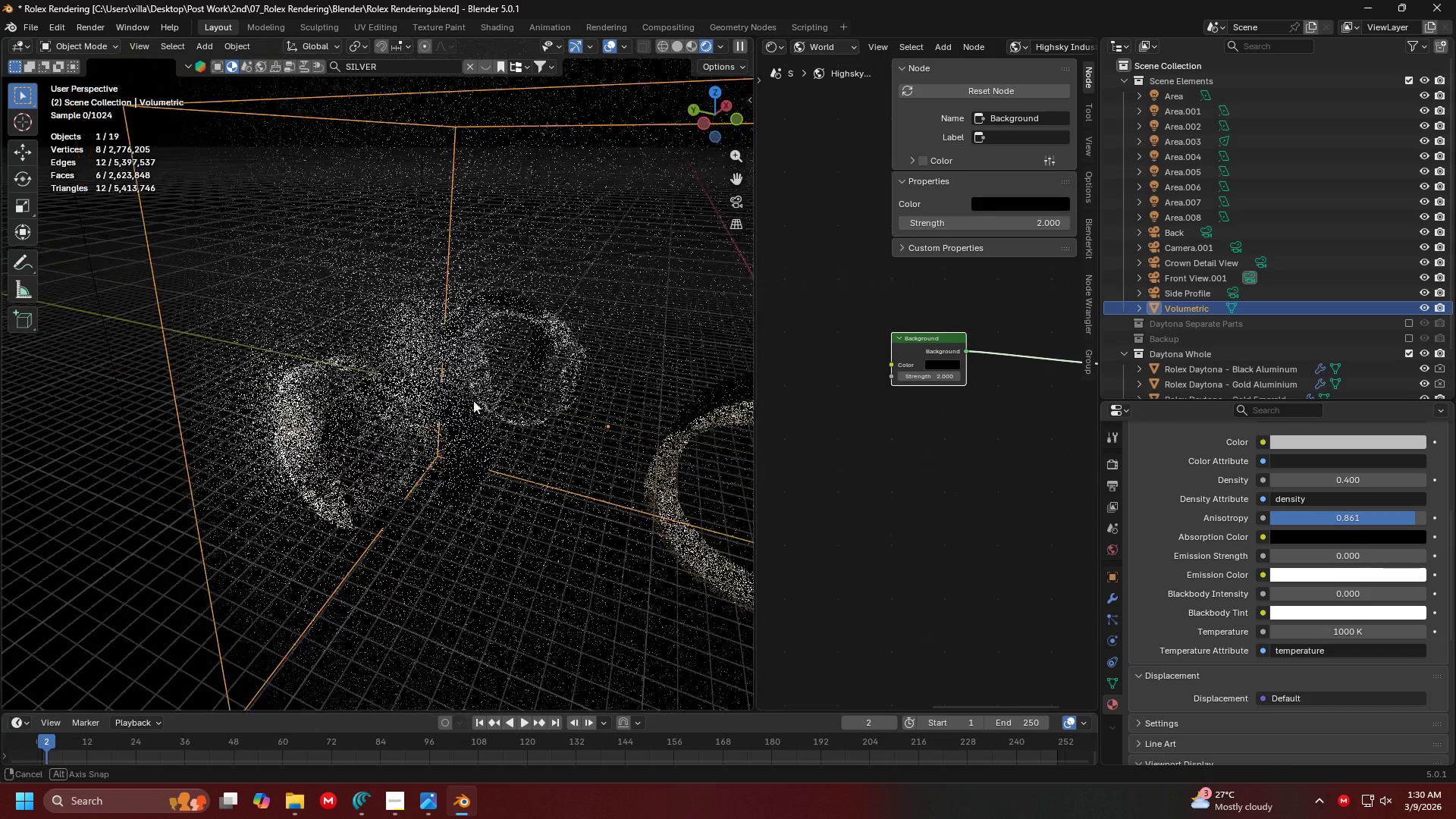 
scroll: coordinate [512, 406], scroll_direction: up, amount: 1.0
 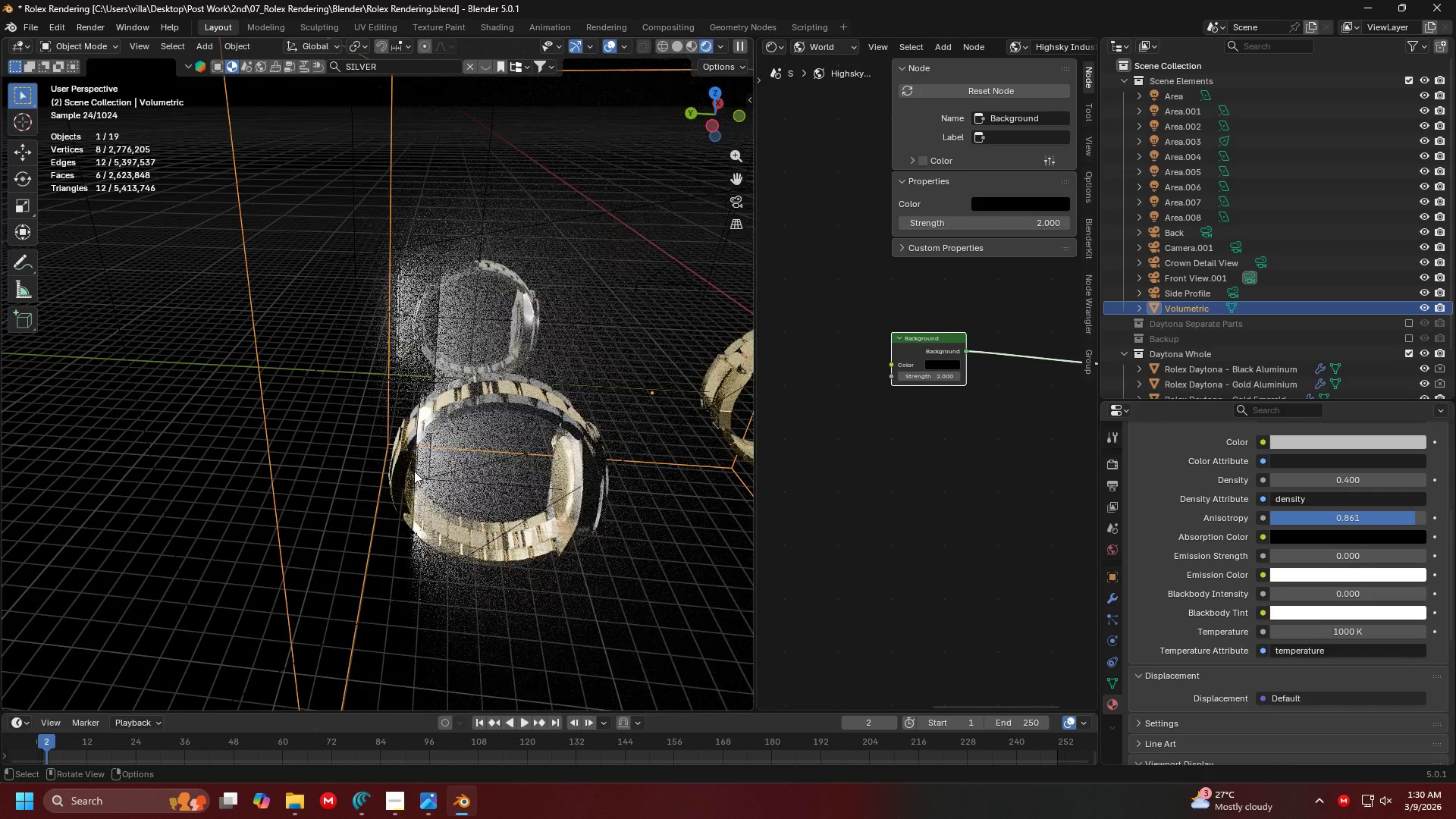 
left_click([416, 471])
 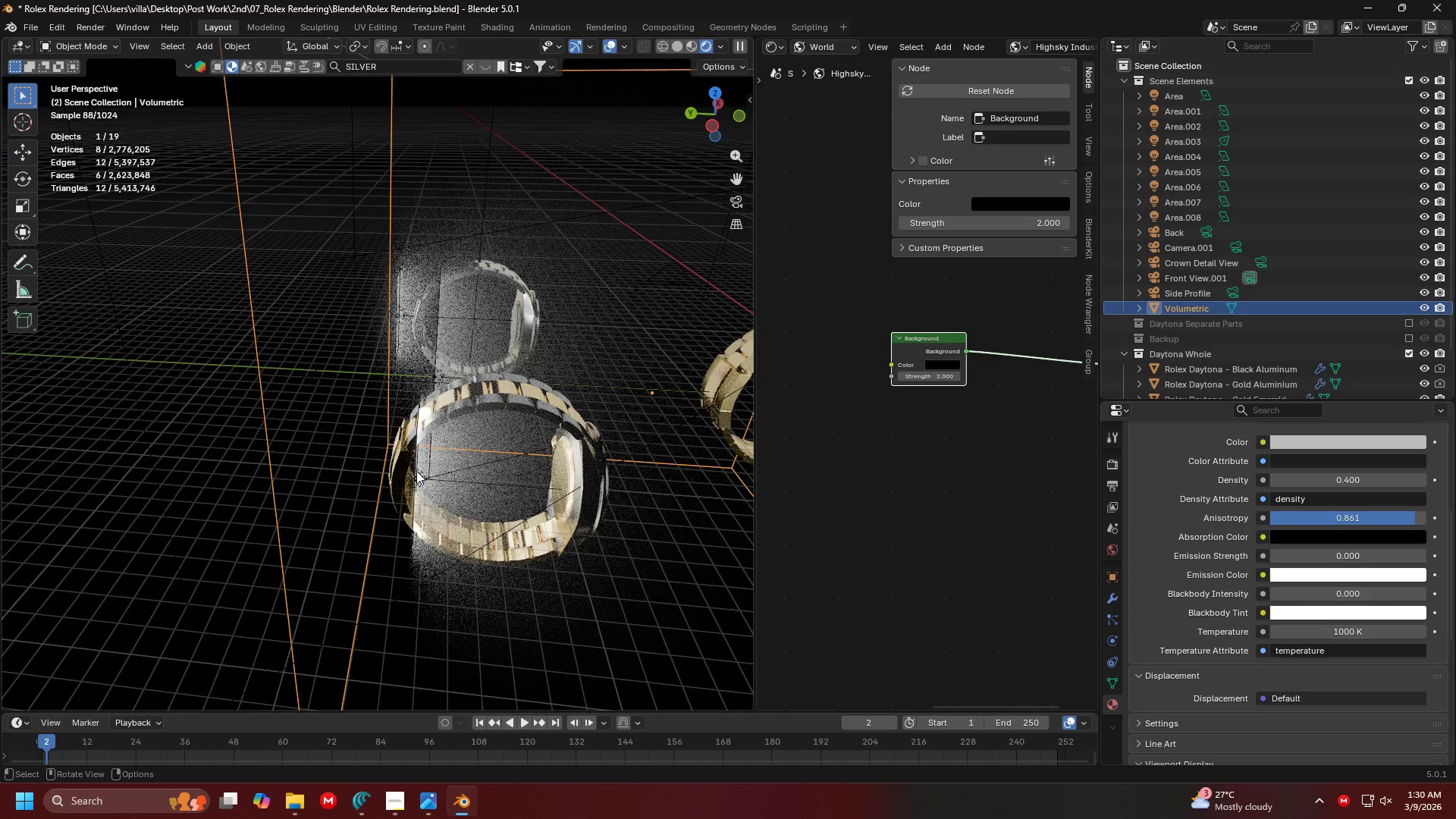 
left_click([416, 471])
 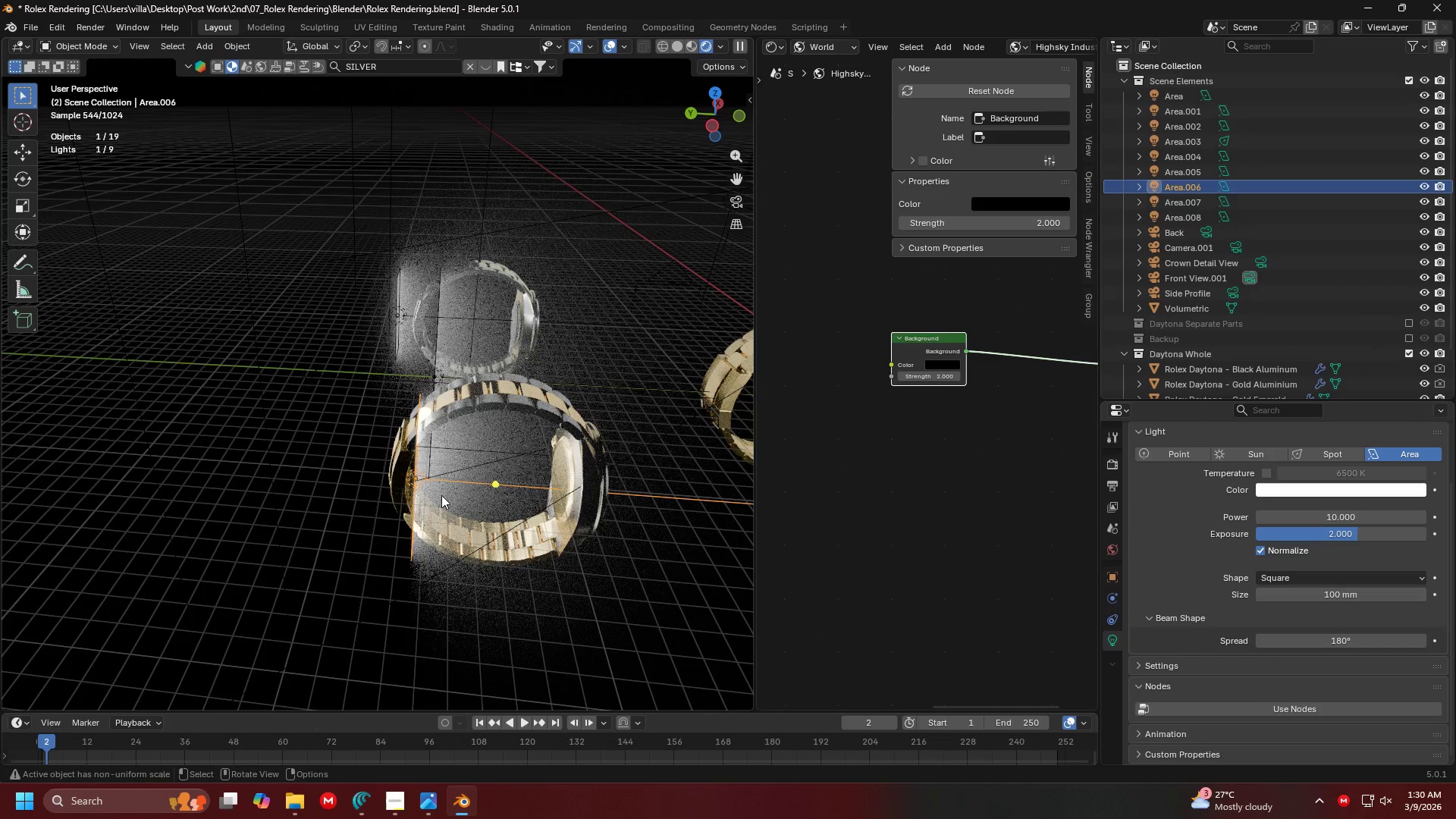 
key(G)
 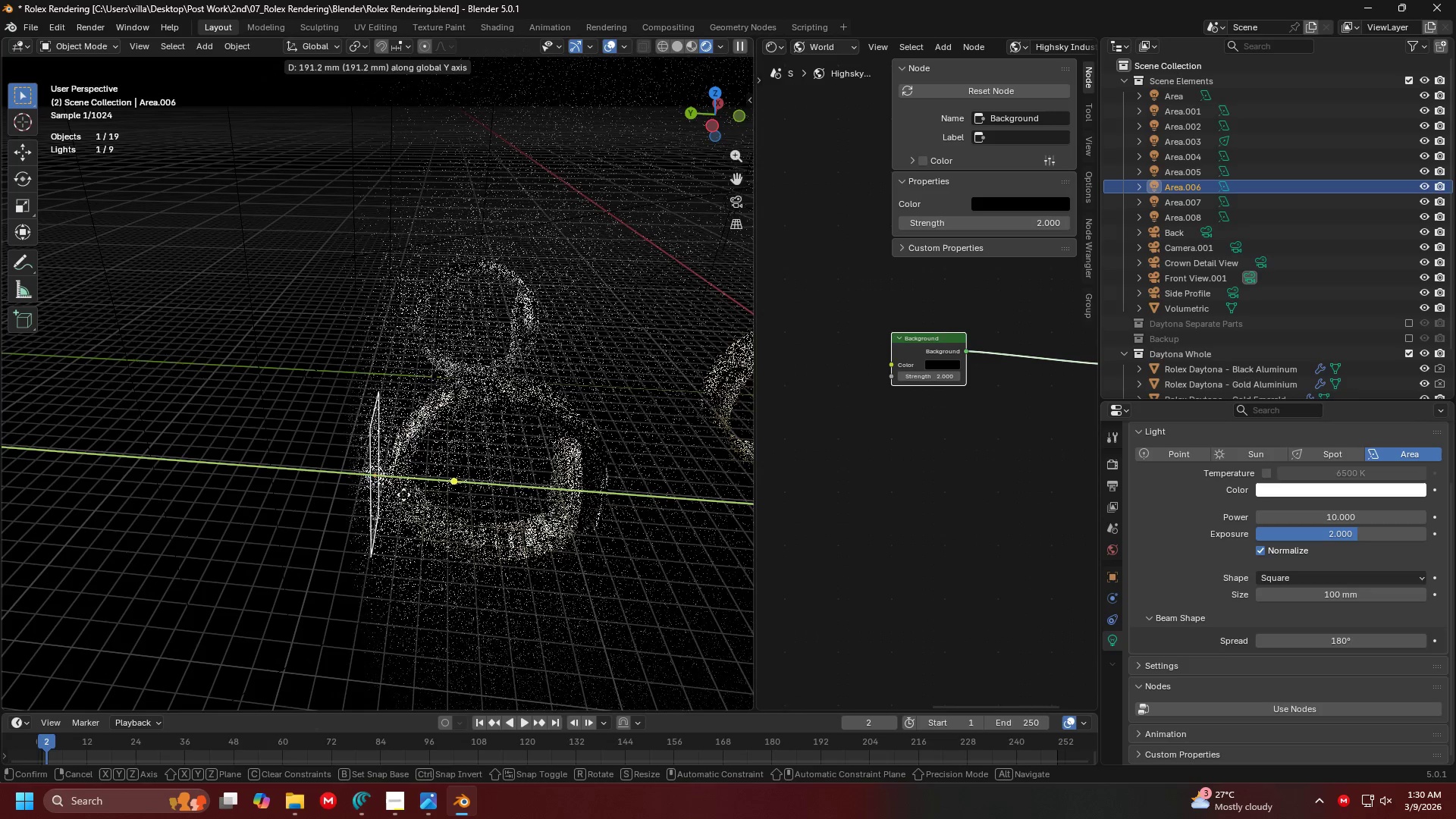 
left_click([402, 494])
 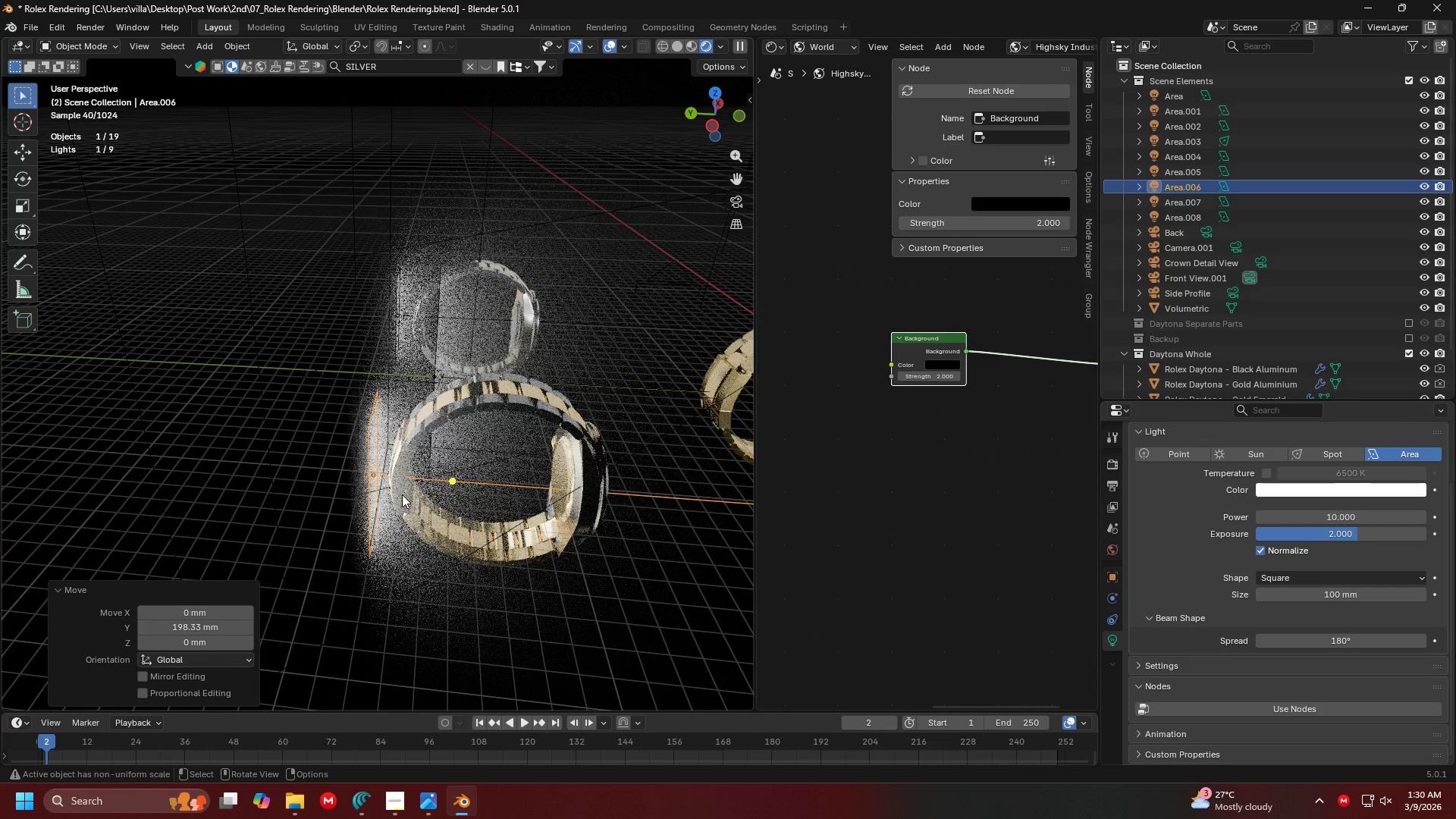 
key(0)
 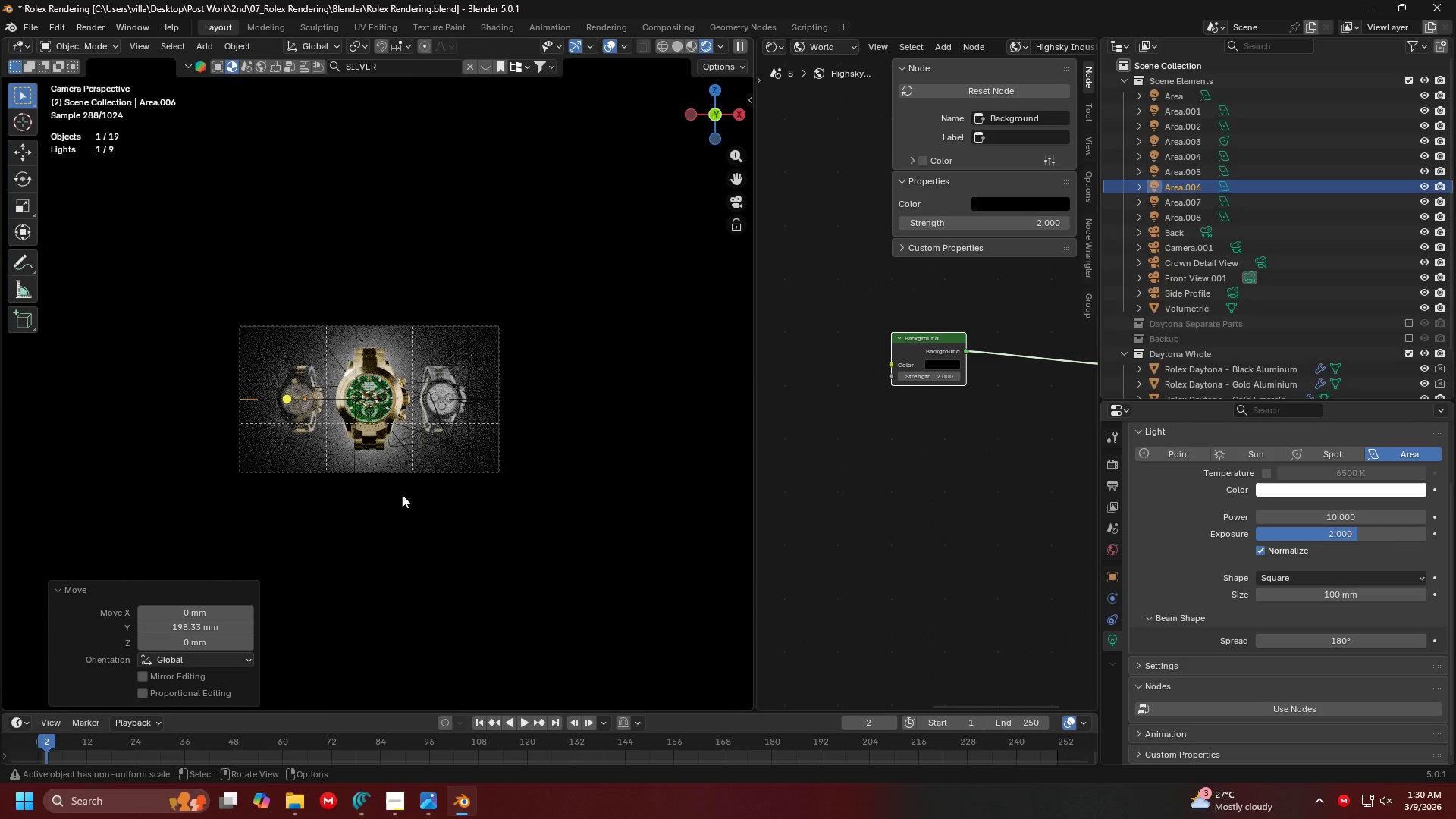 
scroll: coordinate [356, 419], scroll_direction: up, amount: 5.0
 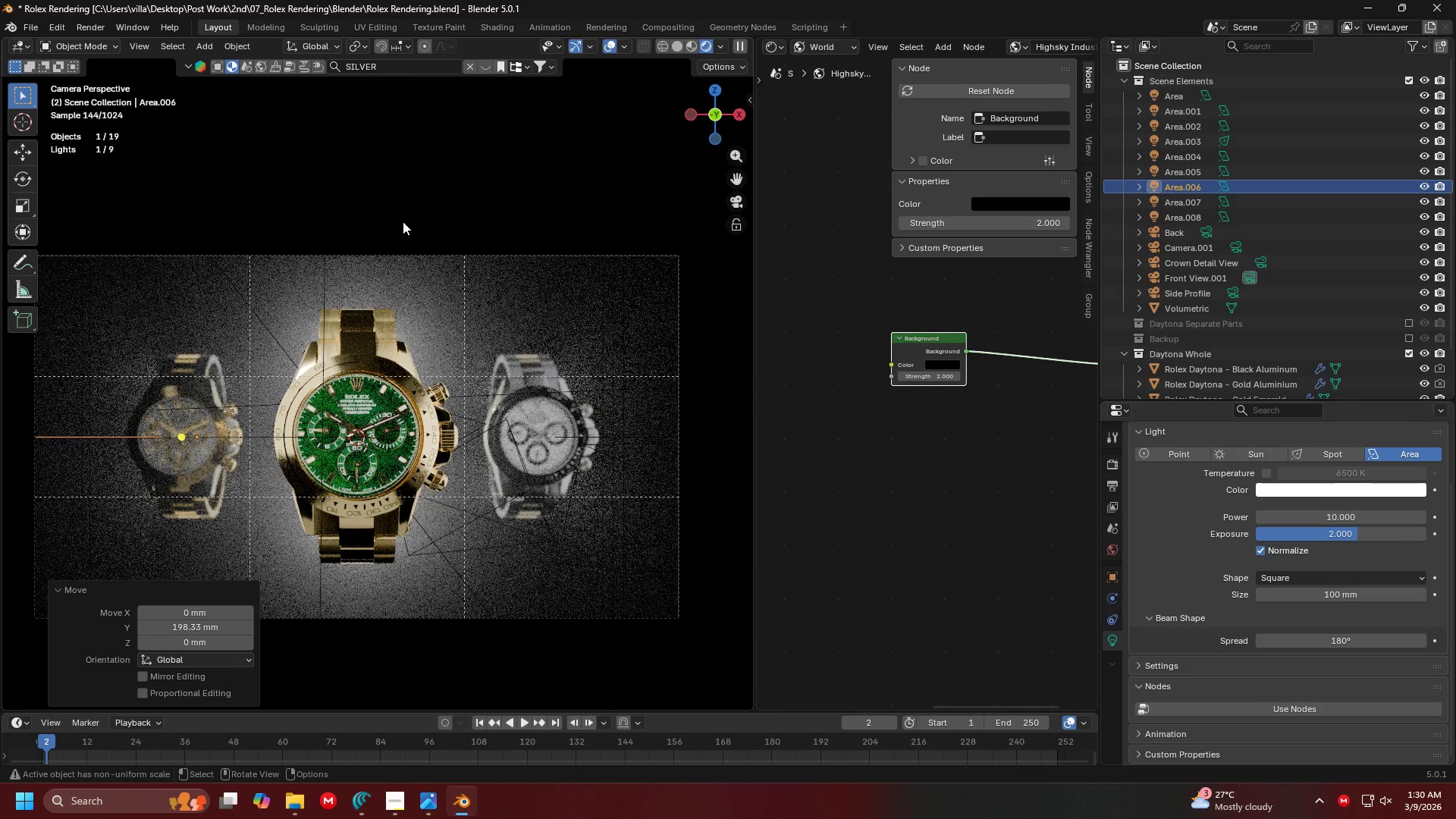 
scroll: coordinate [240, 308], scroll_direction: down, amount: 2.0
 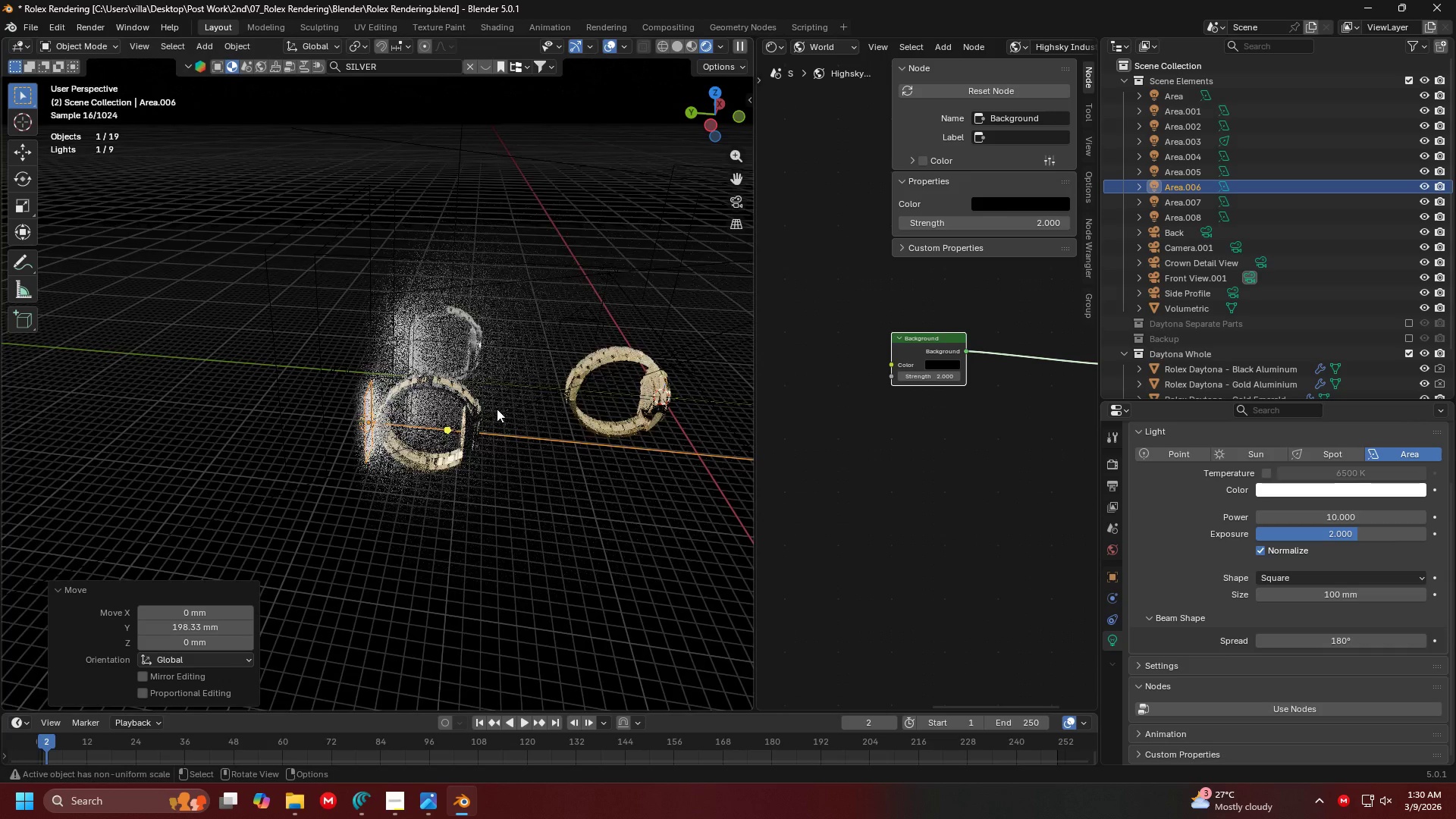 
key(G)
 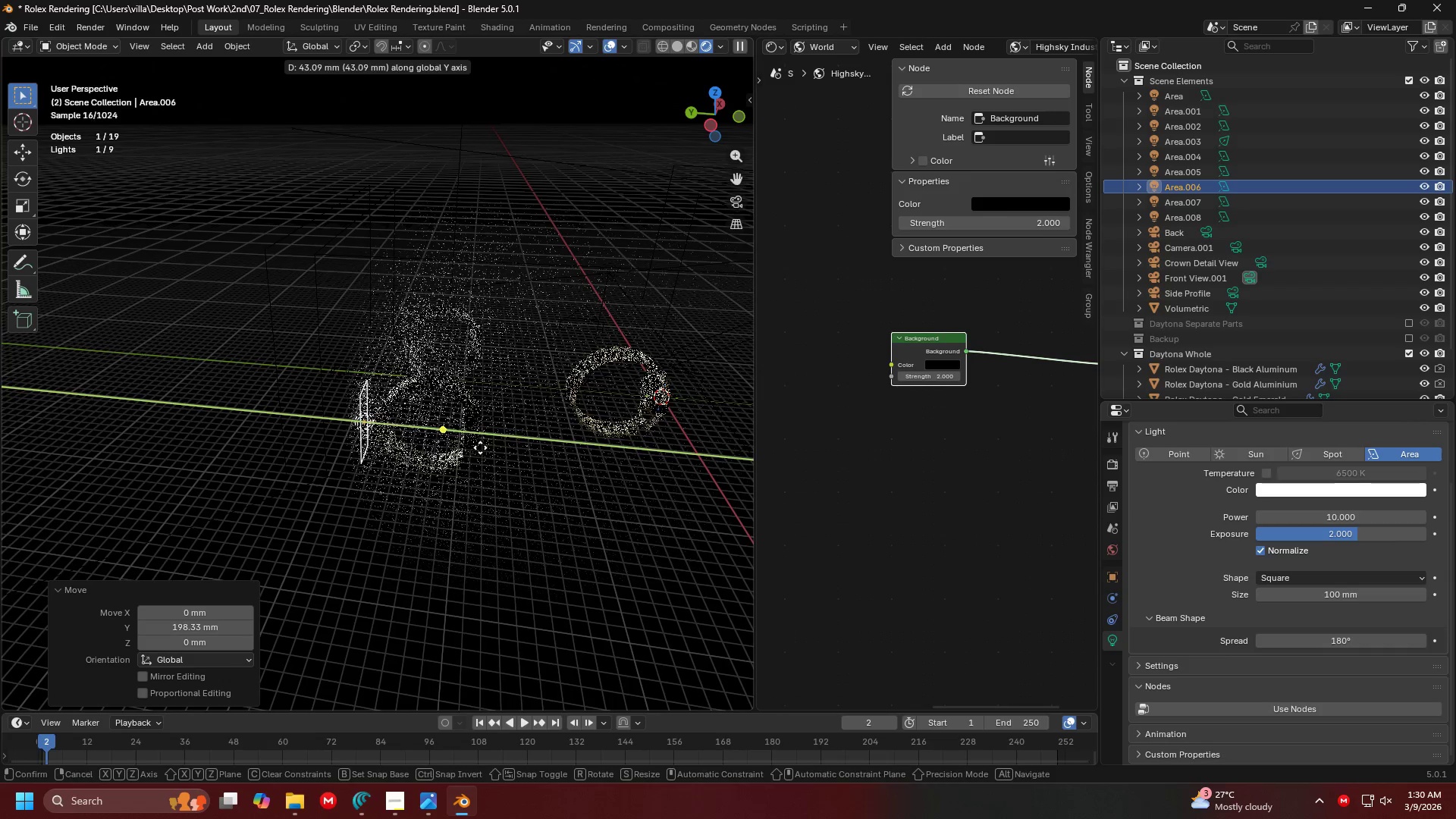 
left_click([478, 447])
 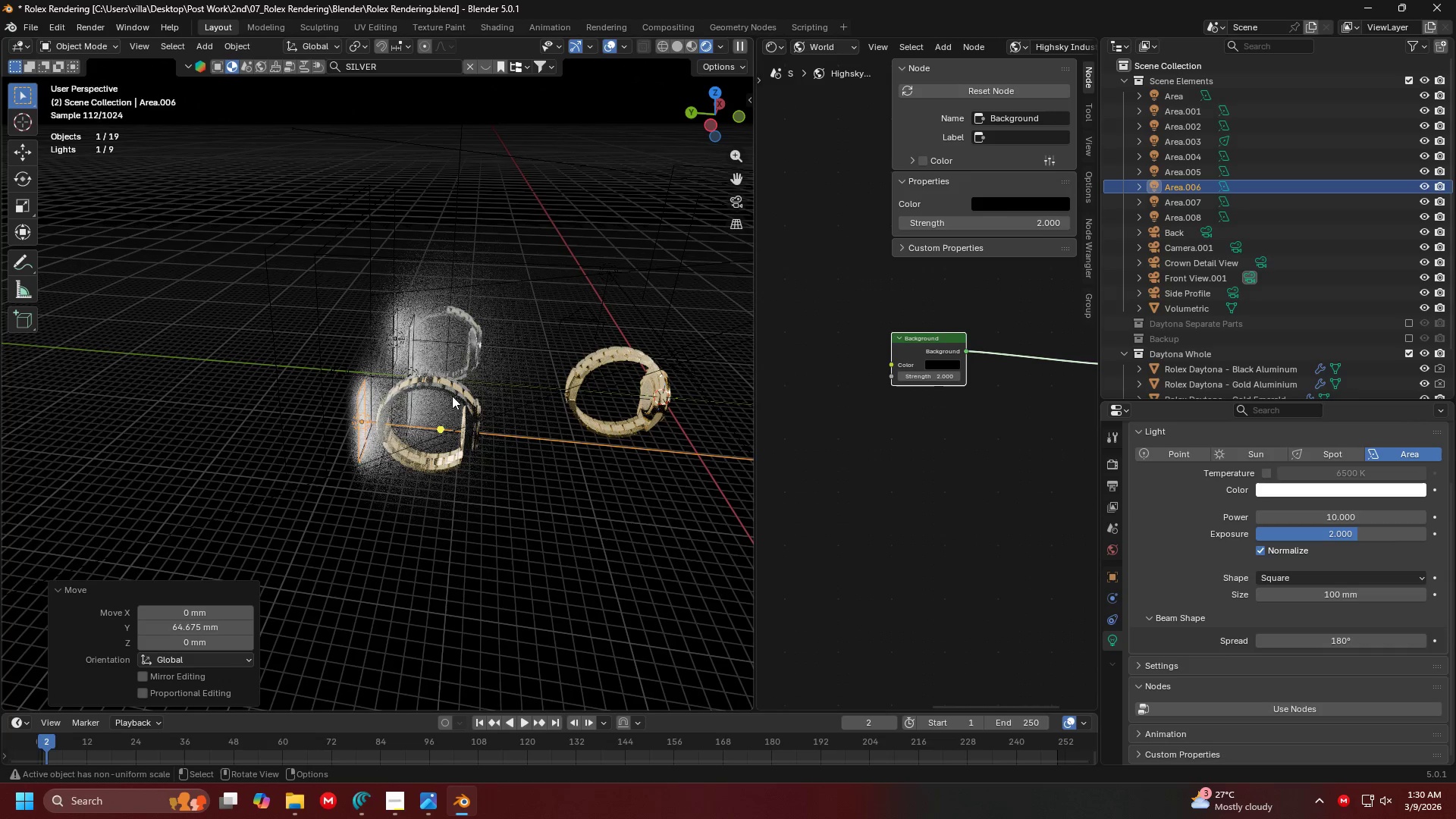 
key(0)
 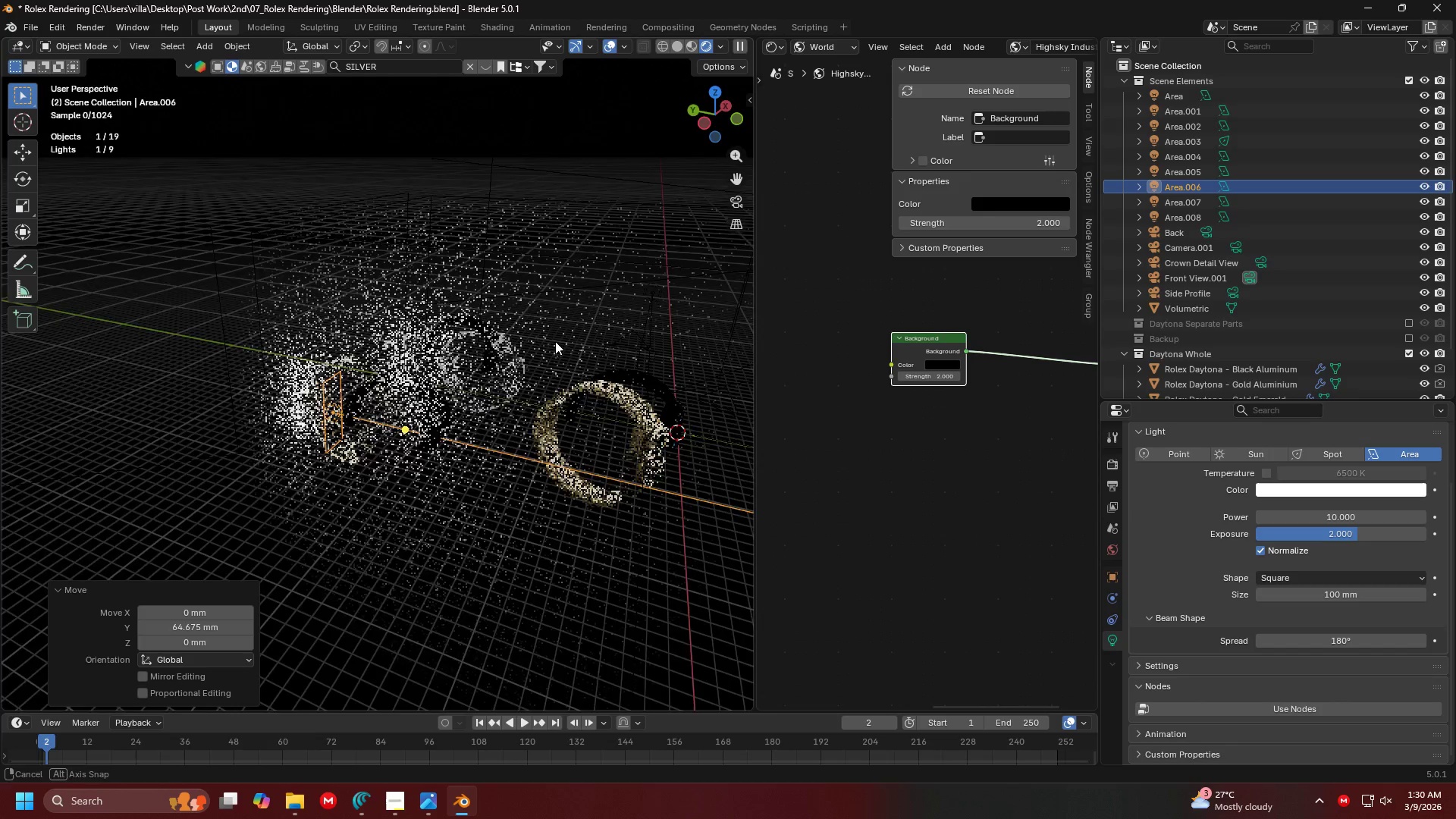 
double_click([395, 337])
 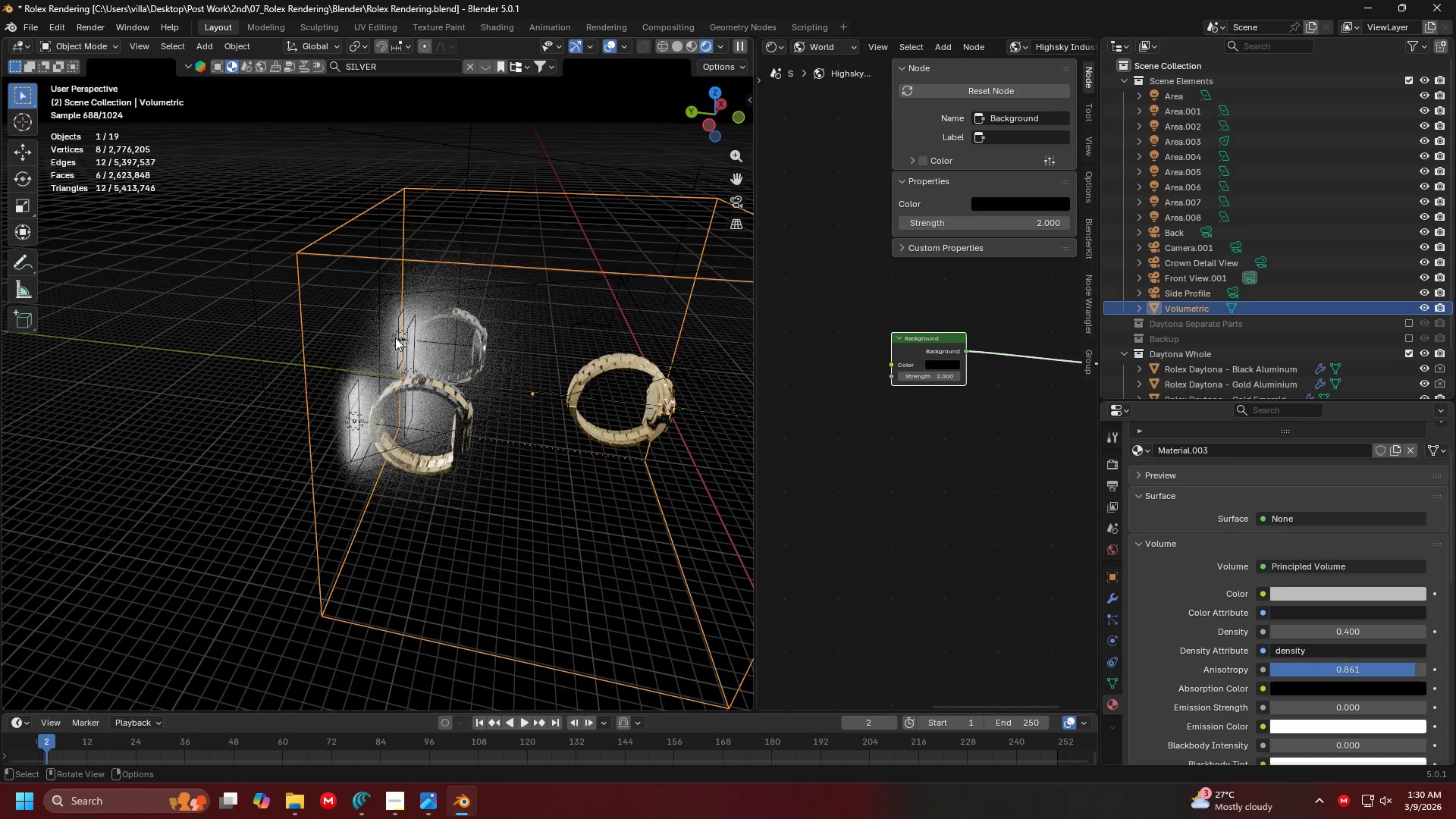 
middle_click([398, 339])
 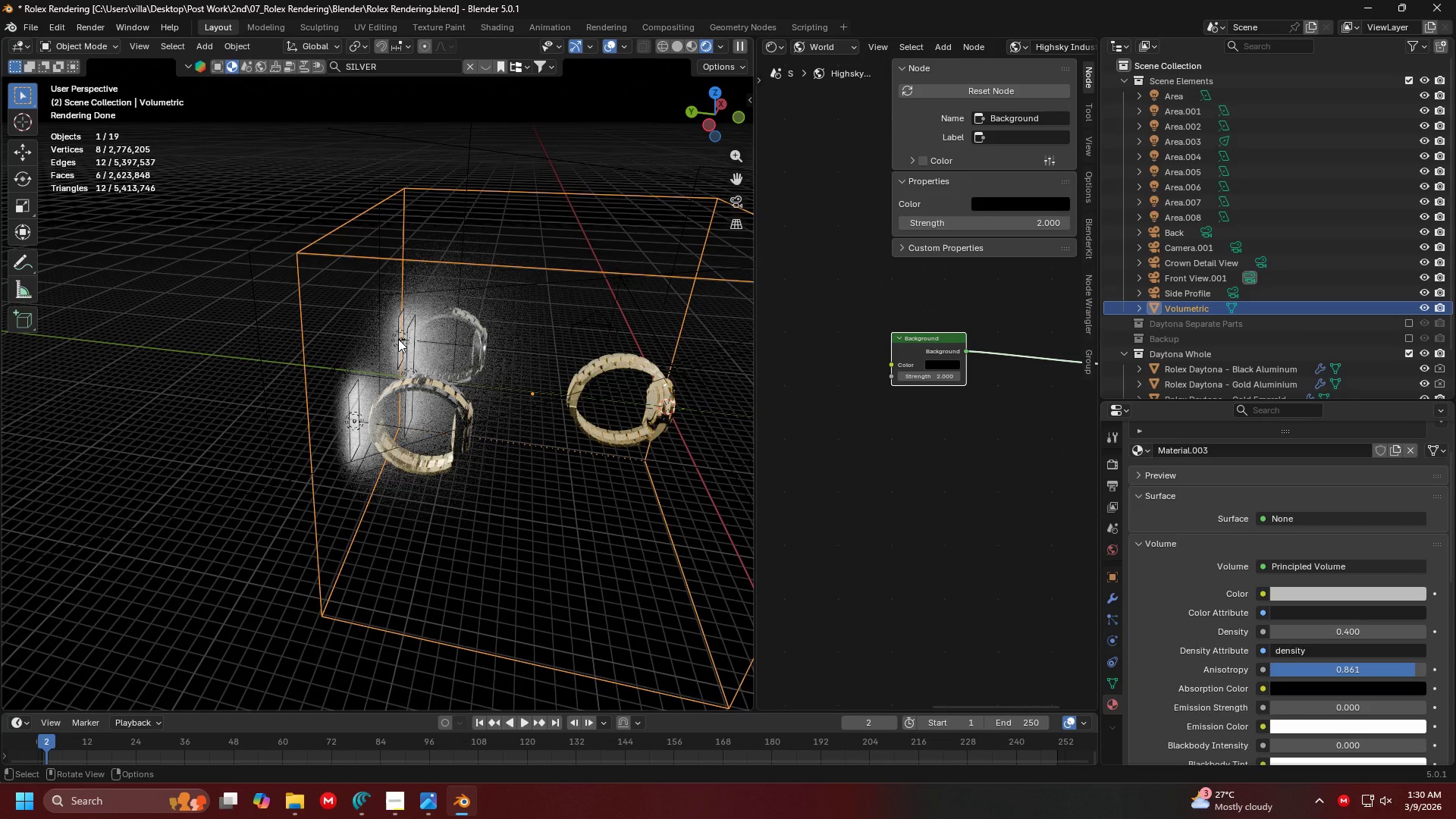 
double_click([398, 339])
 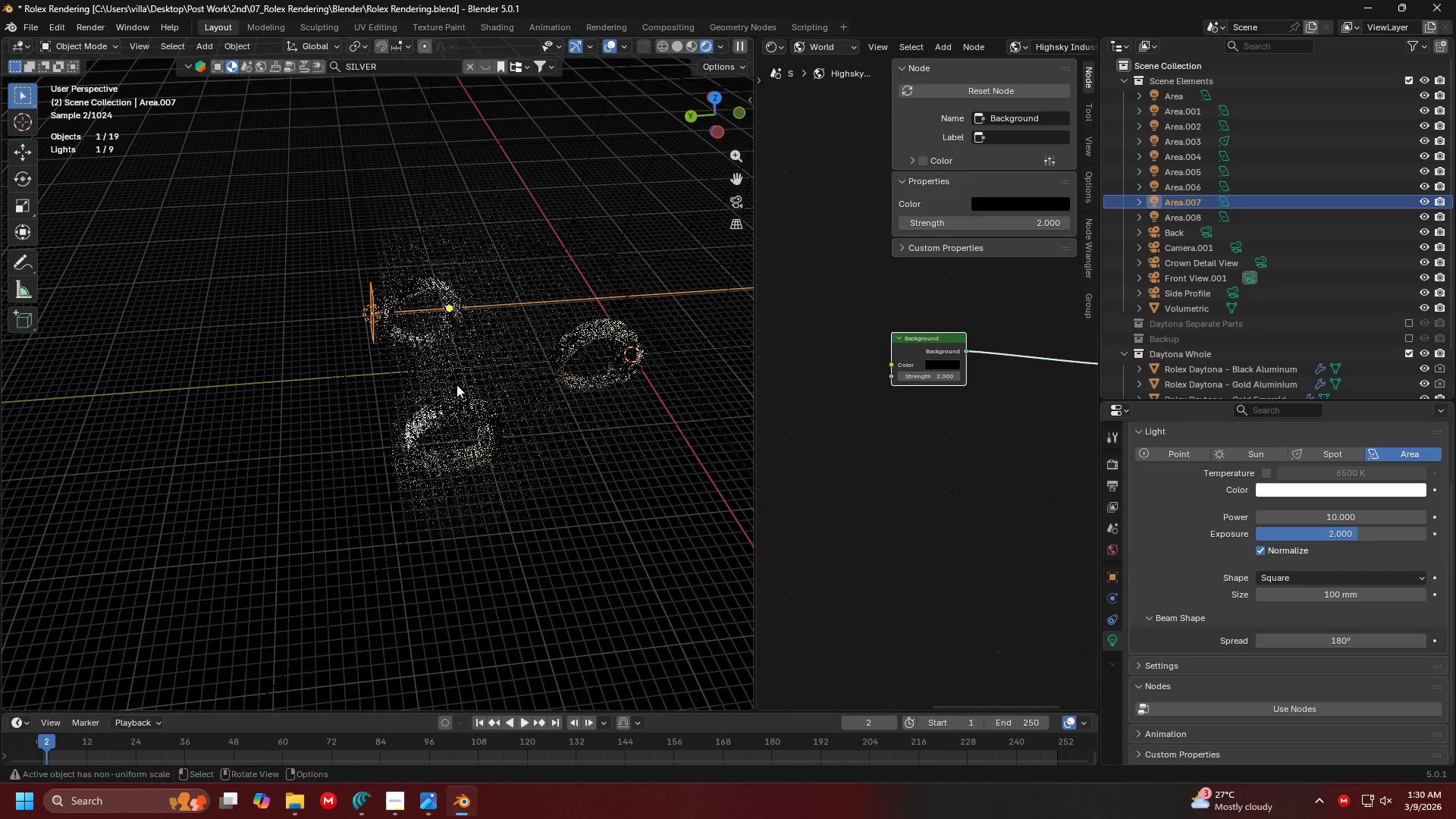 
key(G)
 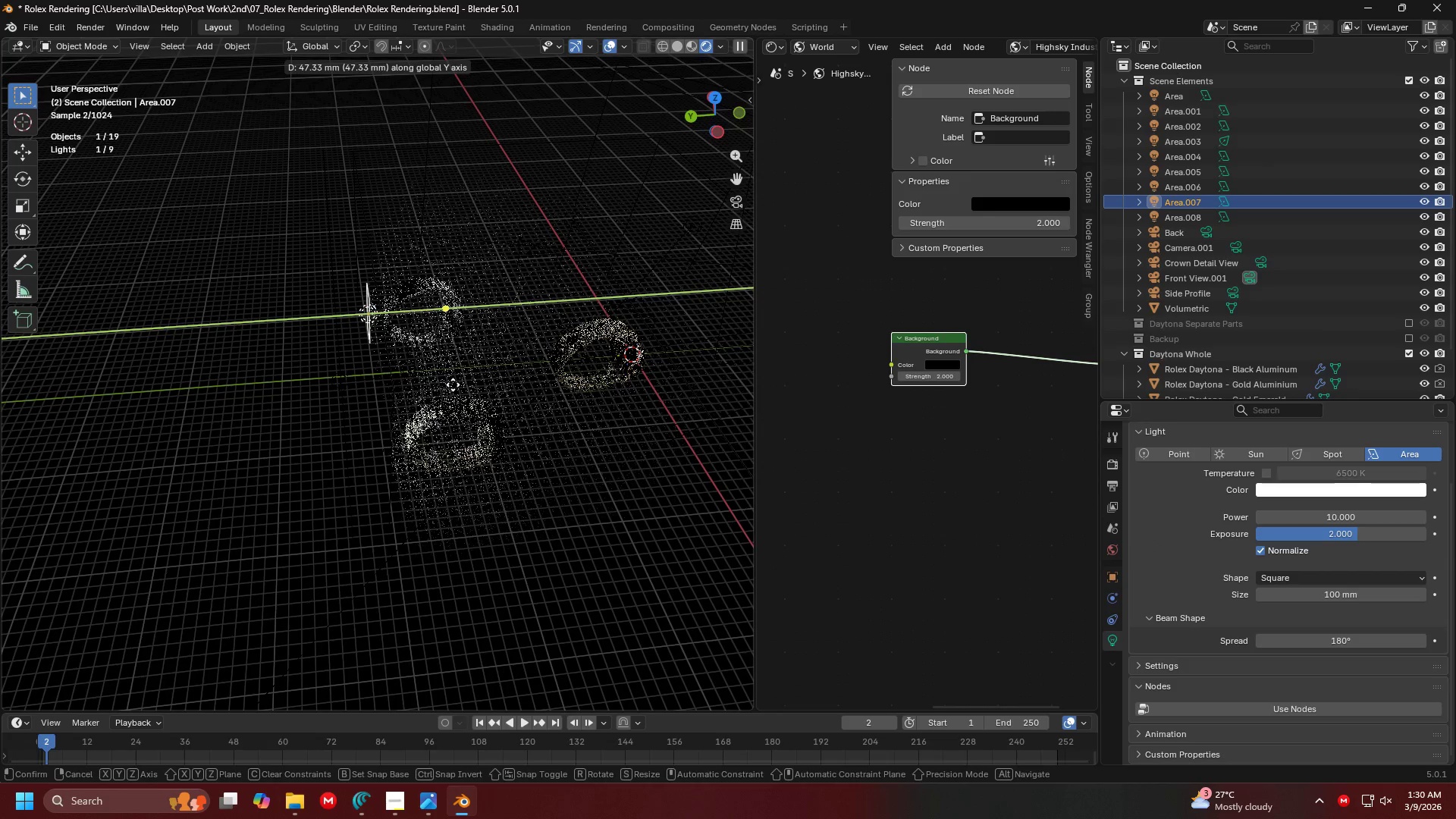 
left_click([453, 384])
 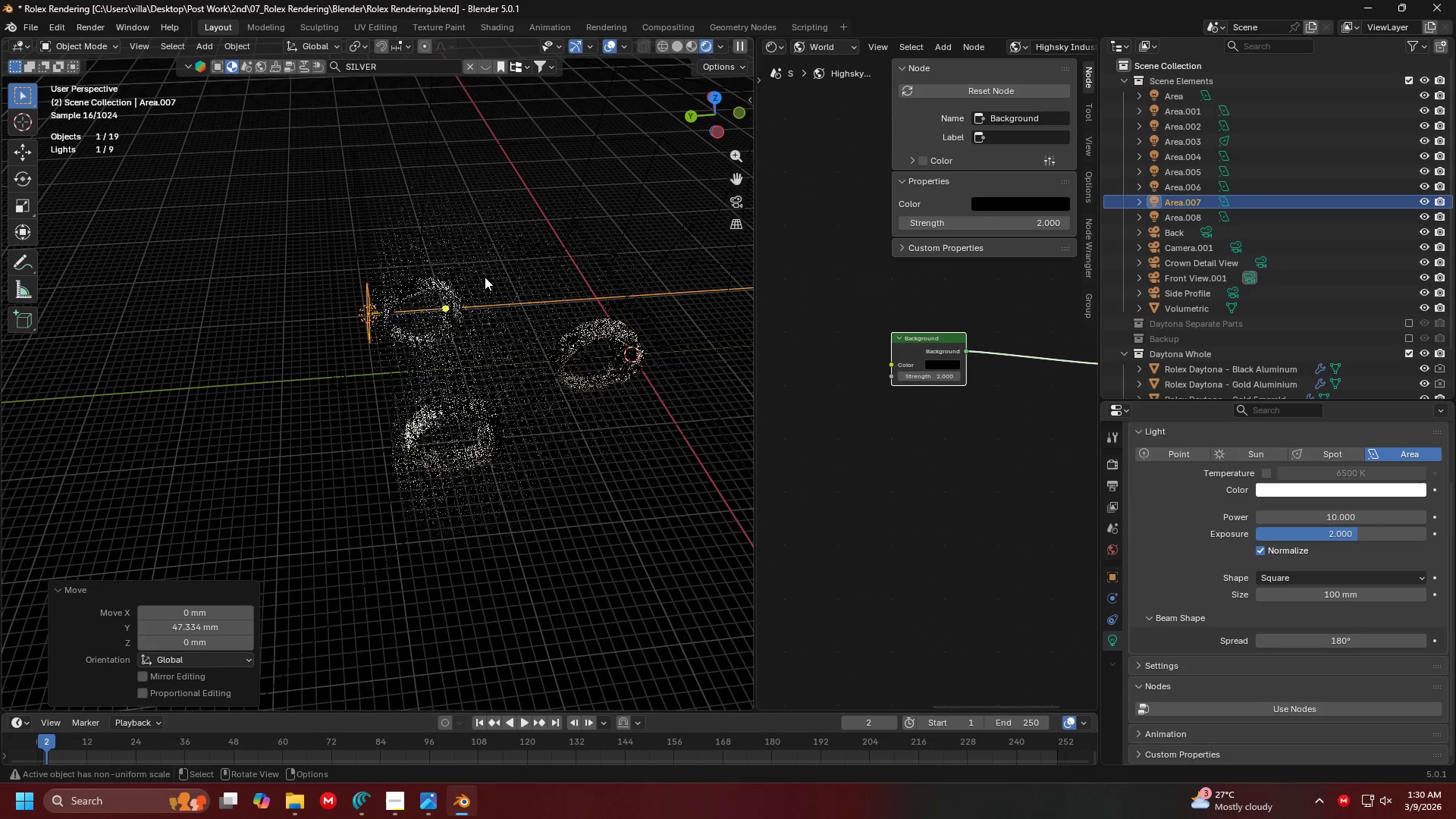 
double_click([491, 268])
 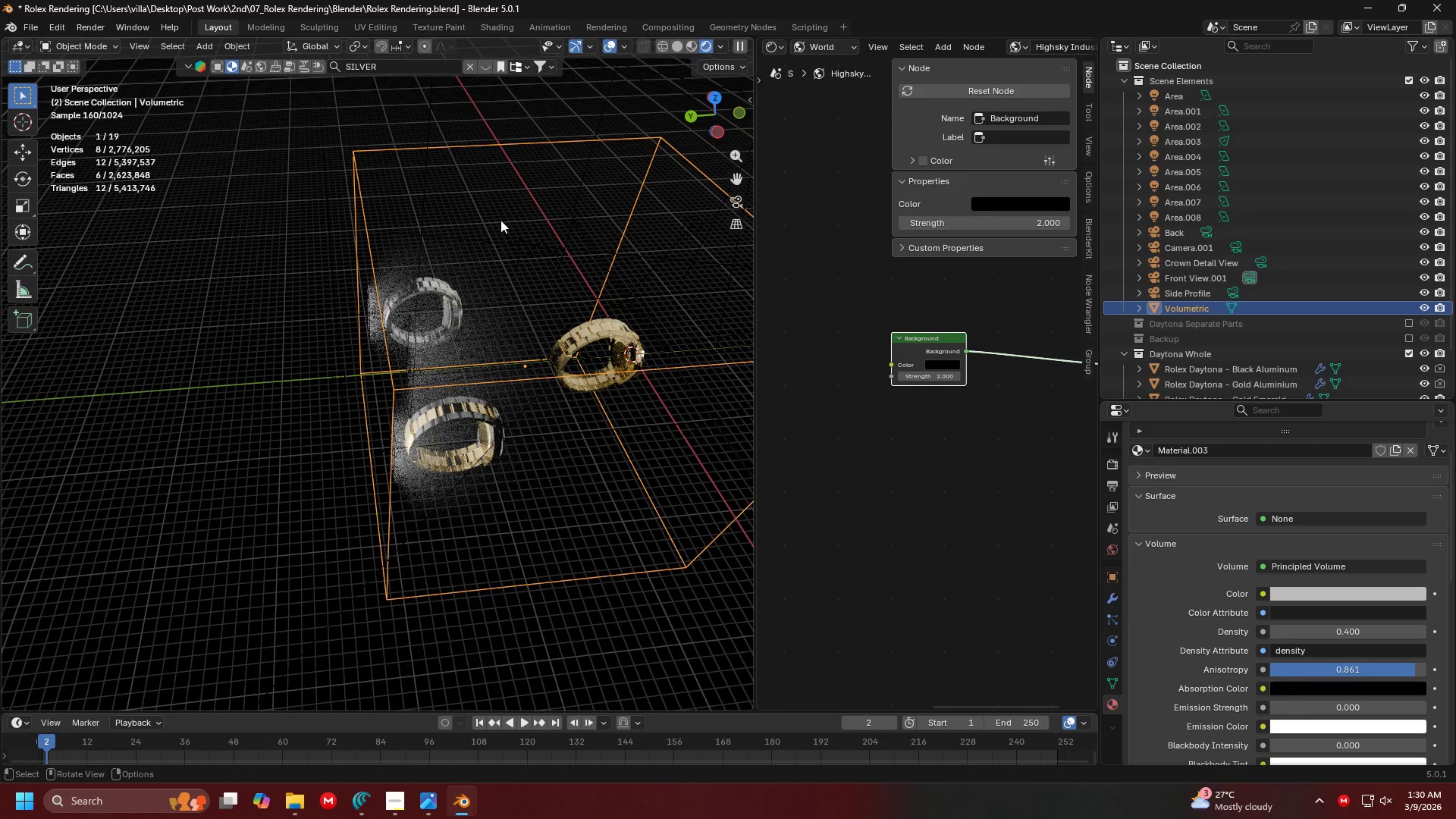 
key(G)
 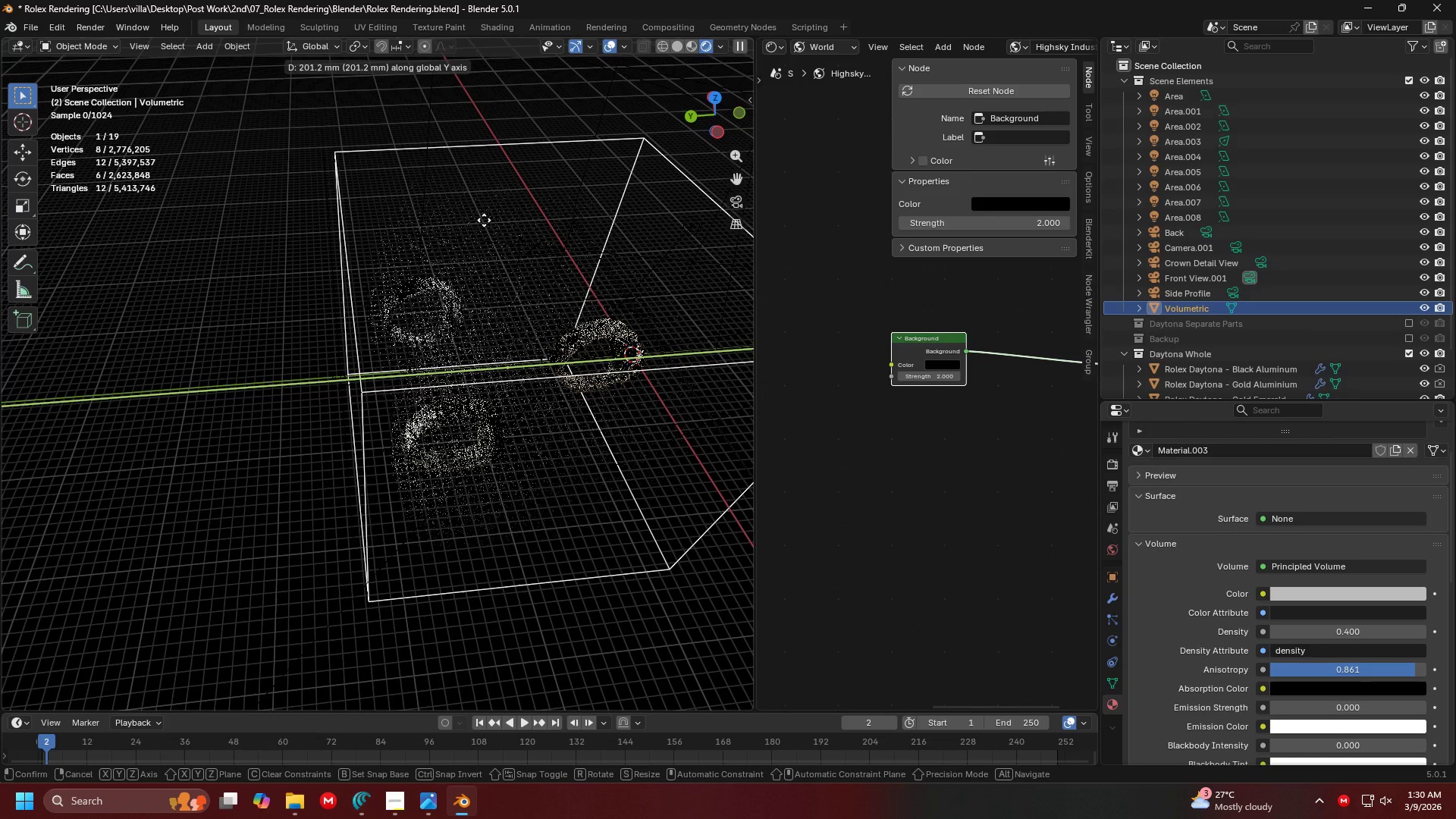 
left_click([476, 220])
 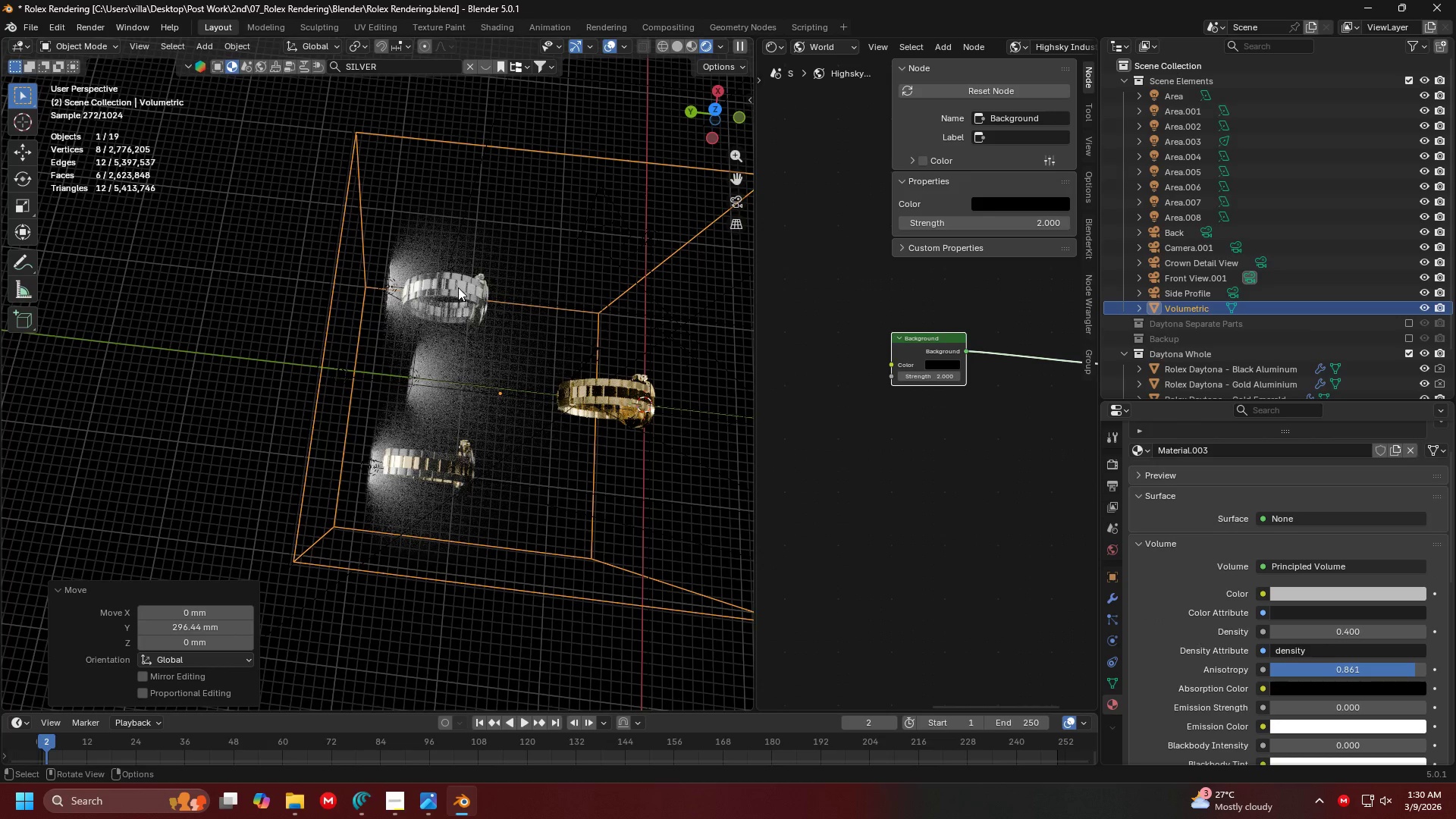 
key(7)
 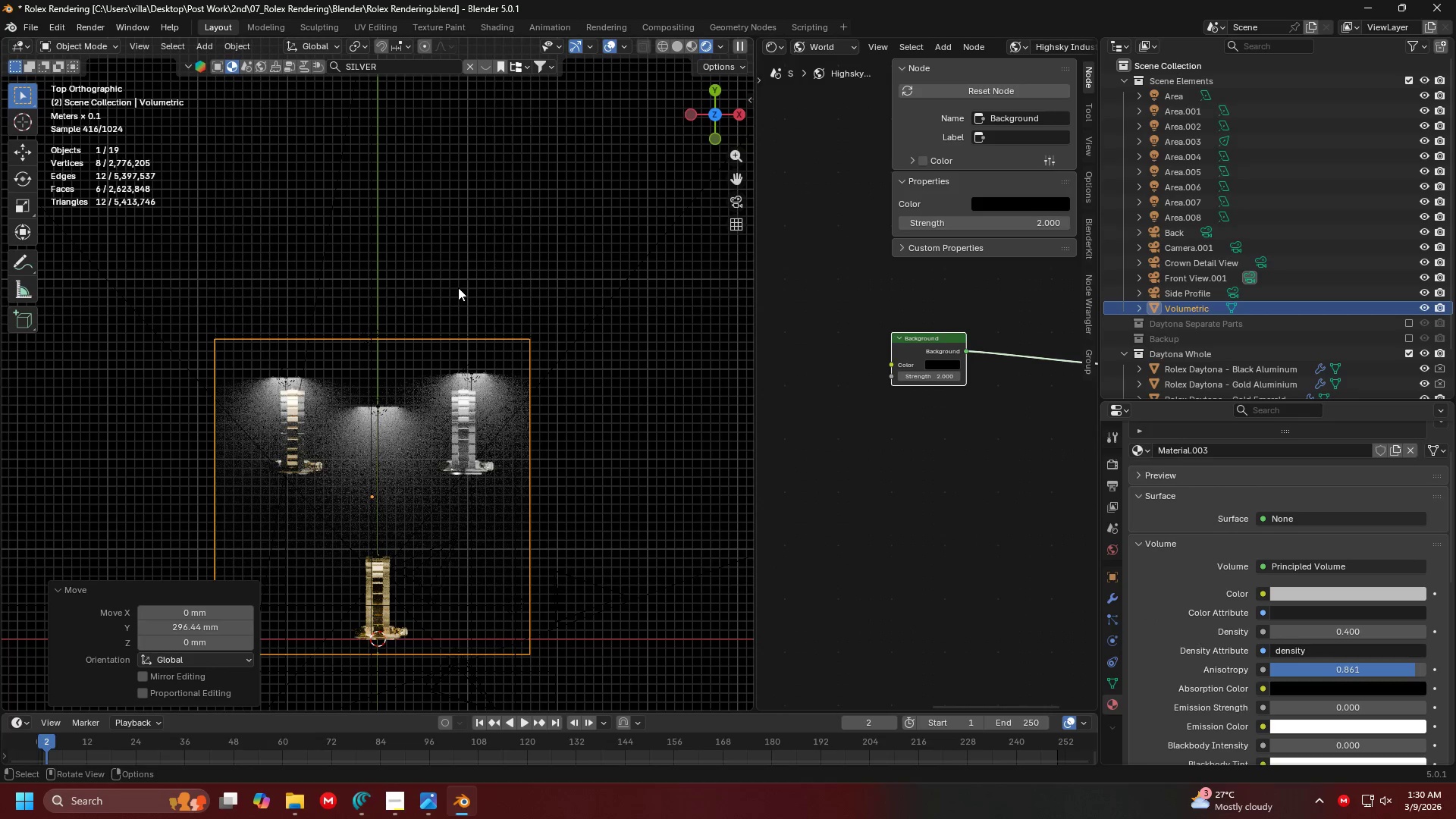 
key(Shift+ShiftLeft)
 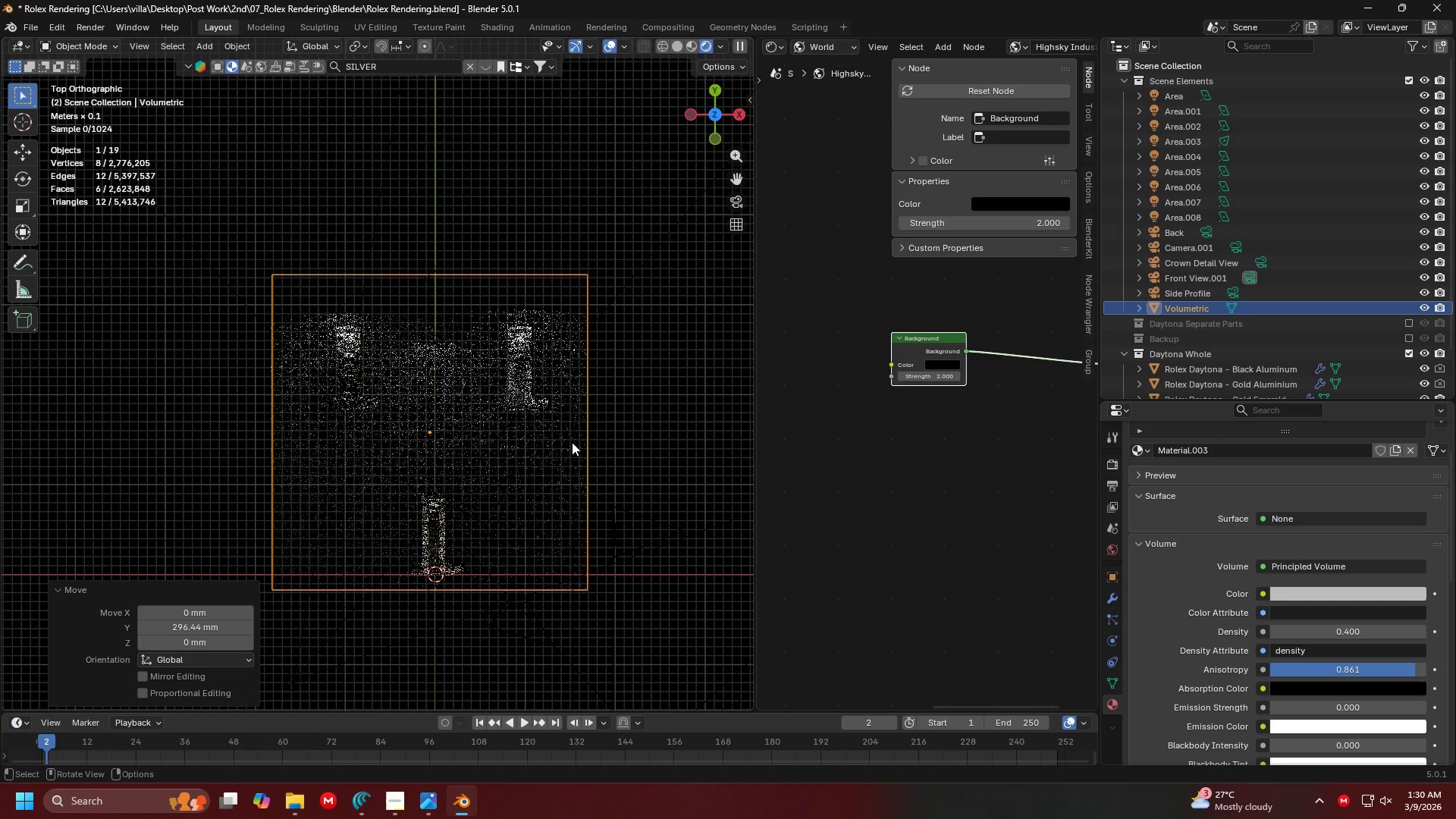 
scroll: coordinate [572, 442], scroll_direction: up, amount: 1.0
 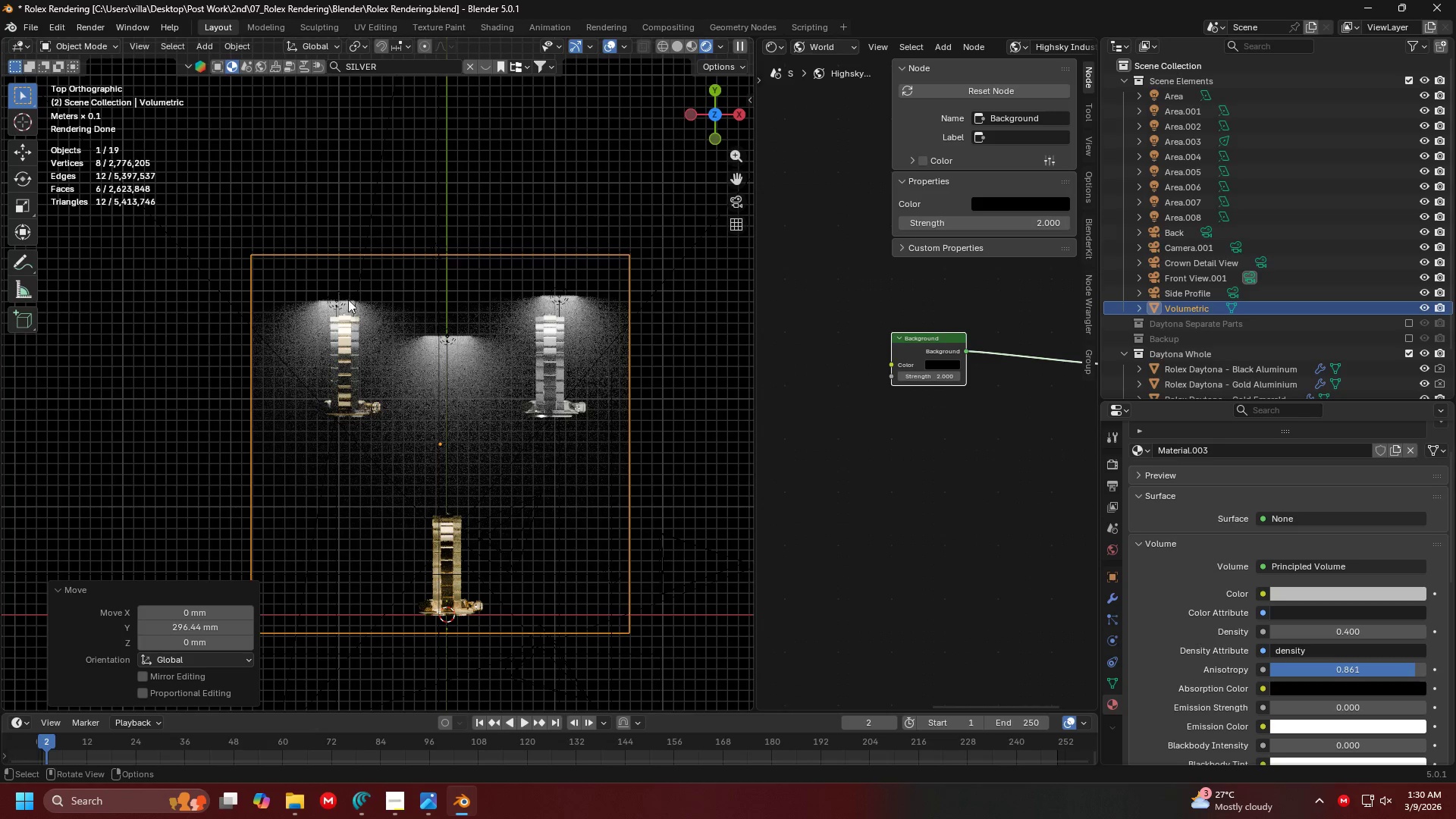 
double_click([345, 302])
 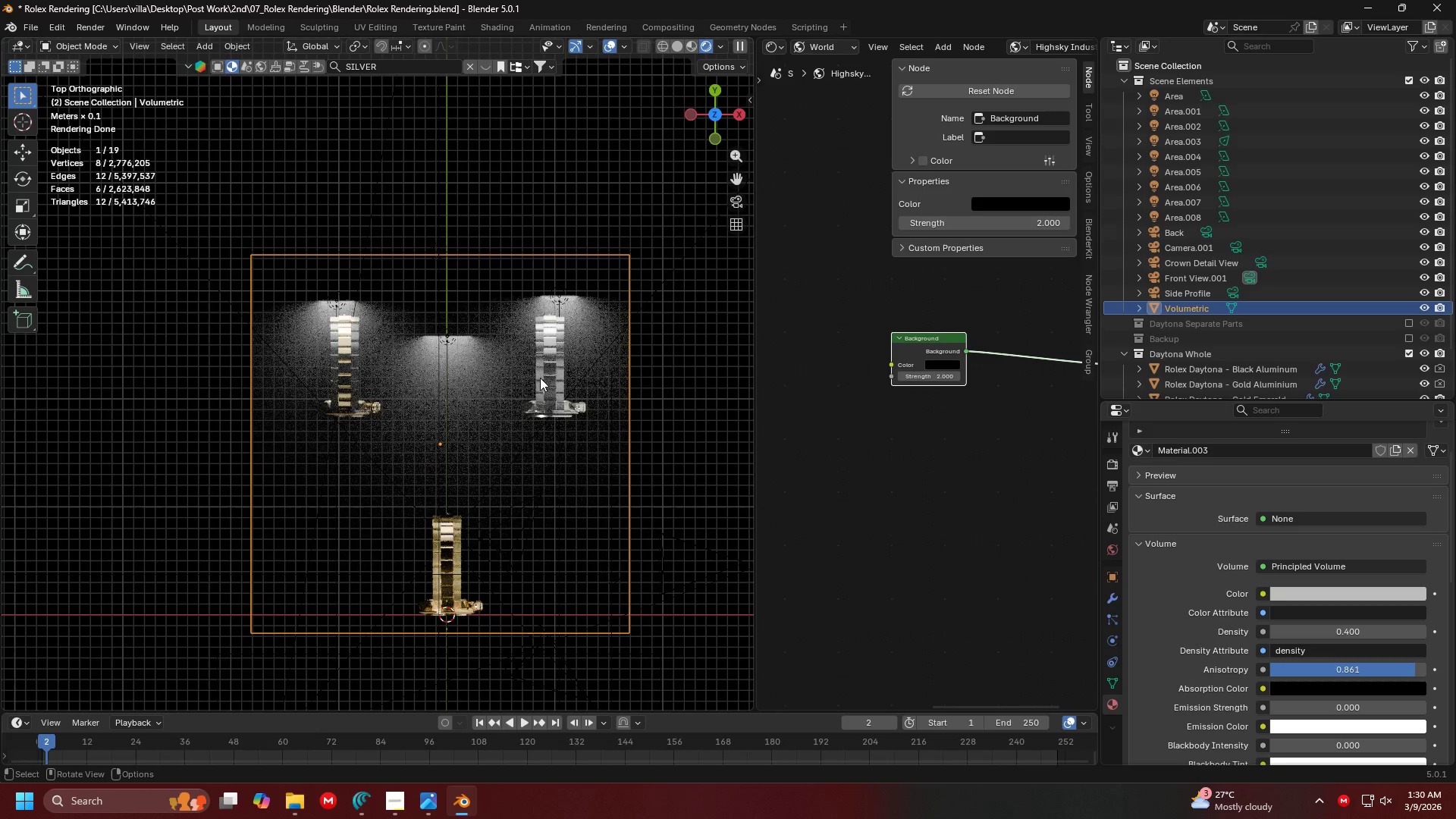 
scroll: coordinate [477, 358], scroll_direction: down, amount: 3.0
 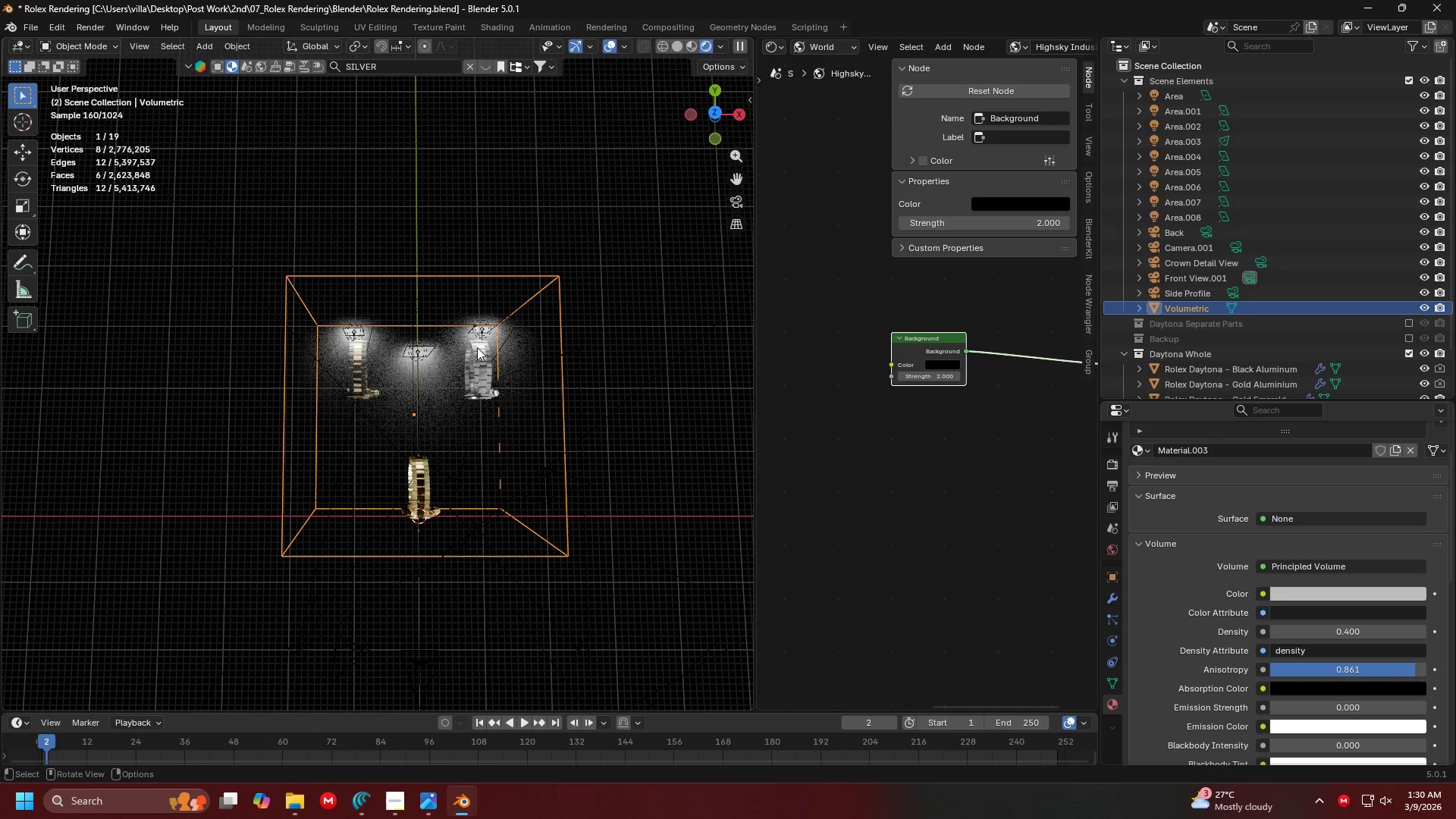 
key(0)
 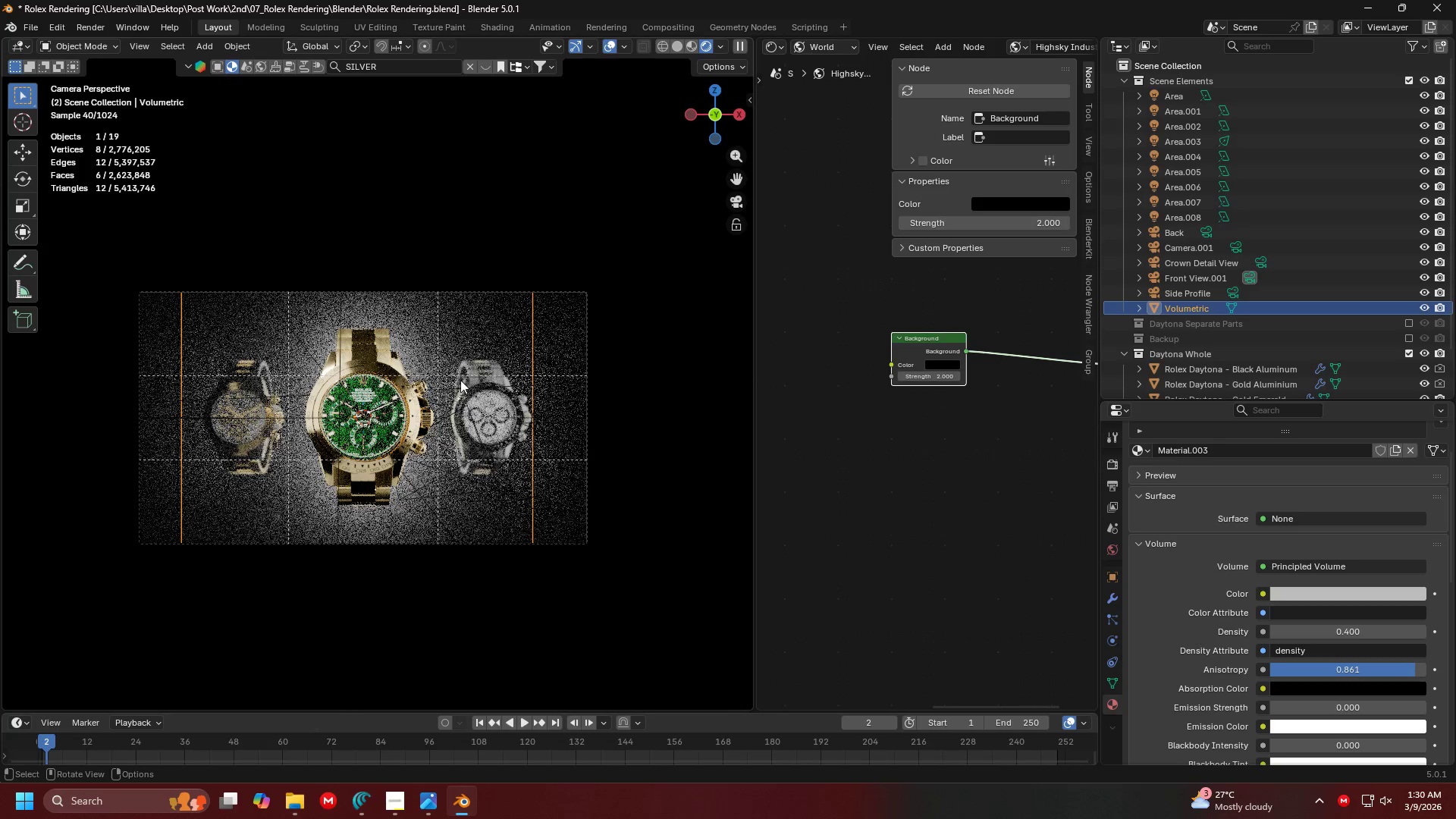 
scroll: coordinate [460, 381], scroll_direction: up, amount: 3.0
 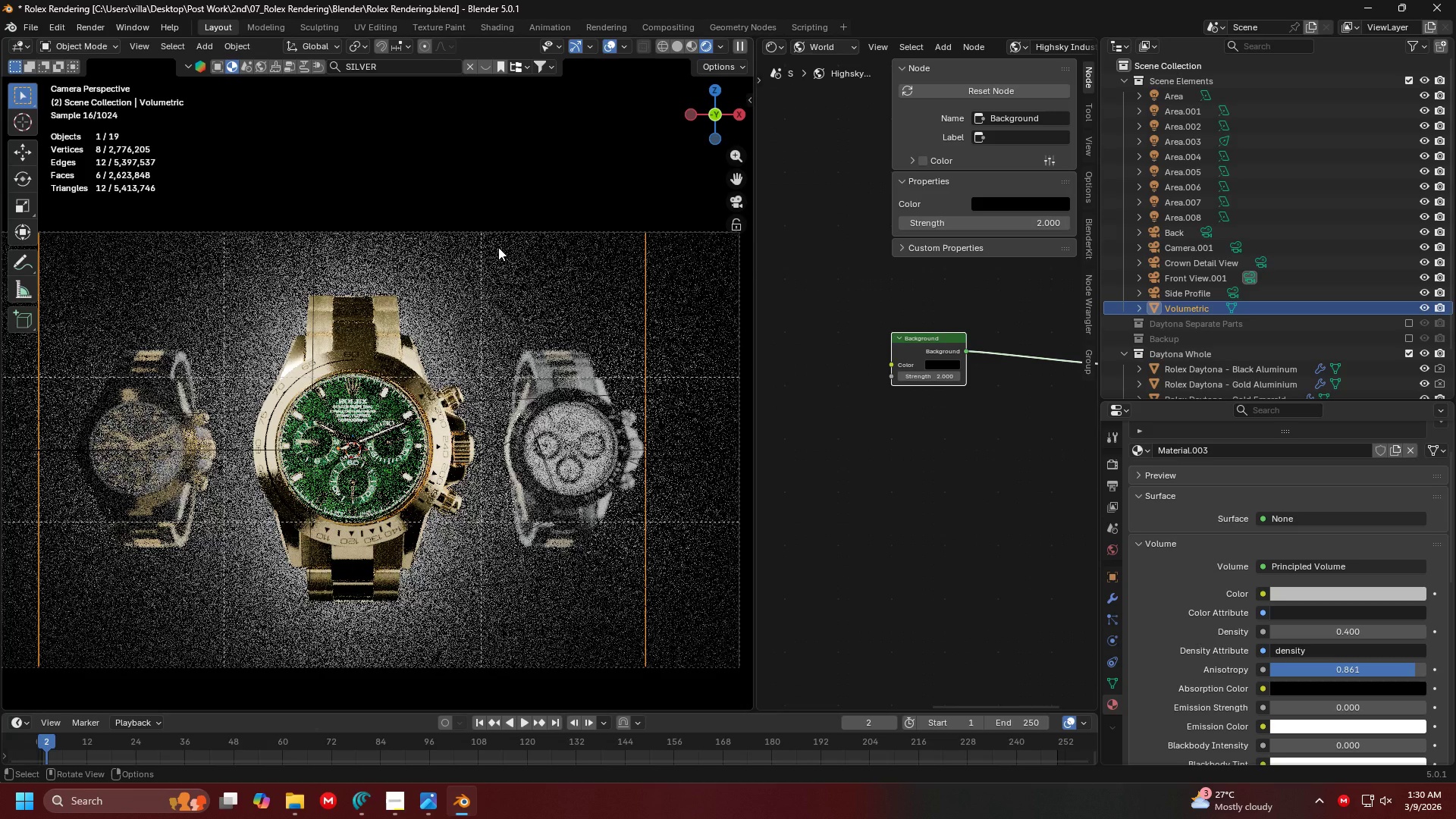 
left_click([521, 183])
 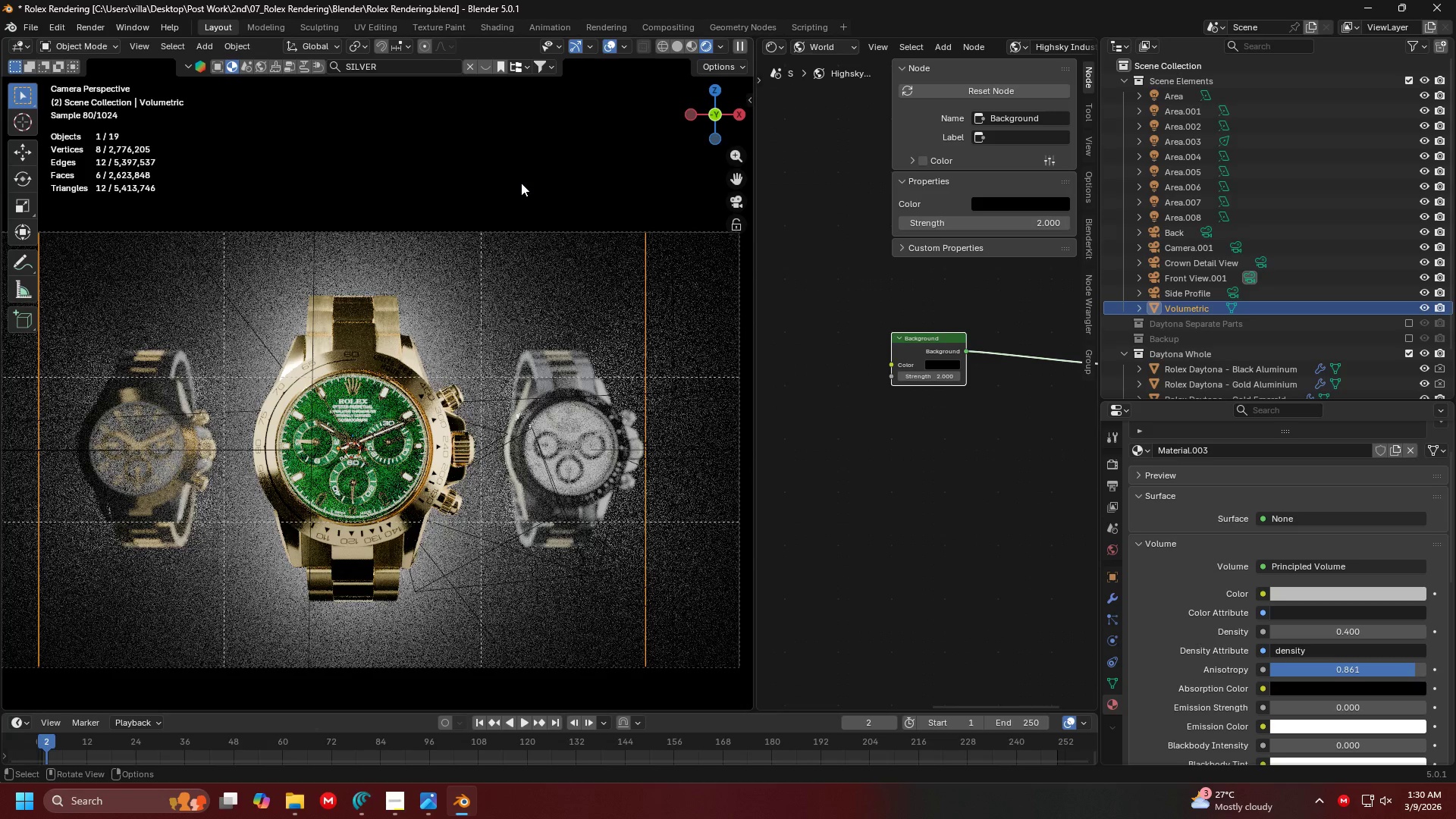 
key(Shift+ShiftLeft)
 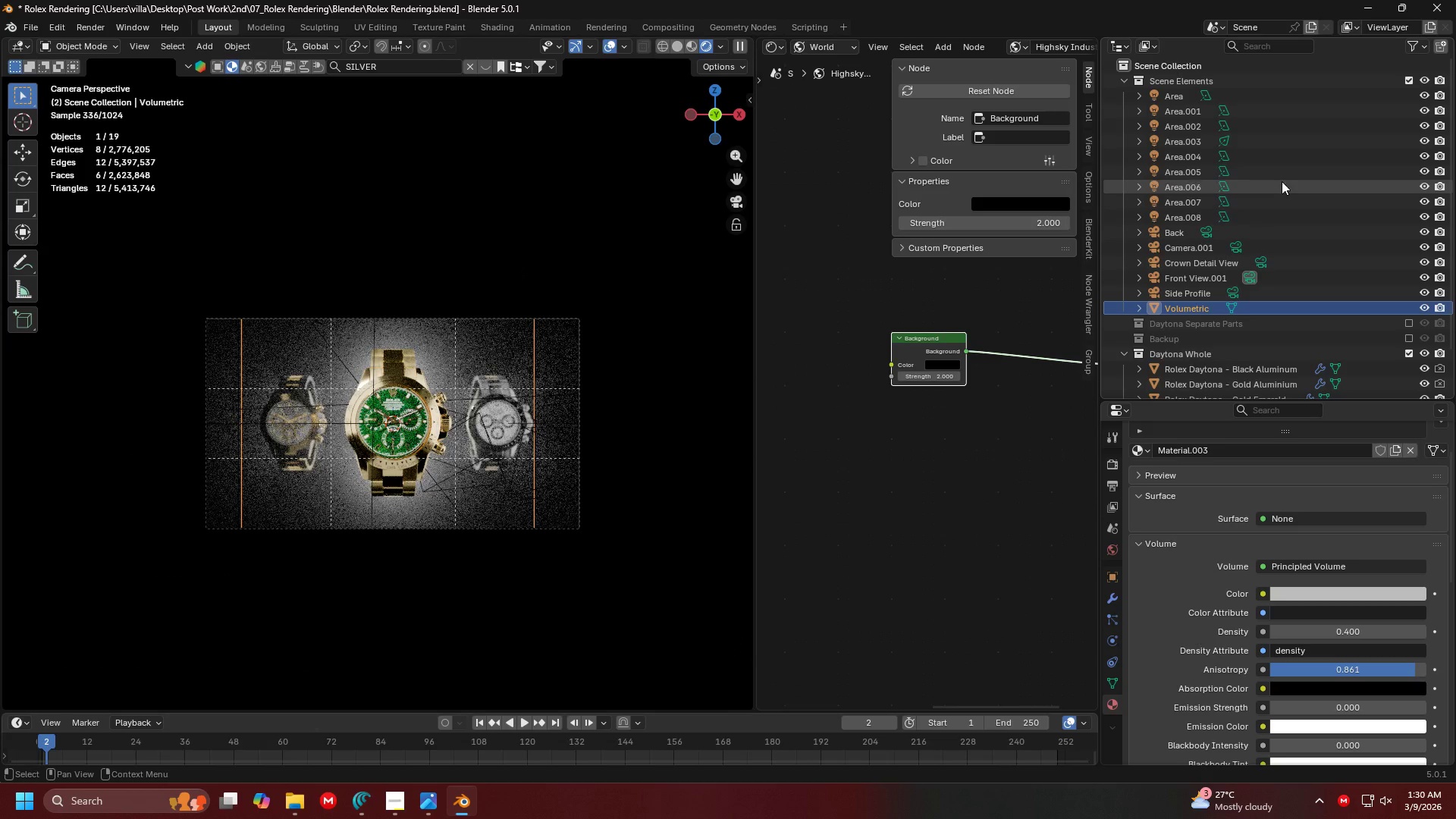 
scroll: coordinate [516, 194], scroll_direction: down, amount: 4.0
 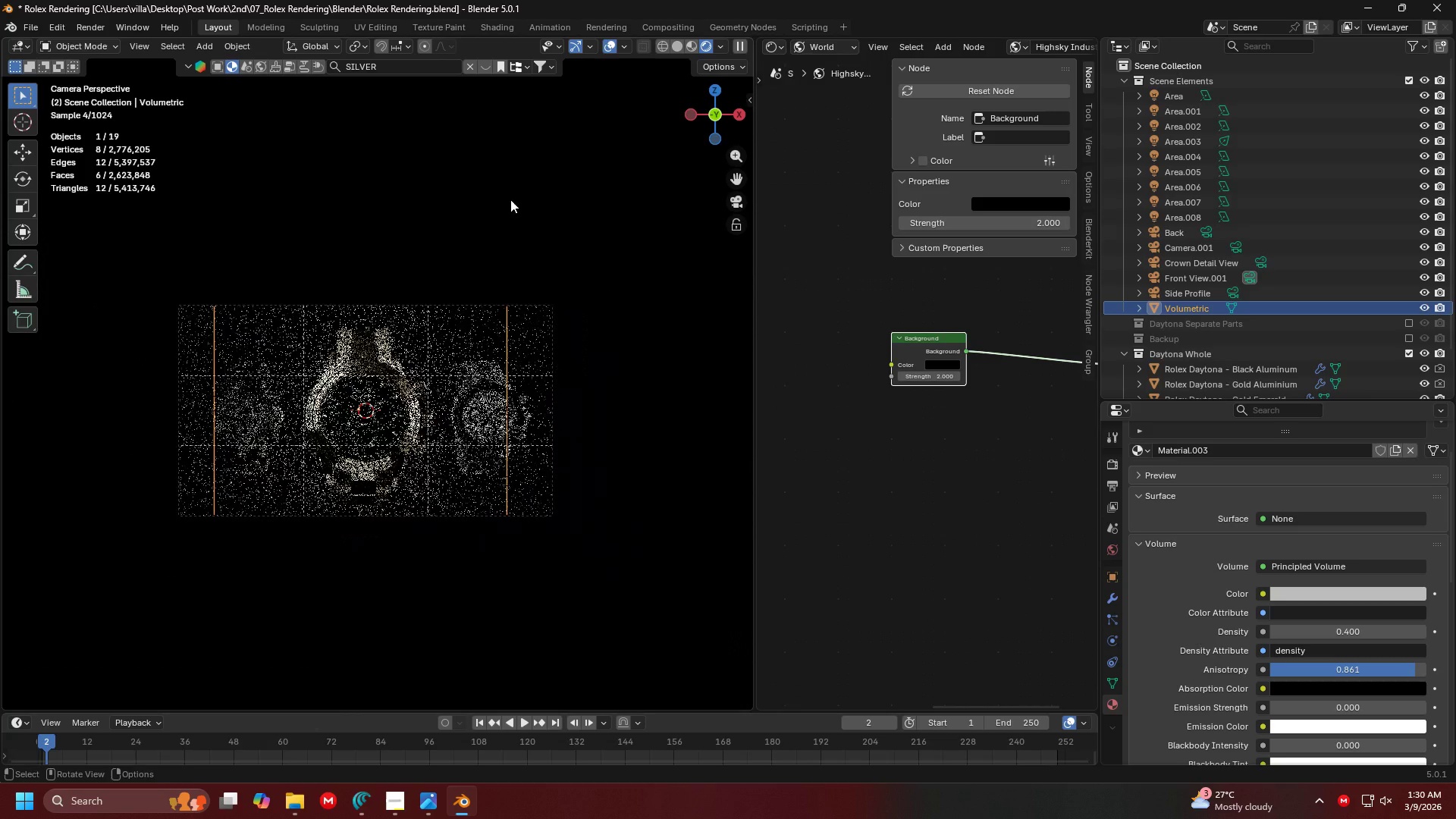 
left_click([1269, 142])
 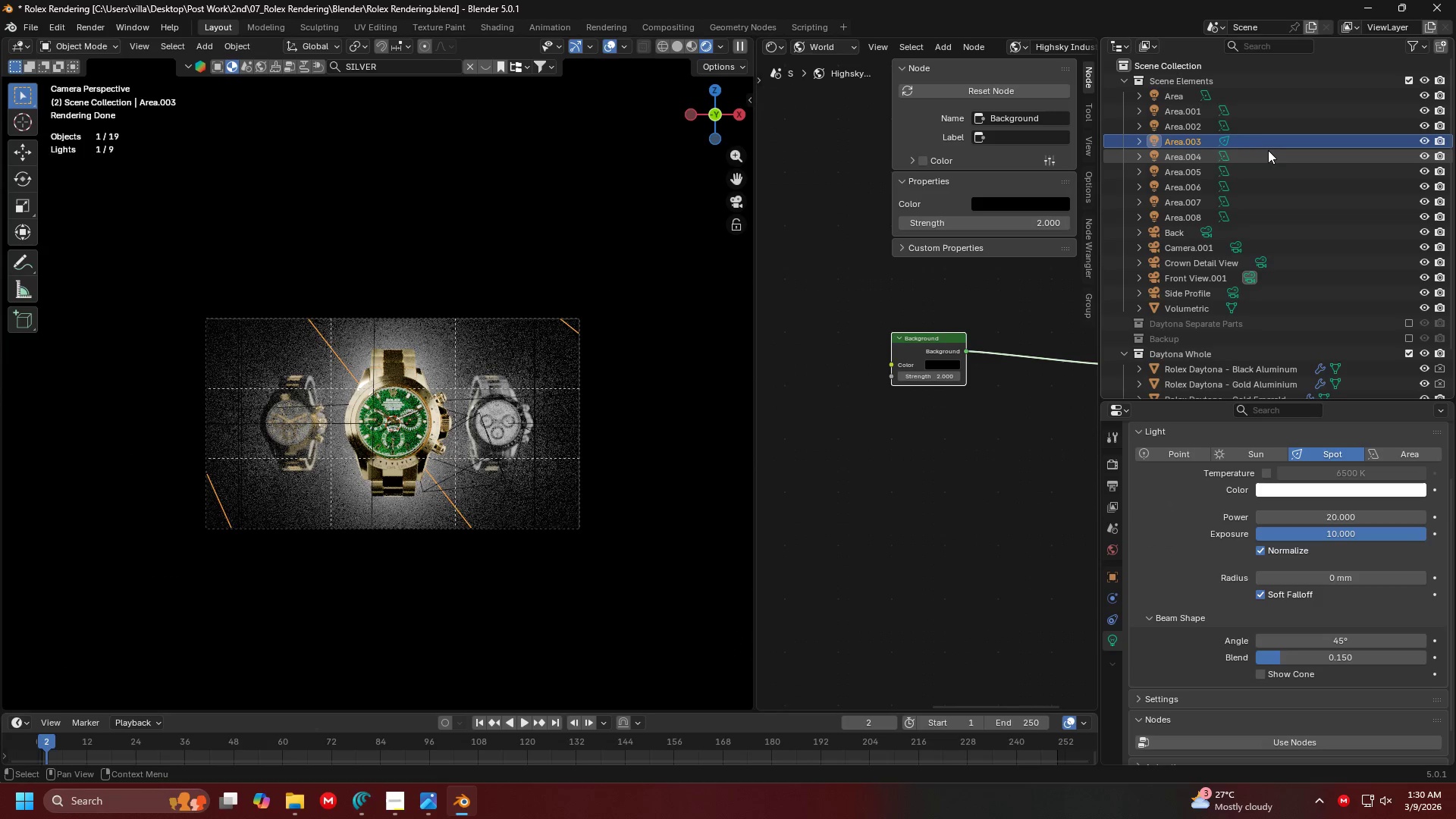 
left_click([1268, 151])
 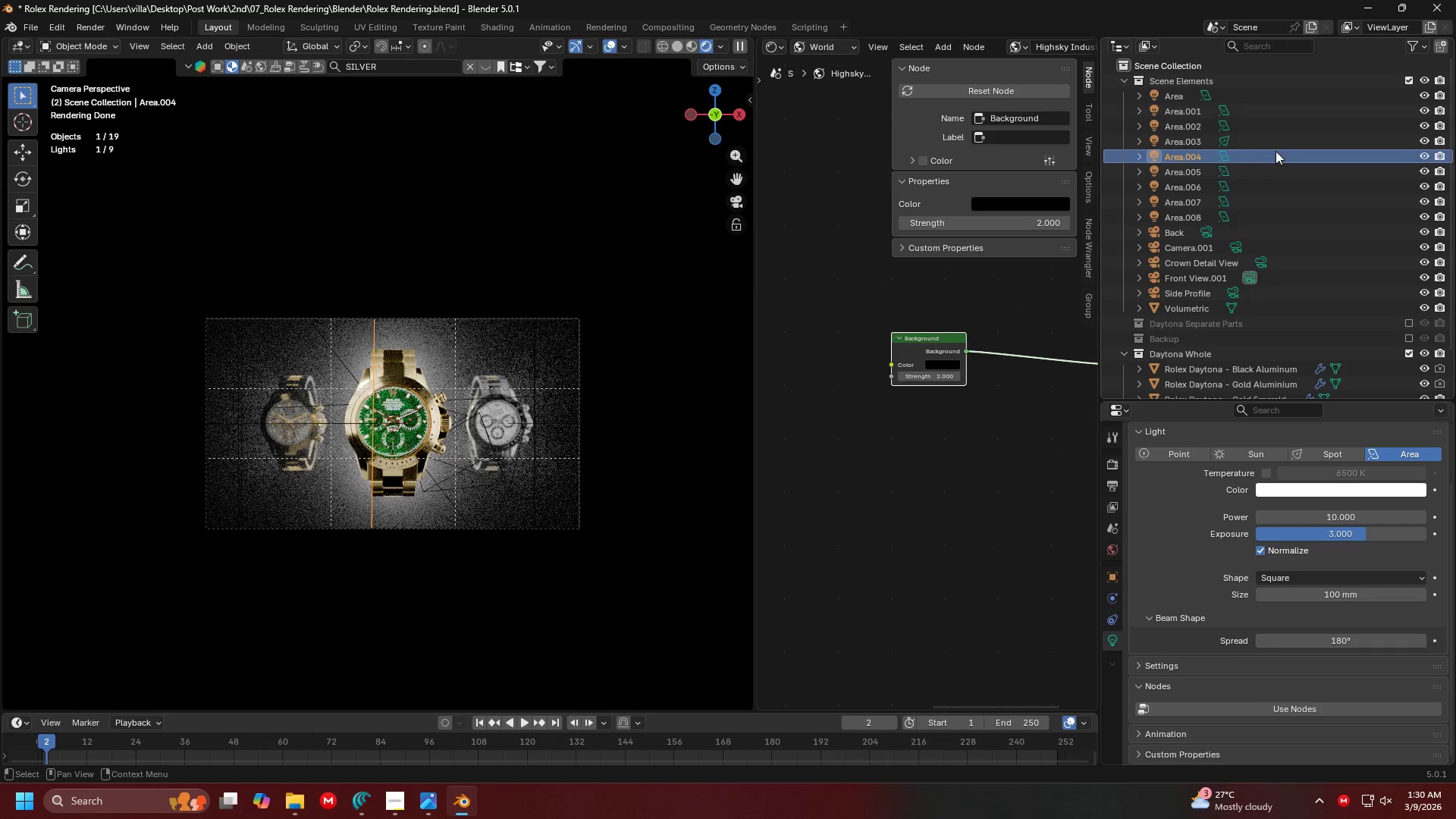 
left_click([1280, 140])
 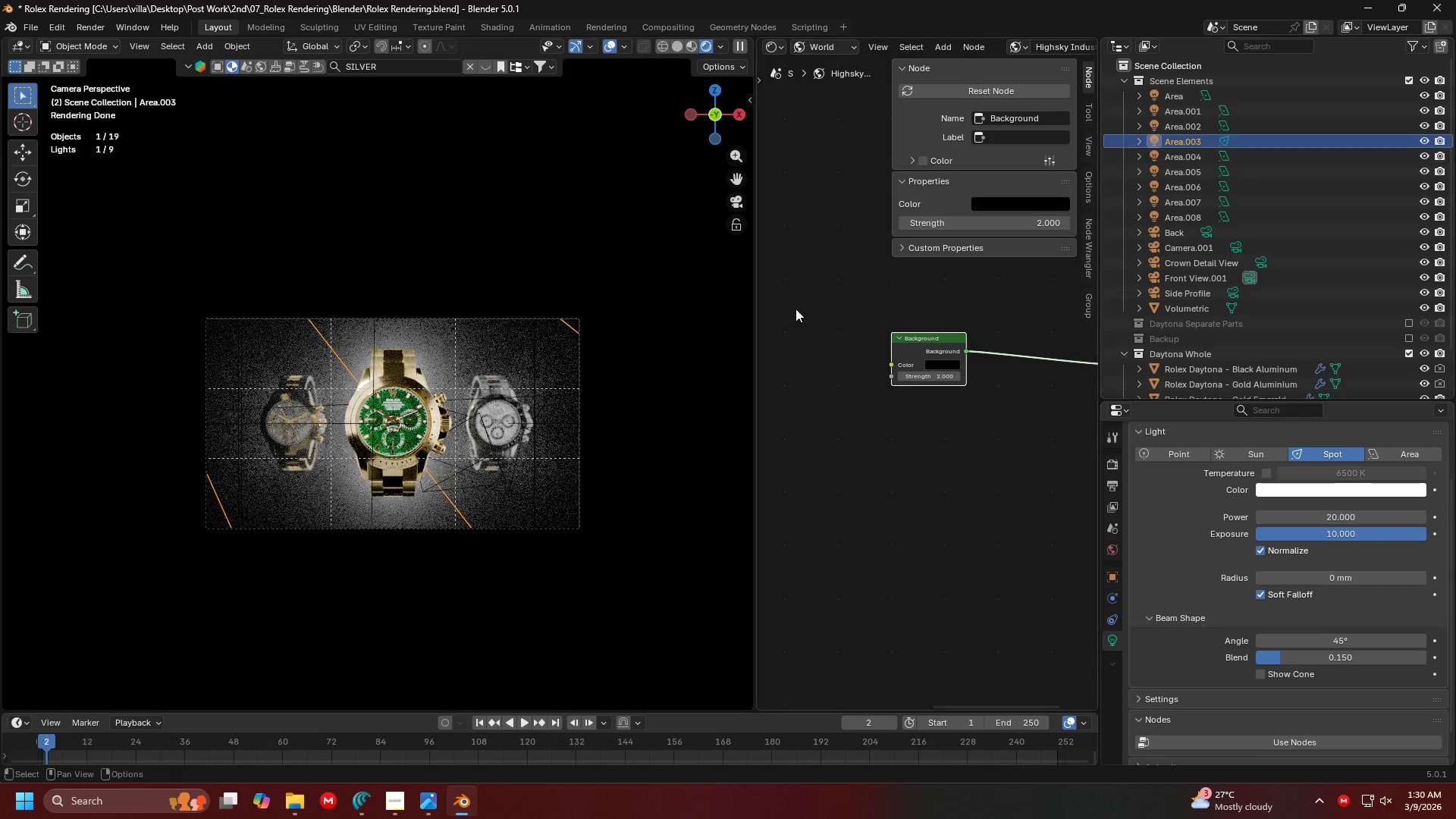 
scroll: coordinate [504, 391], scroll_direction: down, amount: 8.0
 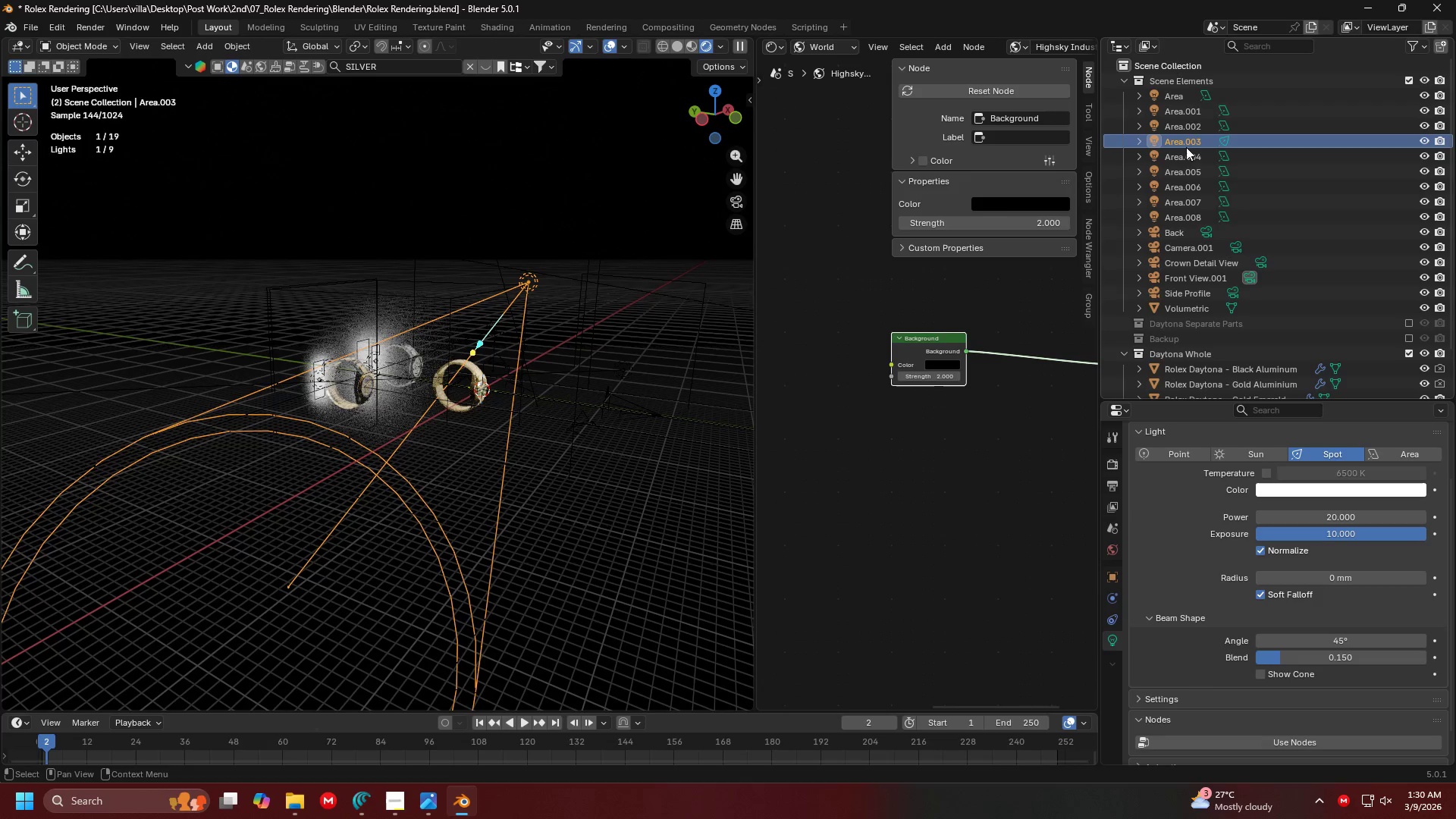 
double_click([1181, 137])
 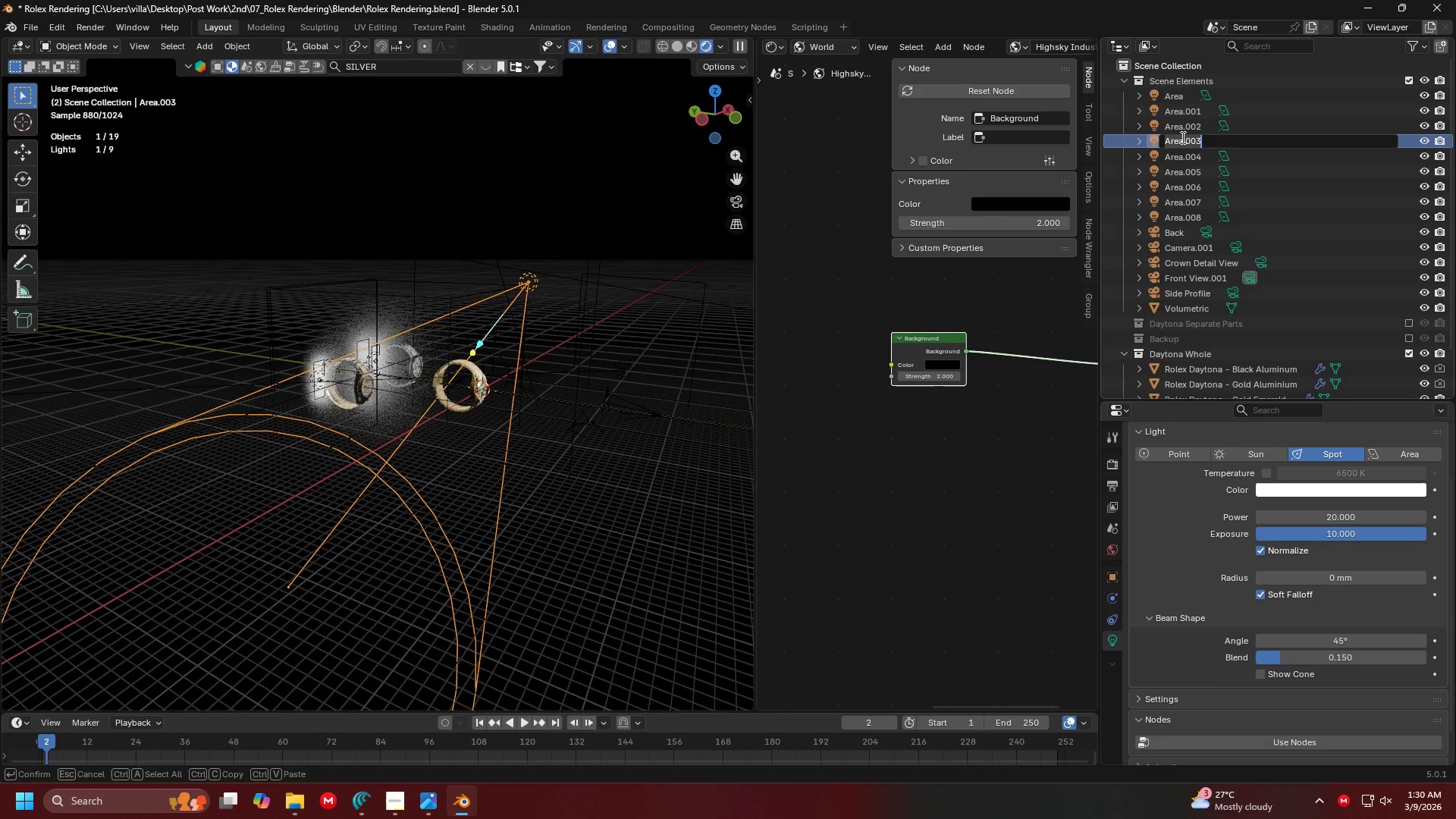 
type(Spot)
 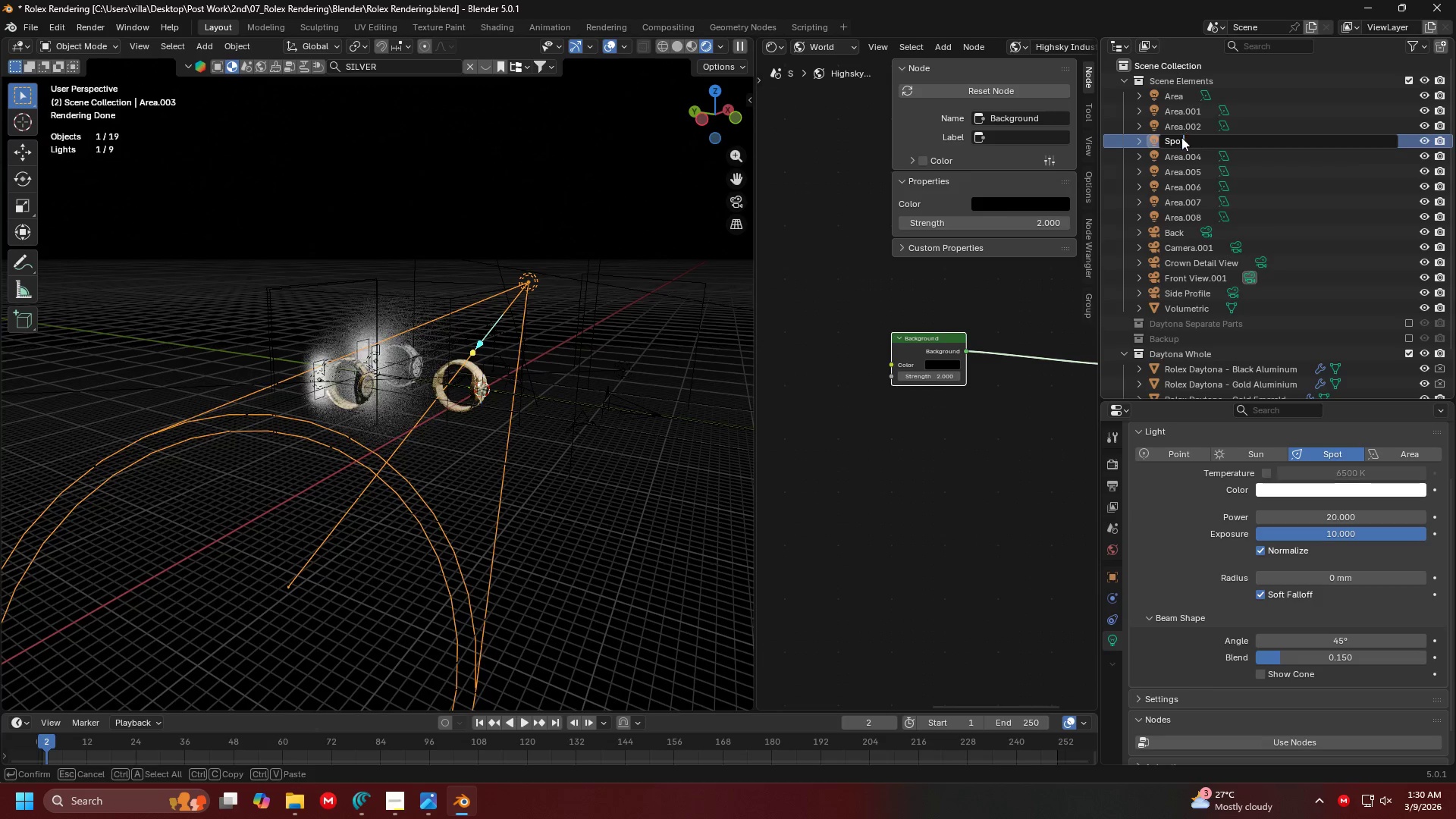 
key(Enter)
 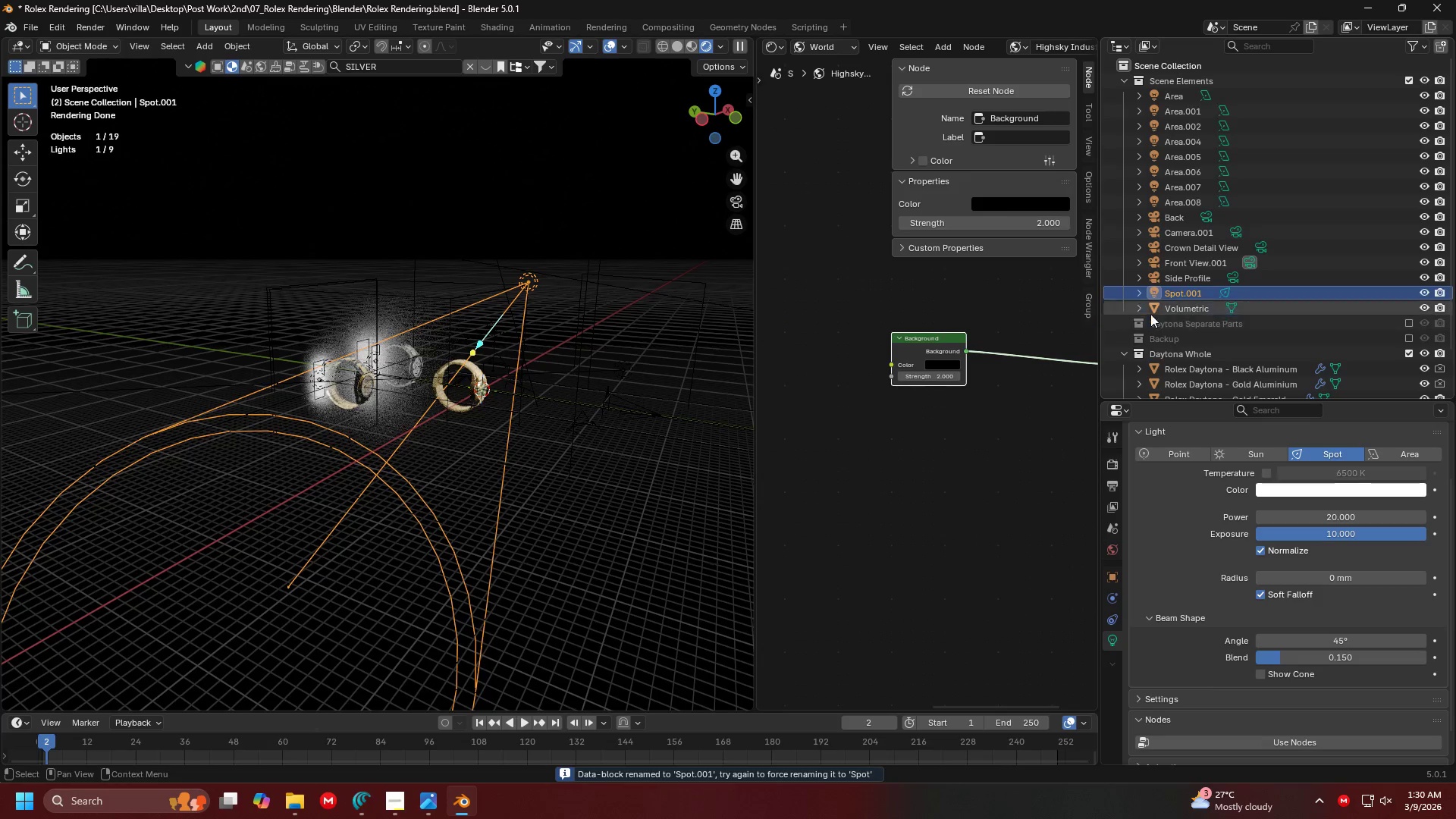 
left_click([649, 397])
 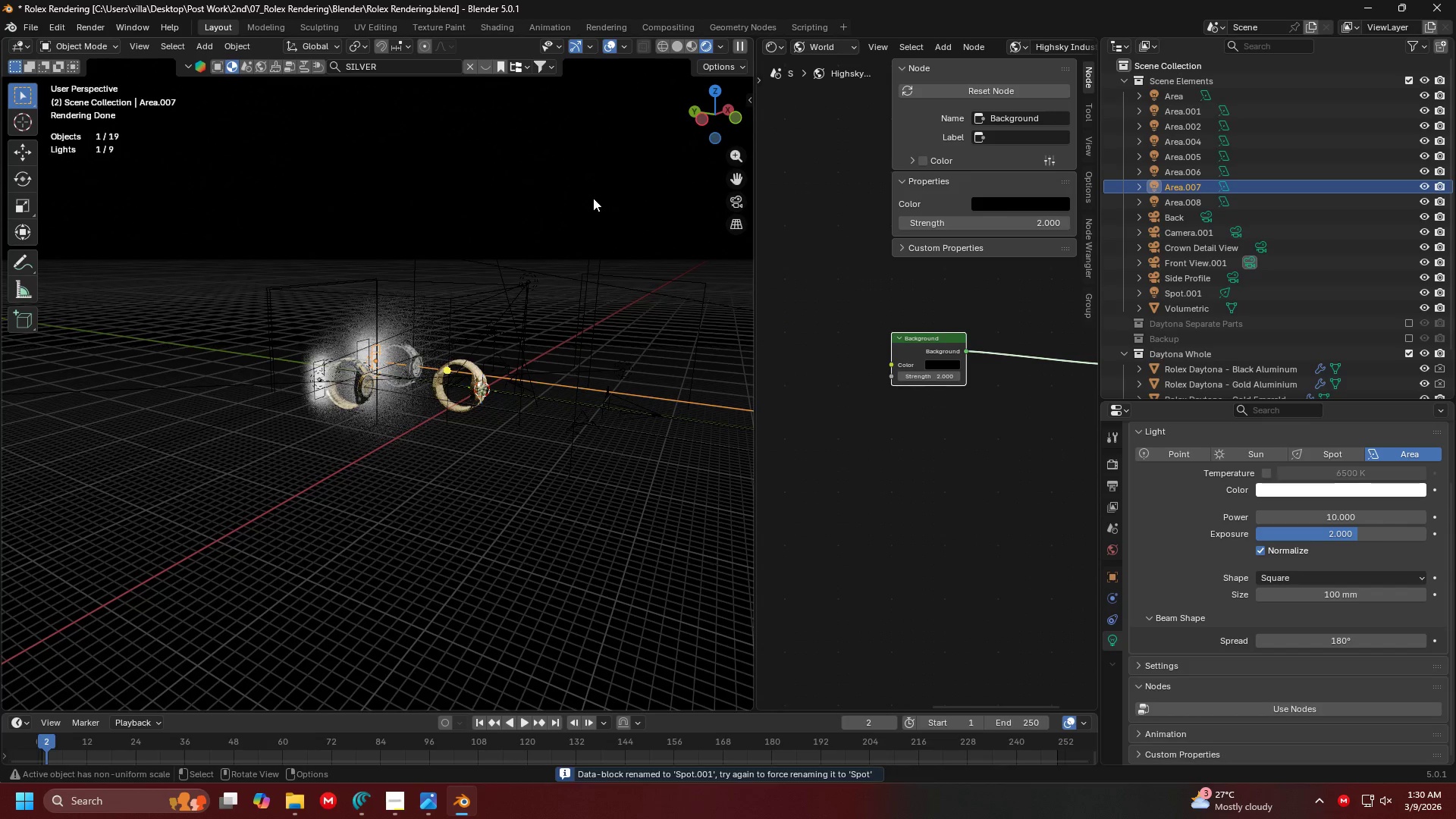 
hold_key(key=ControlLeft, duration=0.39)
left_click([551, 177])
 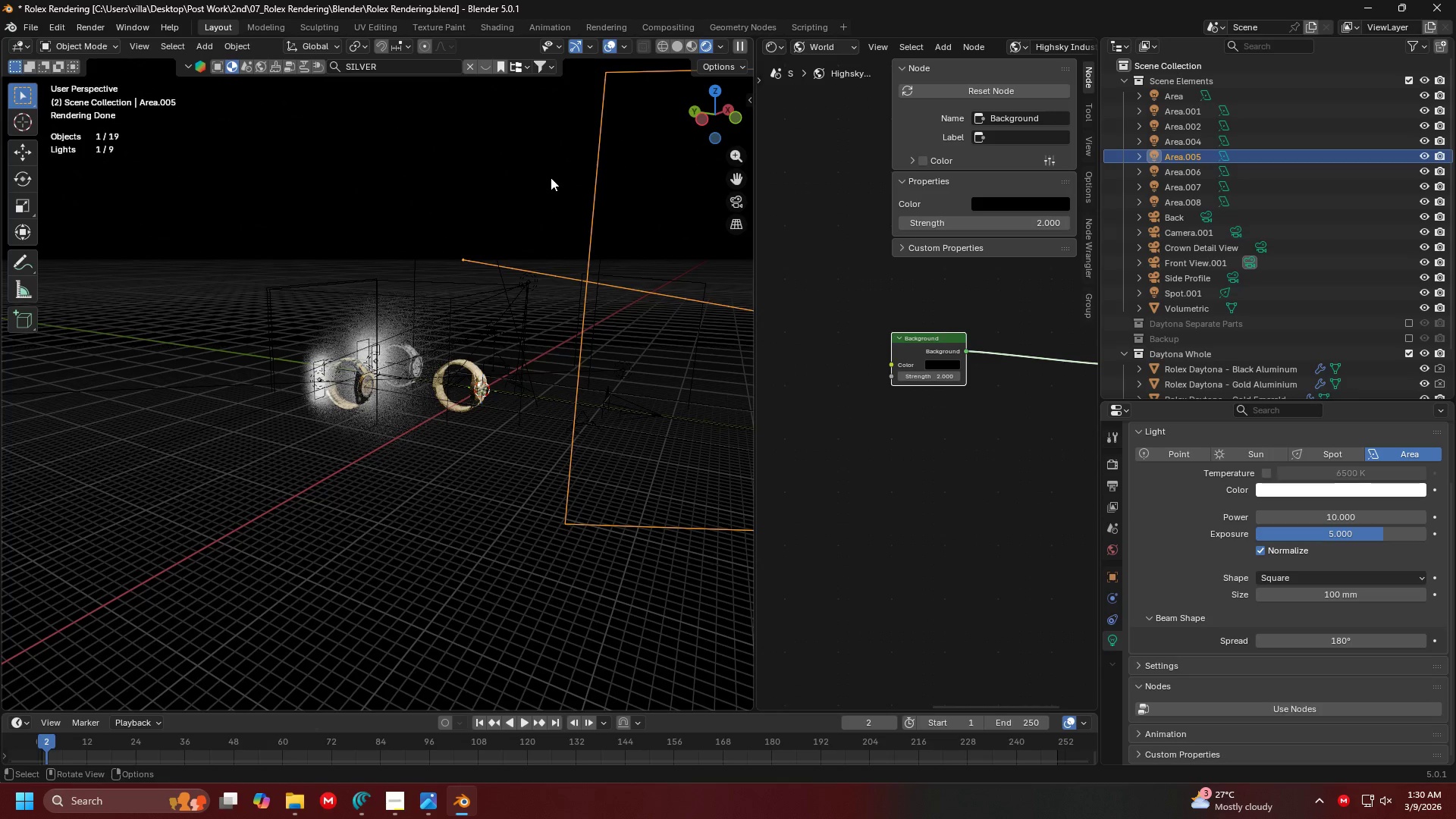 
key(Control+ControlLeft)
 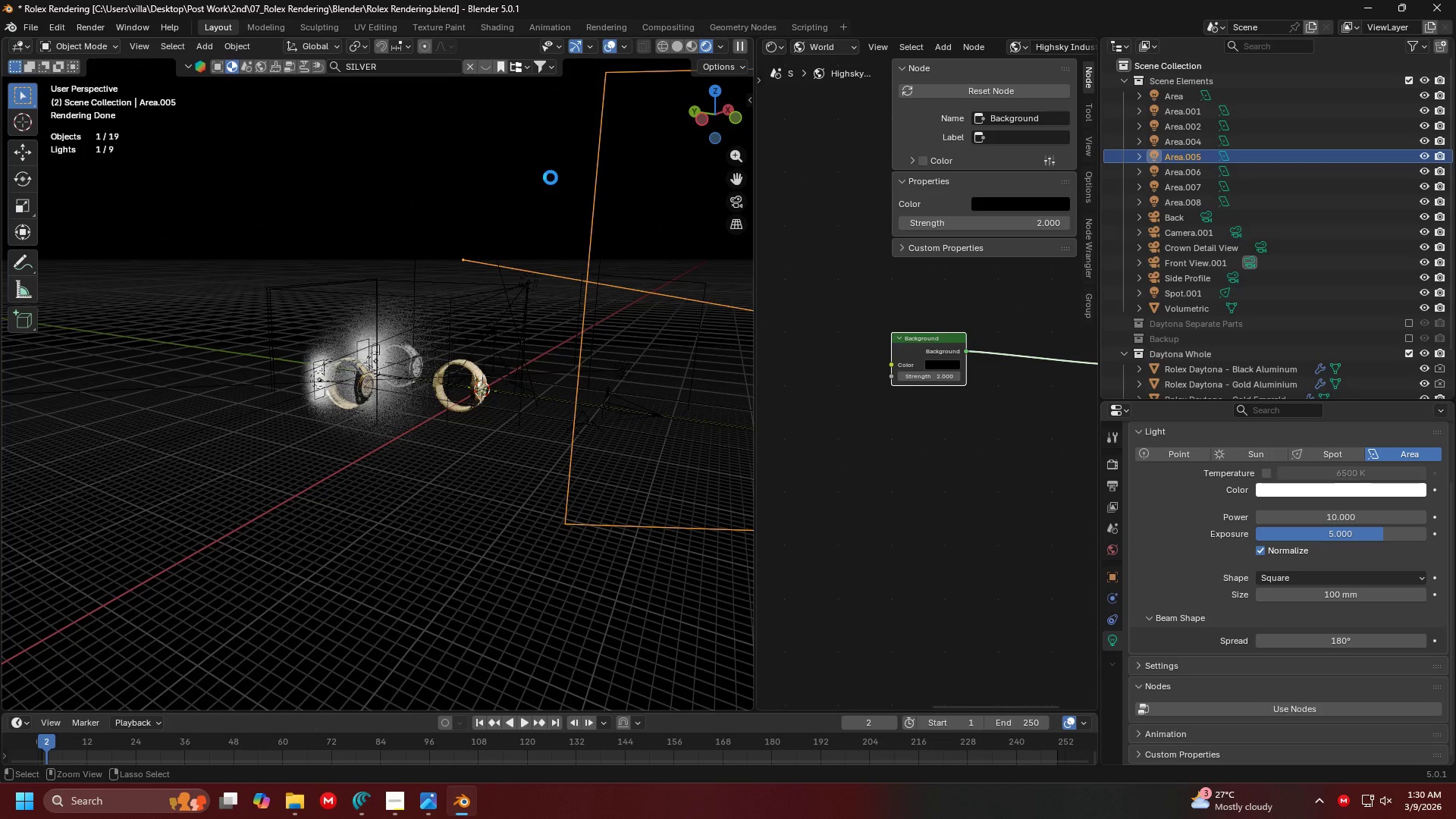 
key(Control+S)
 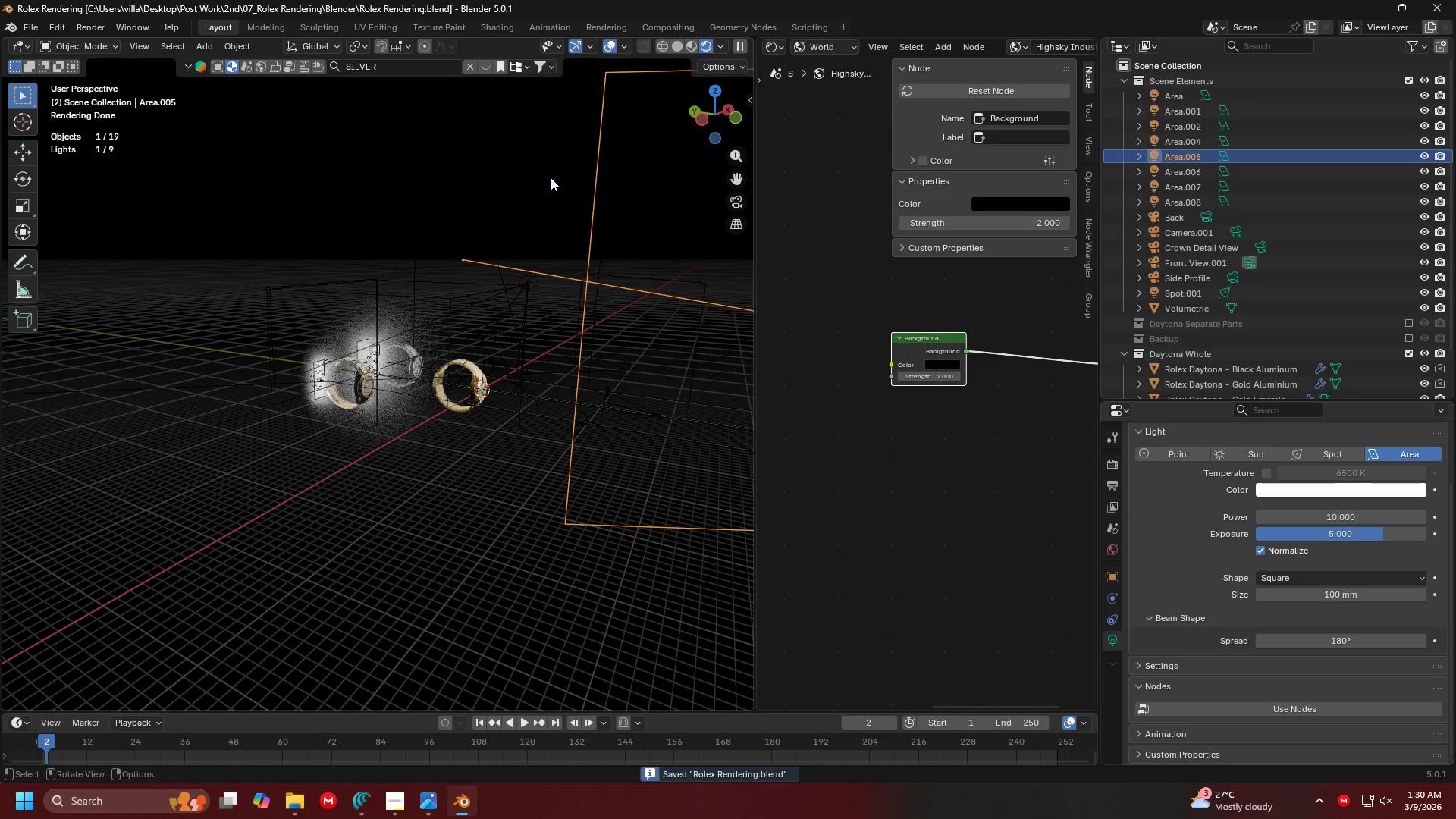 
key(0)
 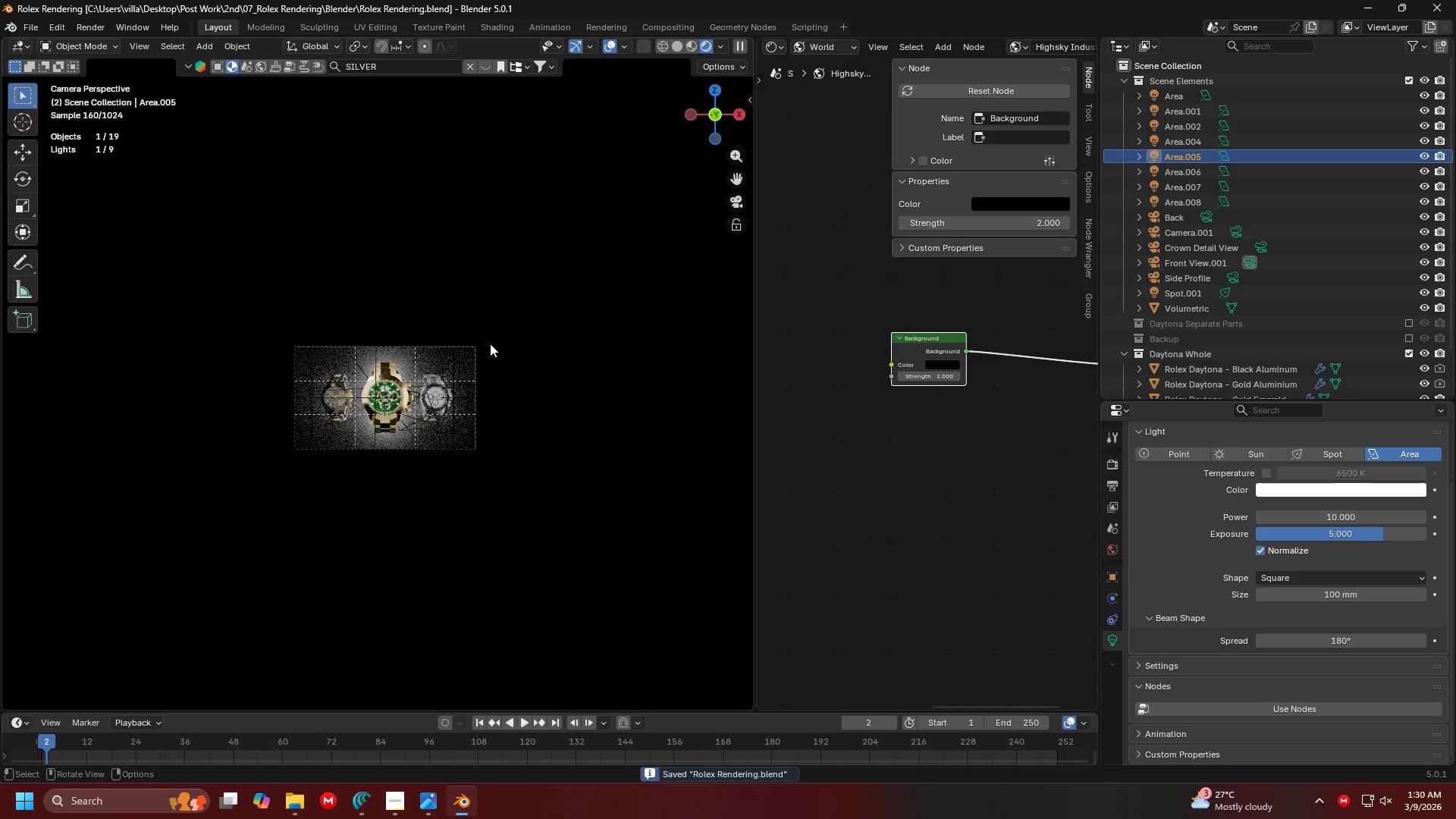 
left_click([485, 245])
 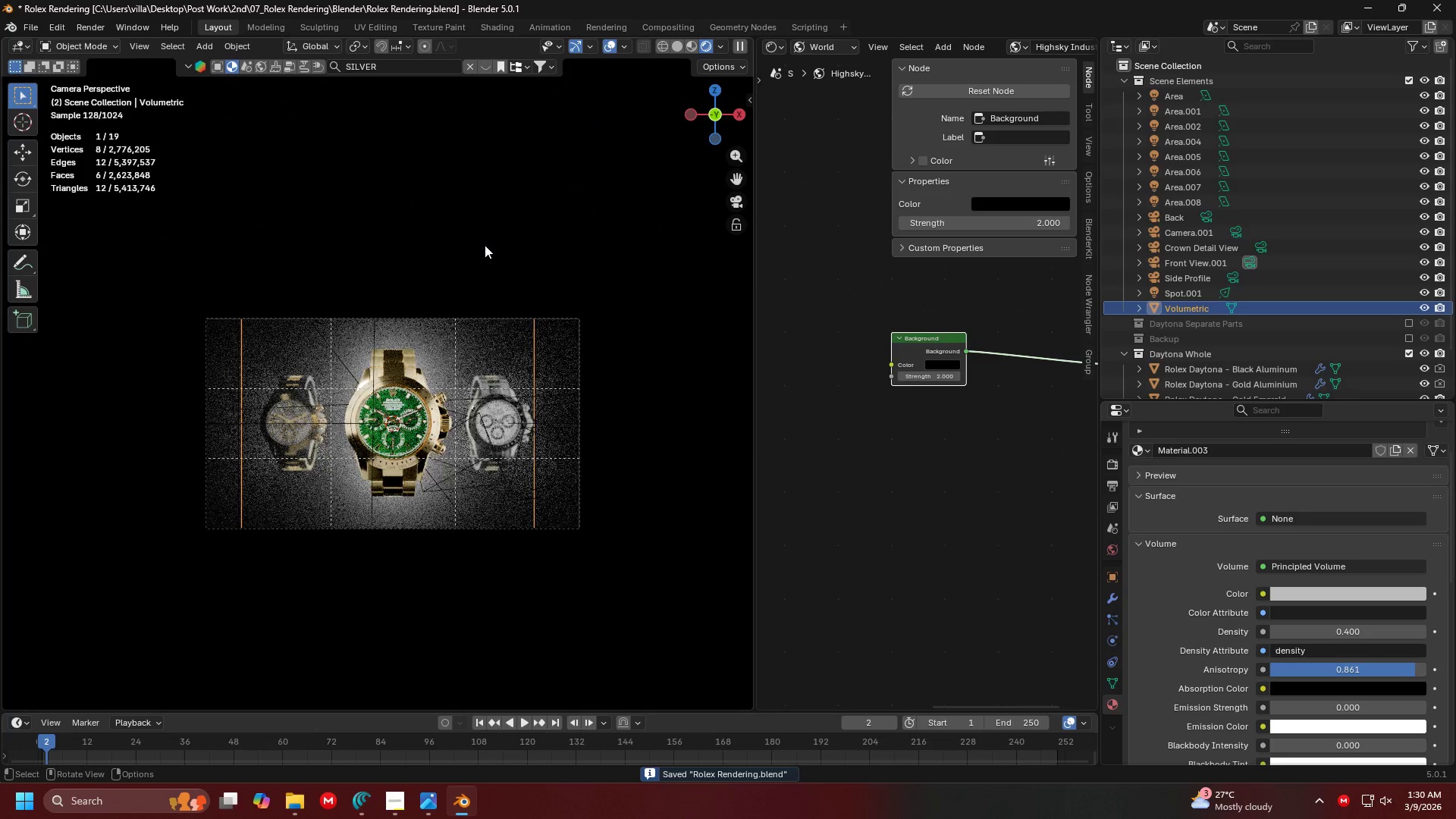 
scroll: coordinate [485, 245], scroll_direction: up, amount: 6.0
 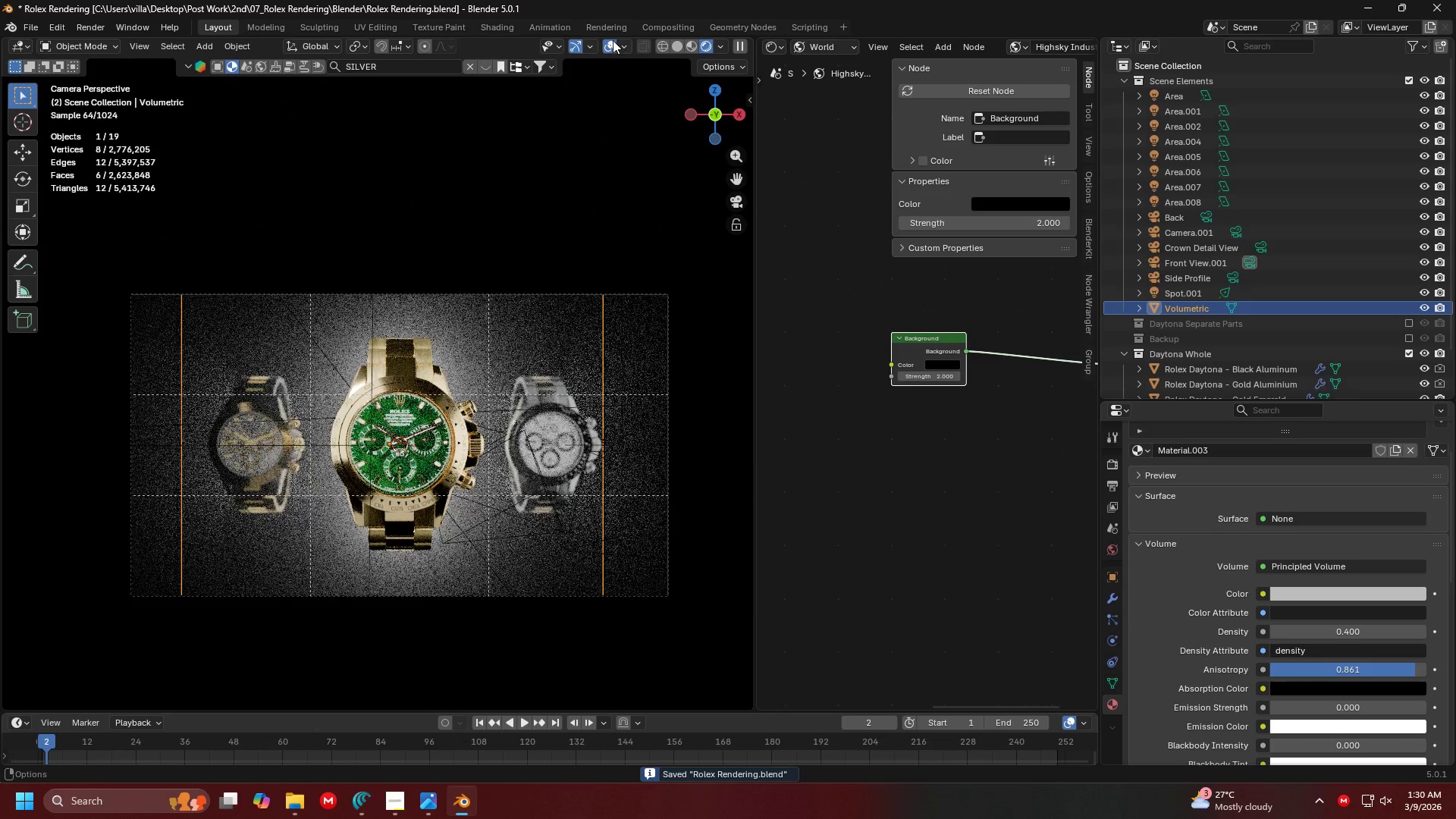 
left_click([611, 41])
 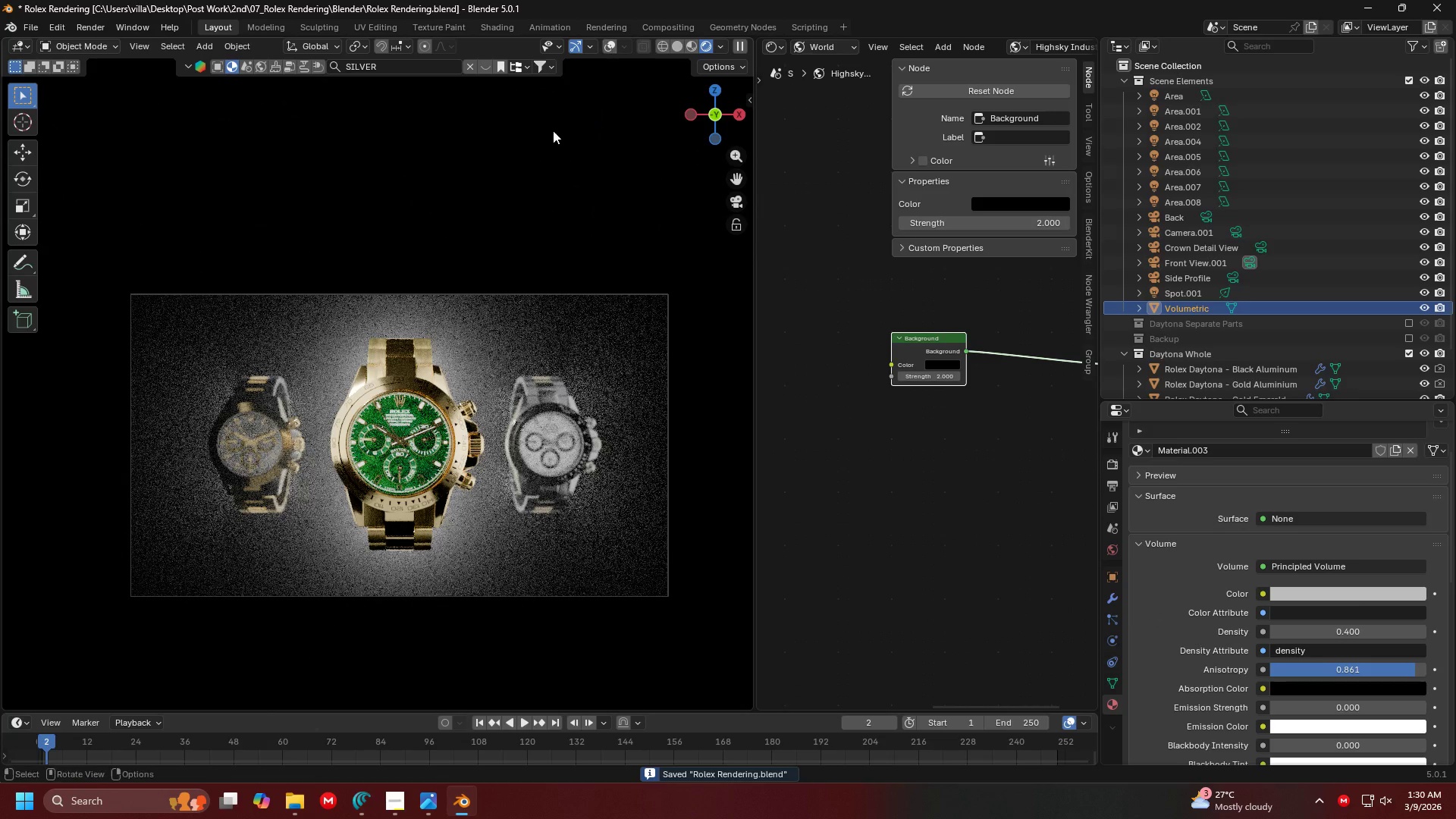 
hold_key(key=ShiftLeft, duration=0.31)
 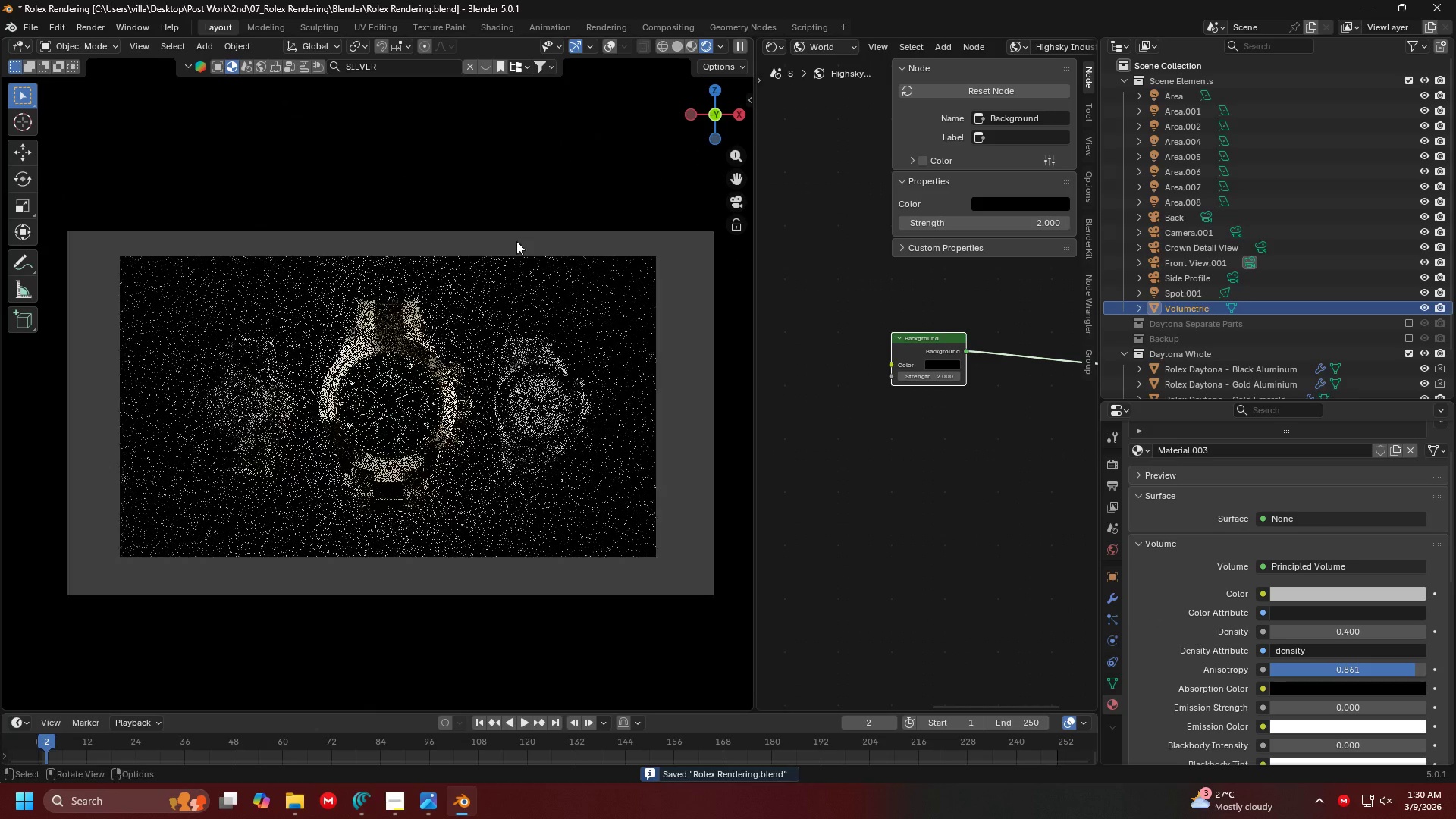 
scroll: coordinate [520, 249], scroll_direction: up, amount: 2.0
 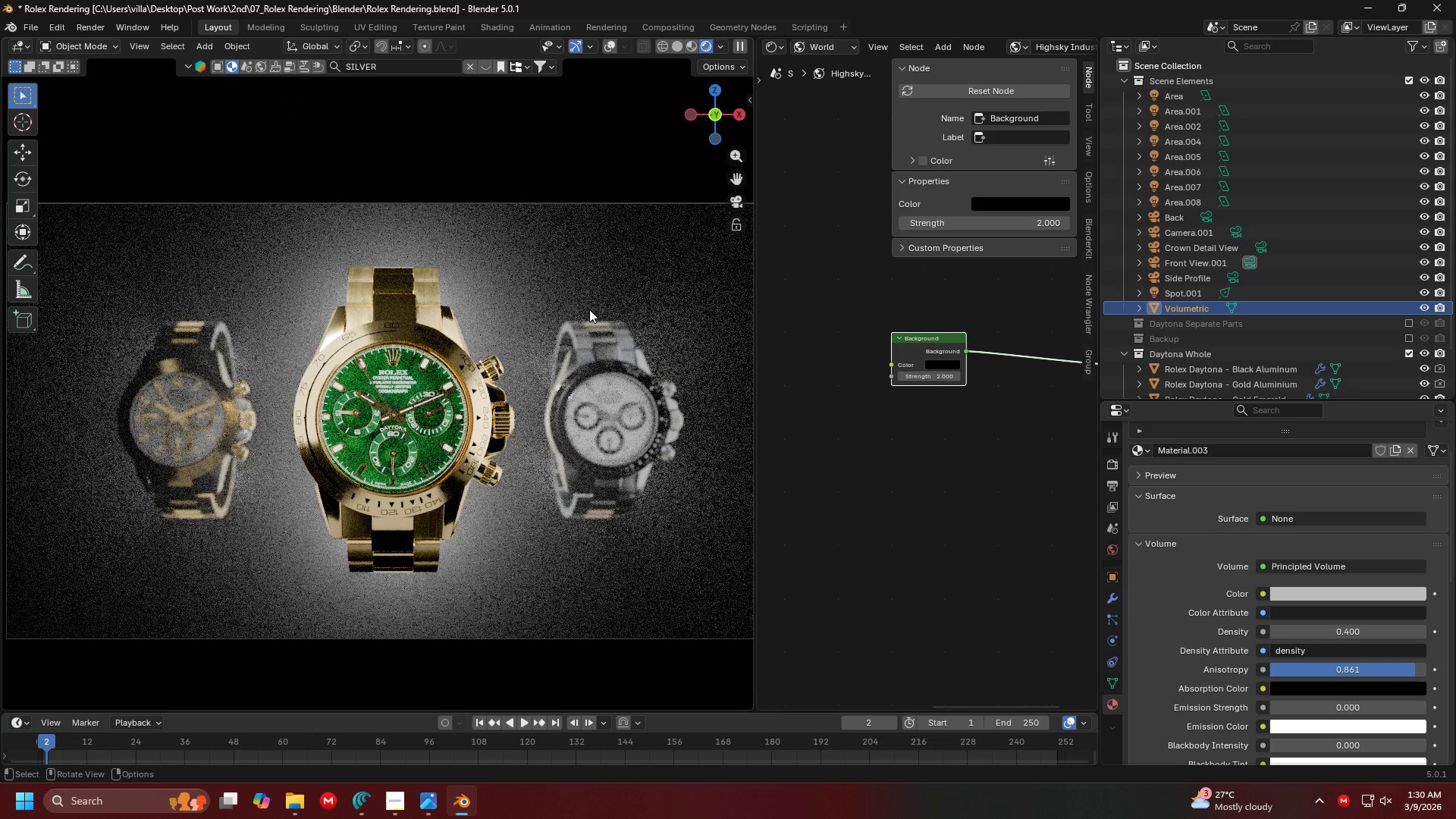 
left_click([626, 219])
 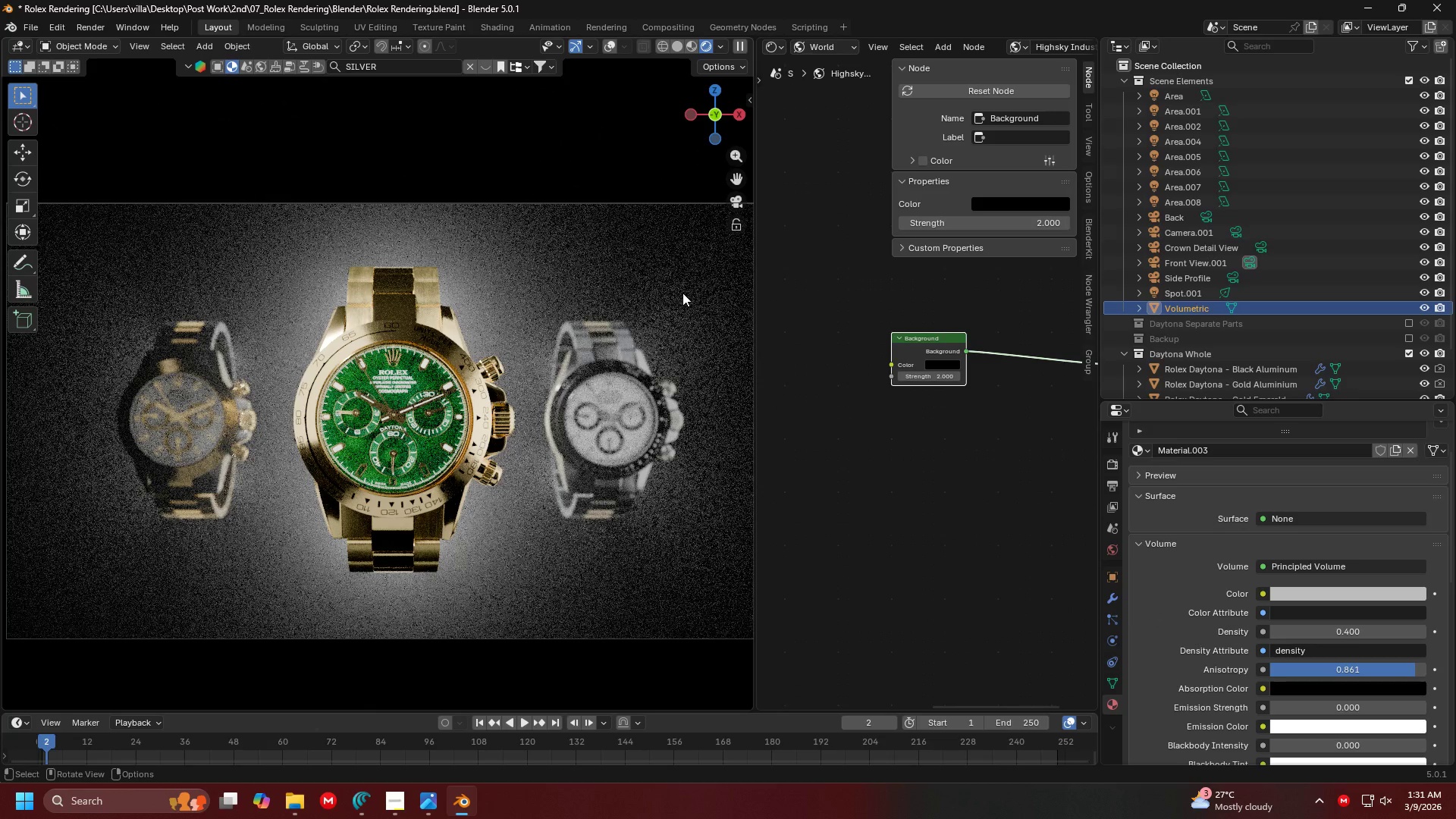 
scroll: coordinate [1323, 581], scroll_direction: down, amount: 5.0
 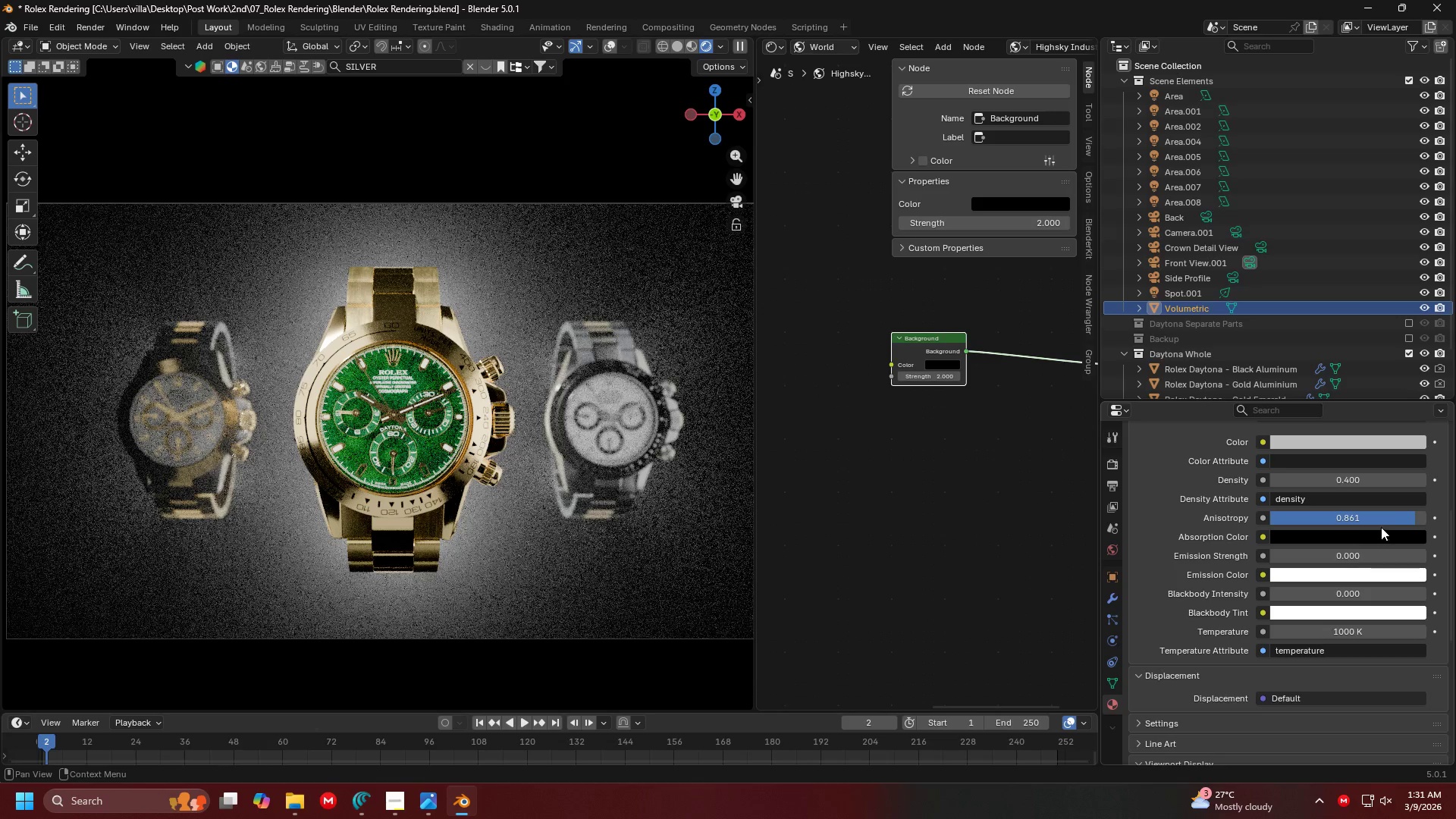 
left_click([1382, 522])
 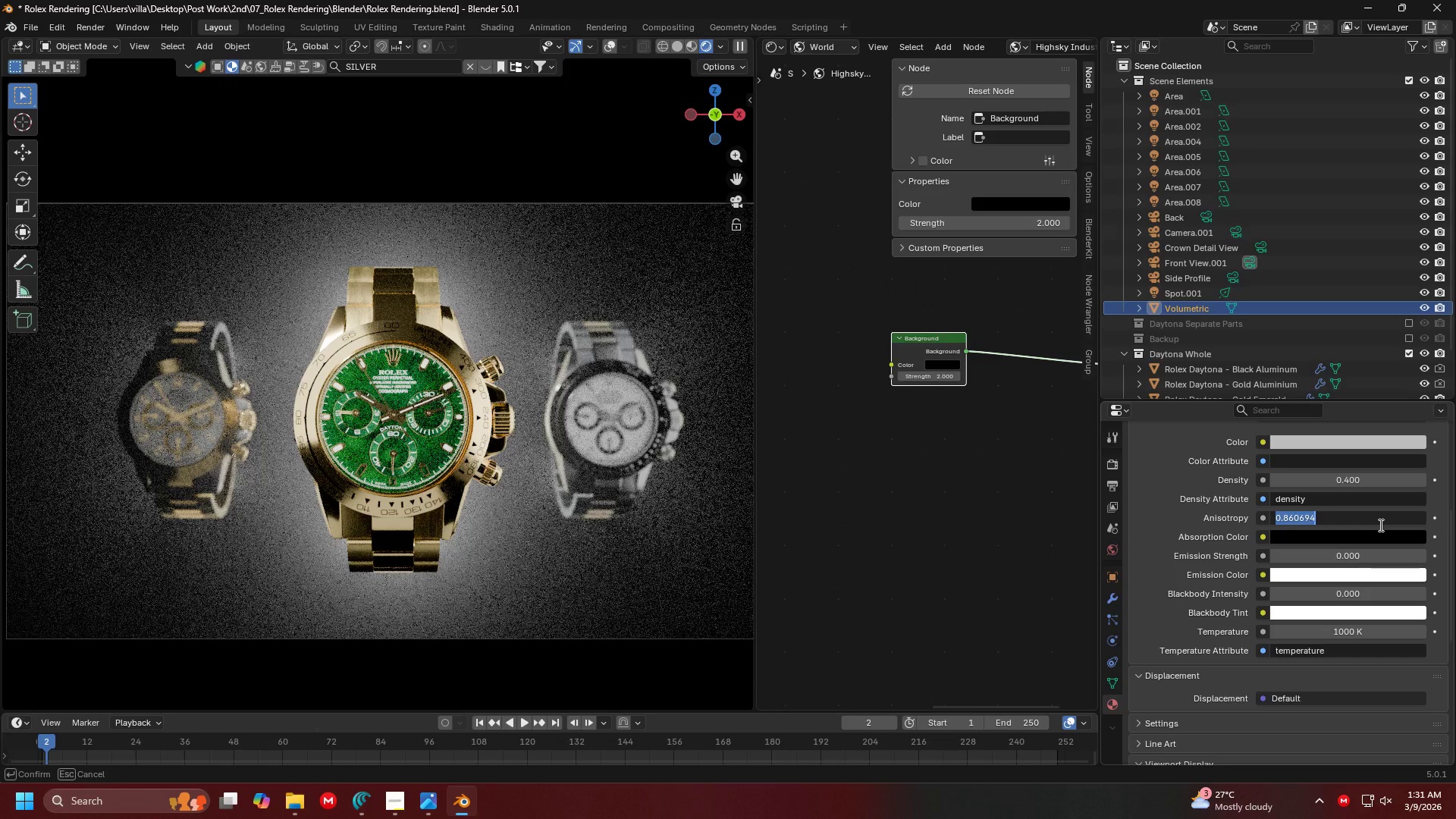 
key(Period)
 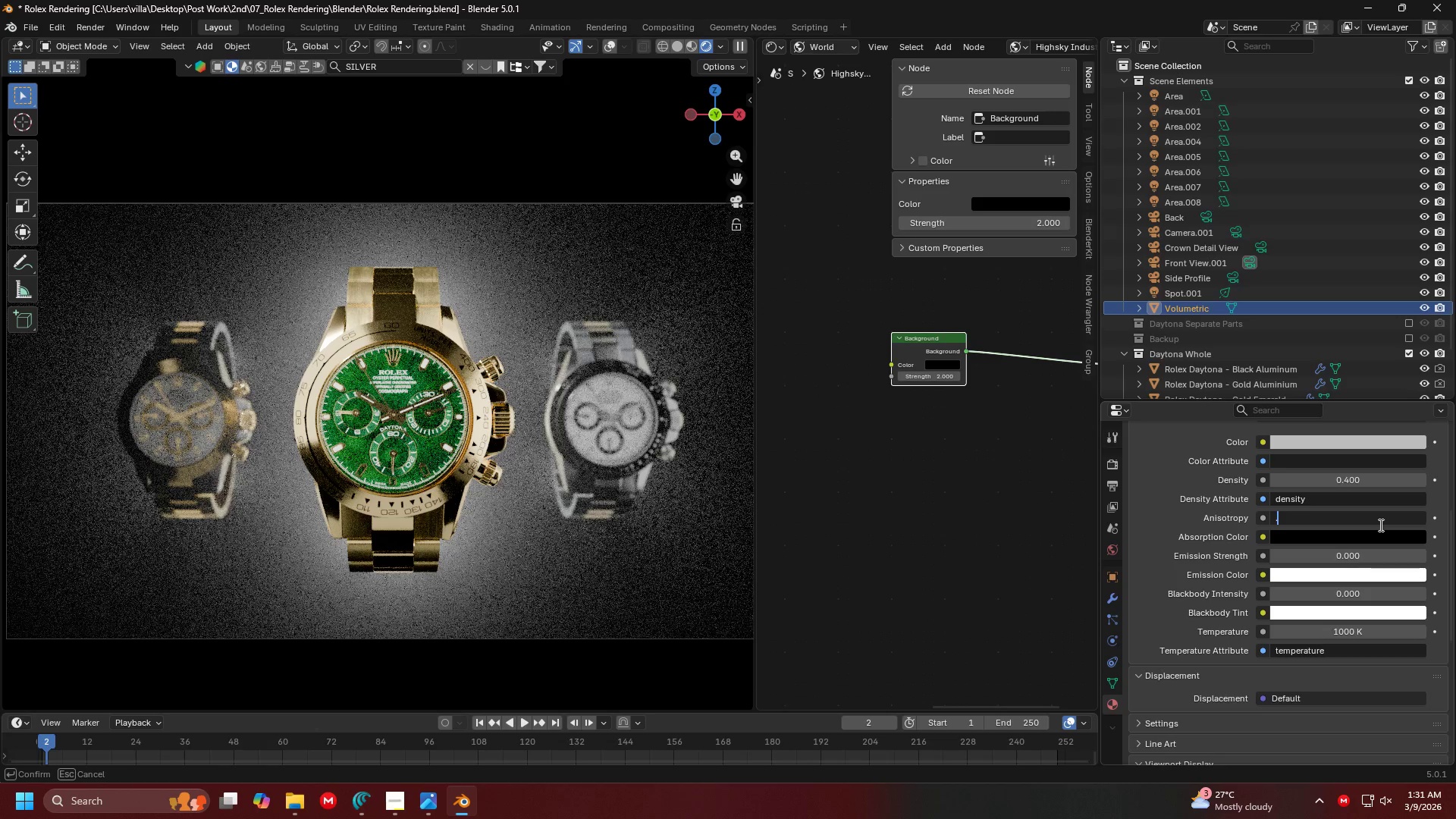 
key(9)
 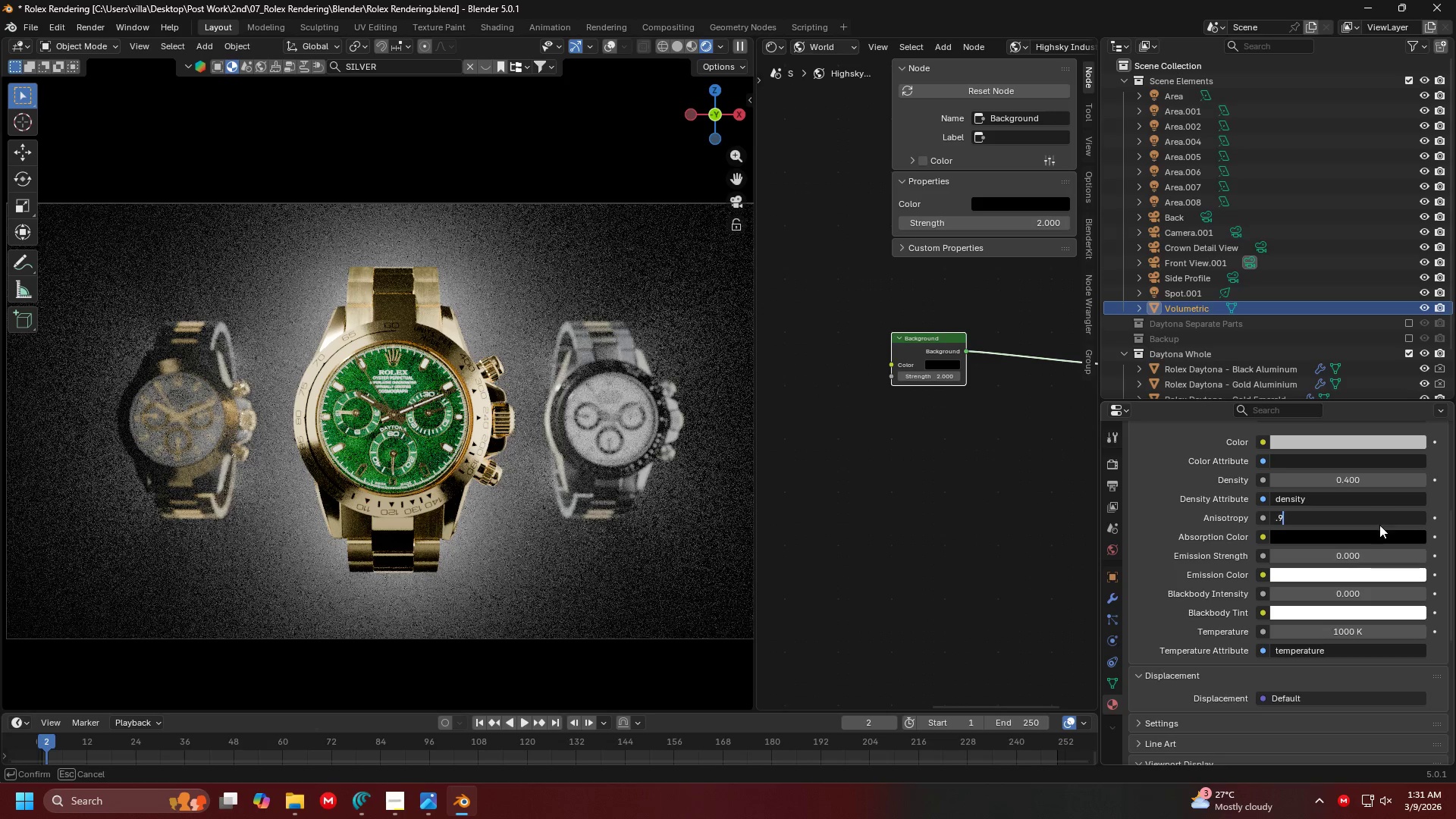 
key(Enter)
 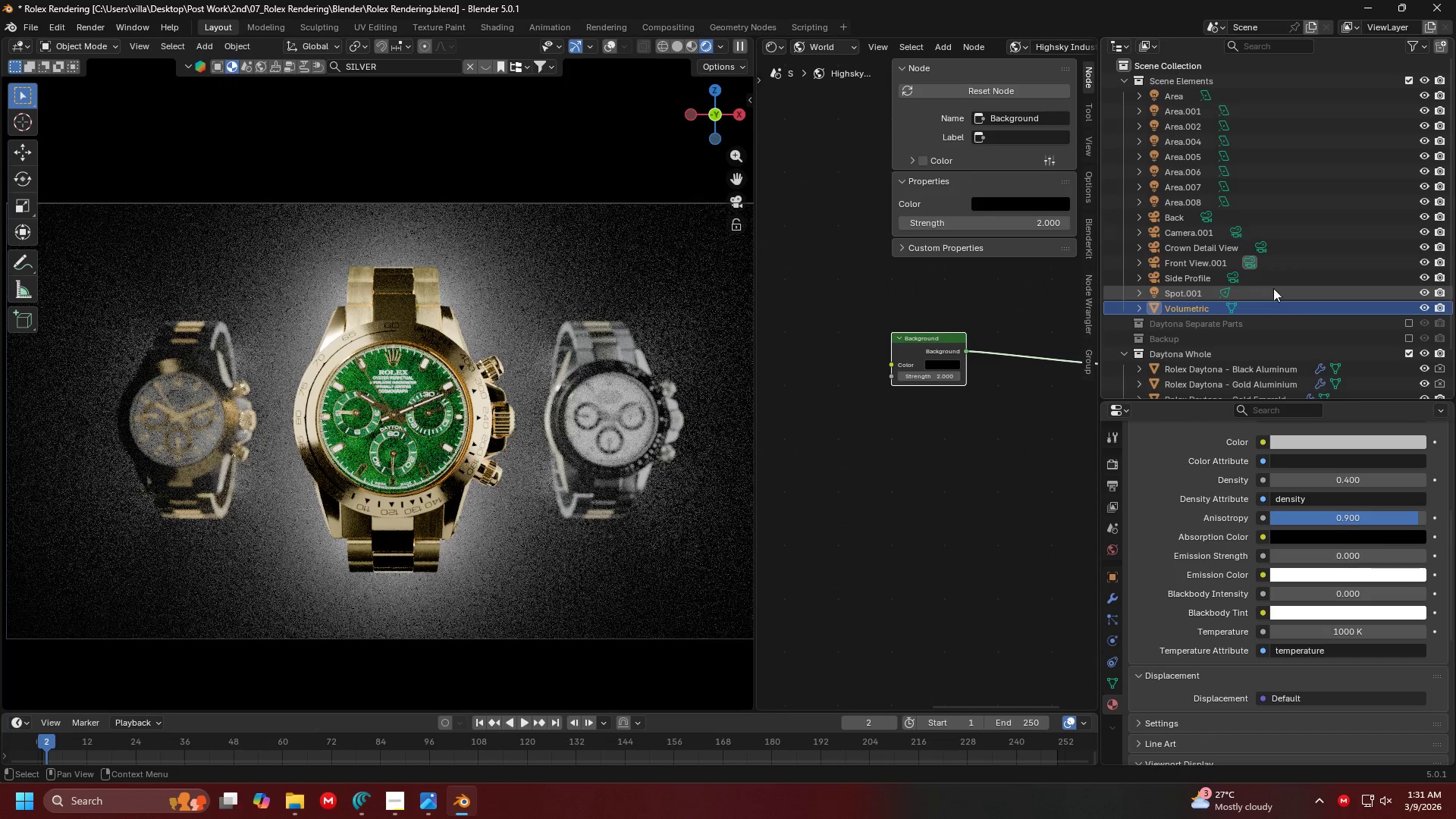 
left_click([1276, 229])
 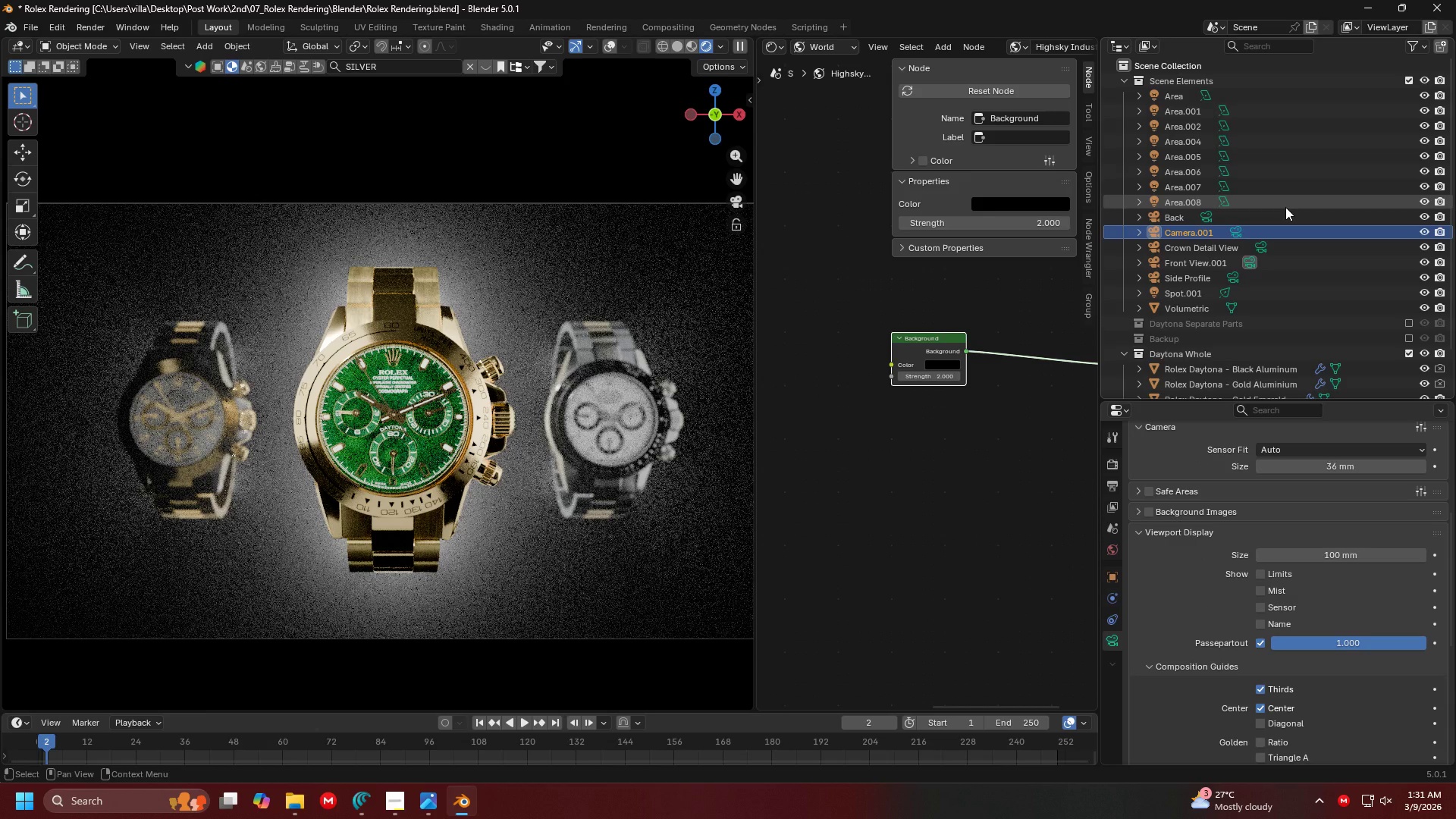 
left_click([1285, 207])
 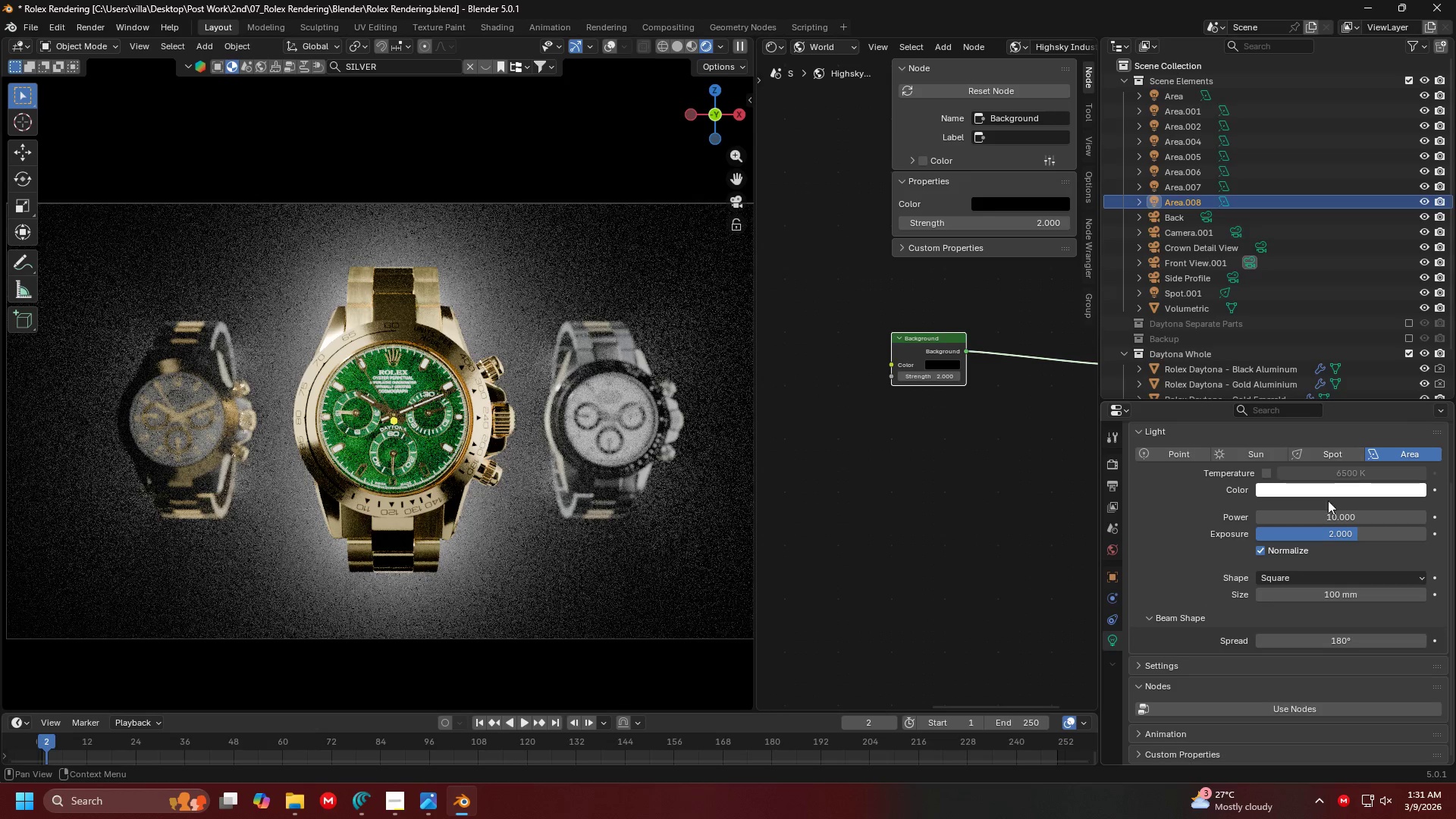 
left_click([1332, 513])
 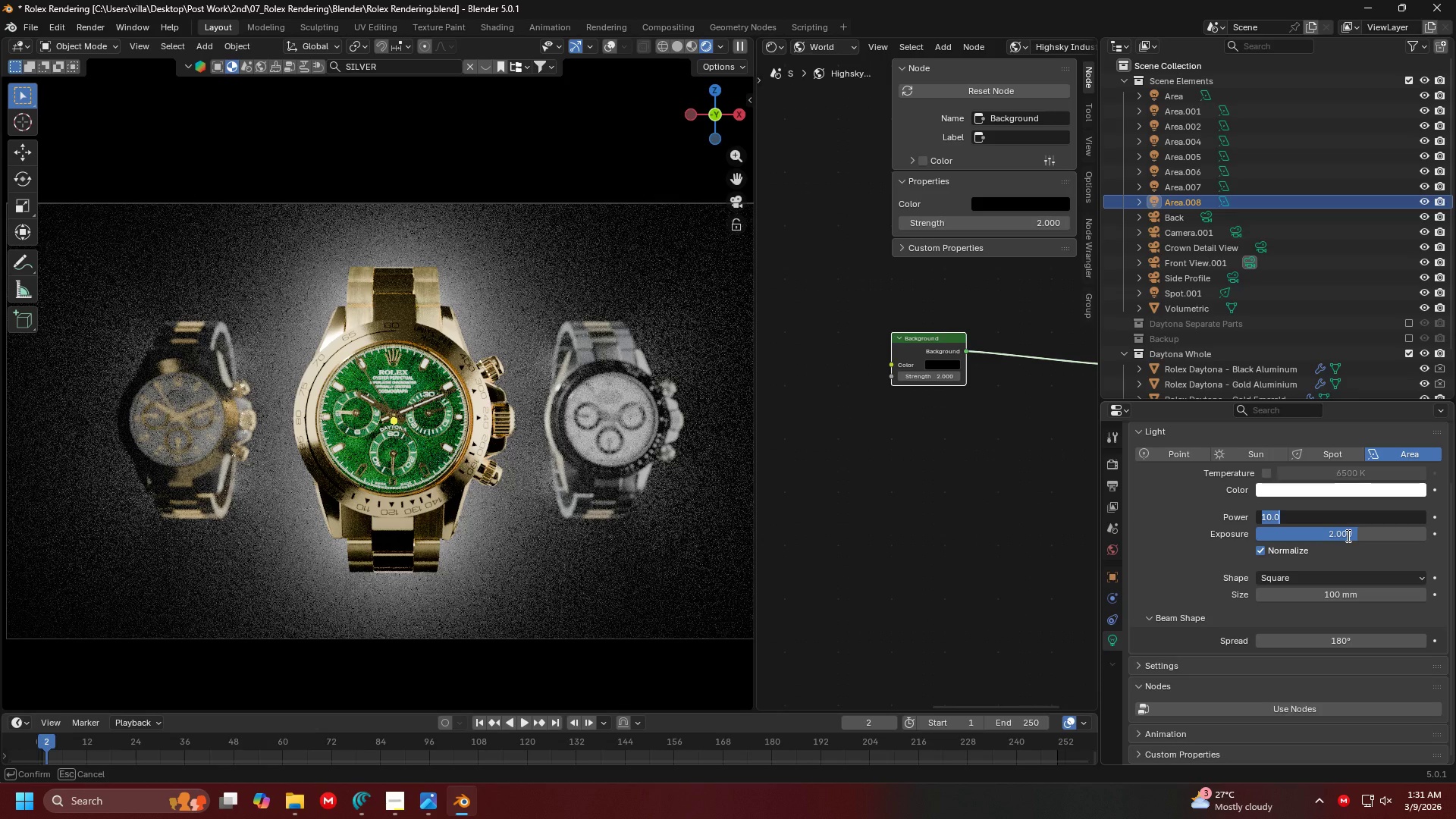 
key(Escape)
 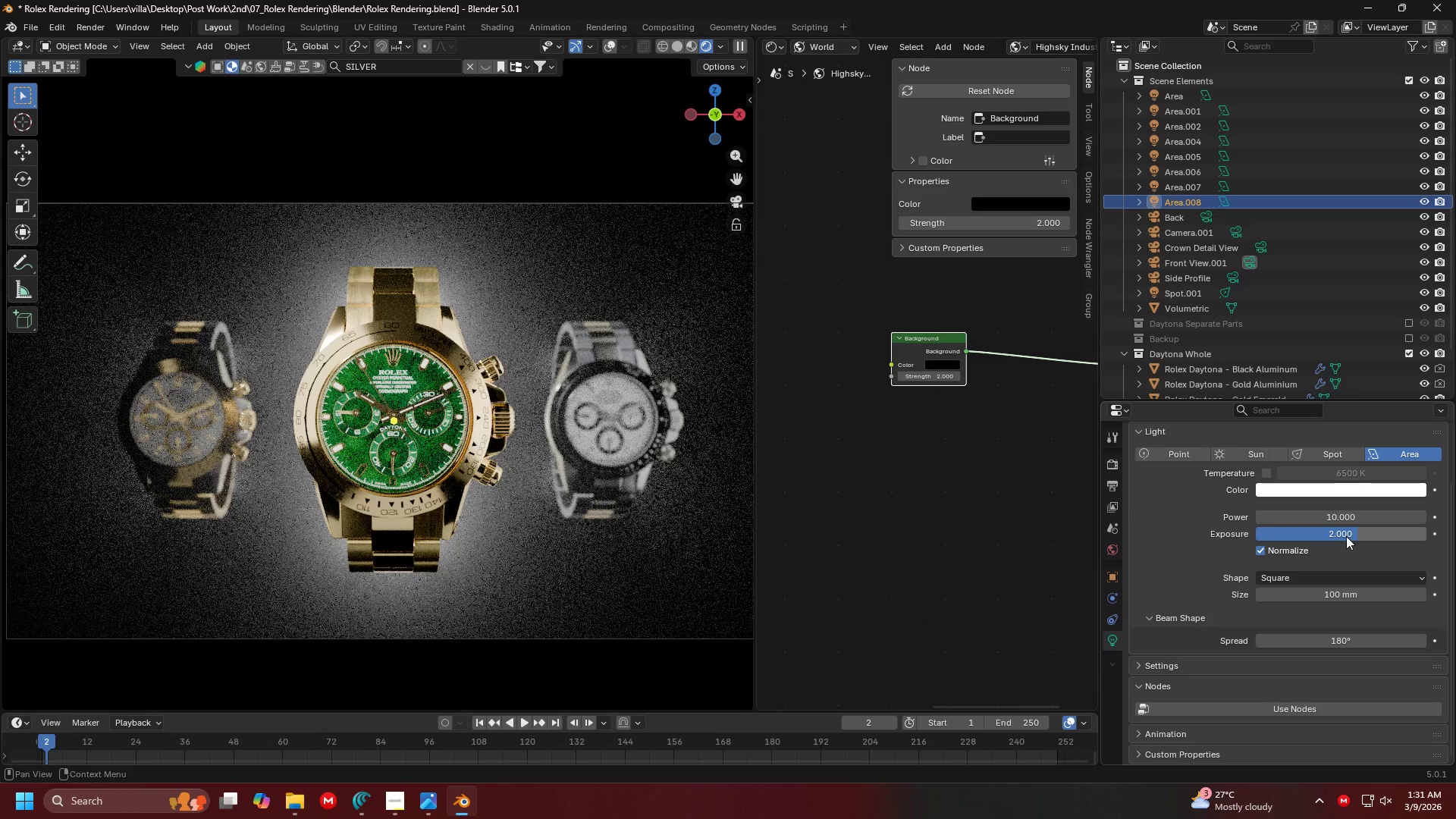 
left_click([1346, 536])
 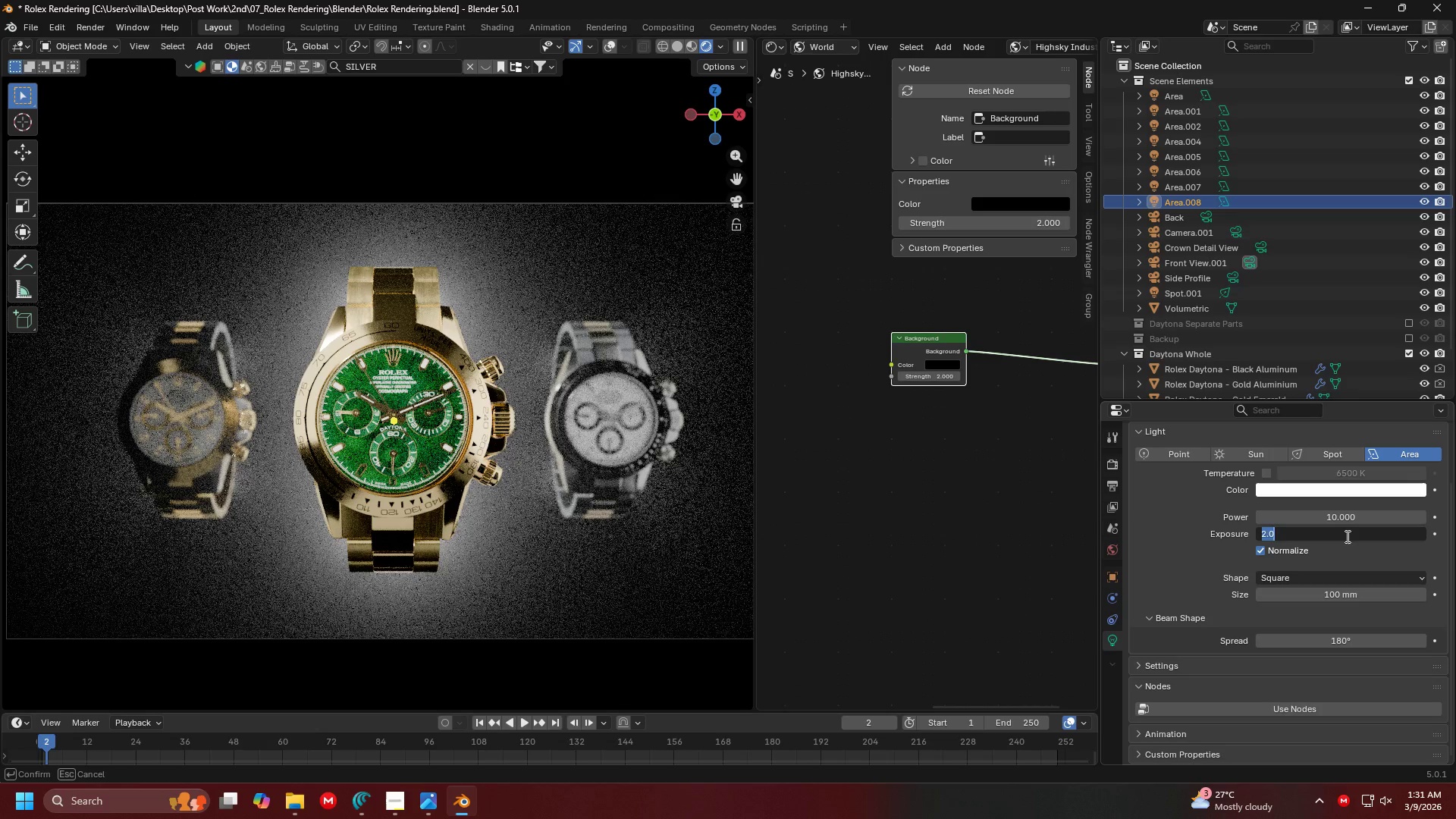 
key(1)
 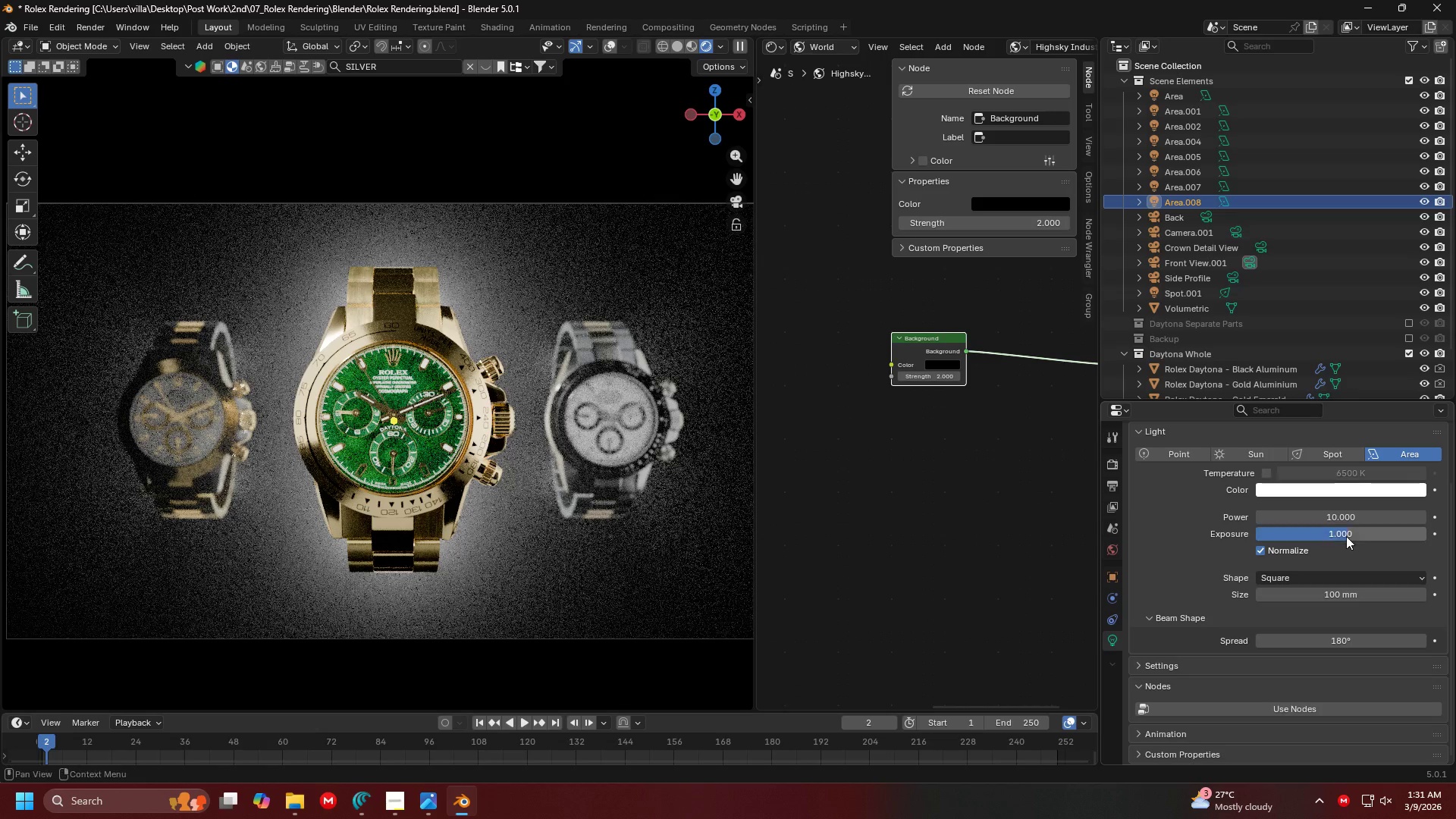 
key(Enter)
 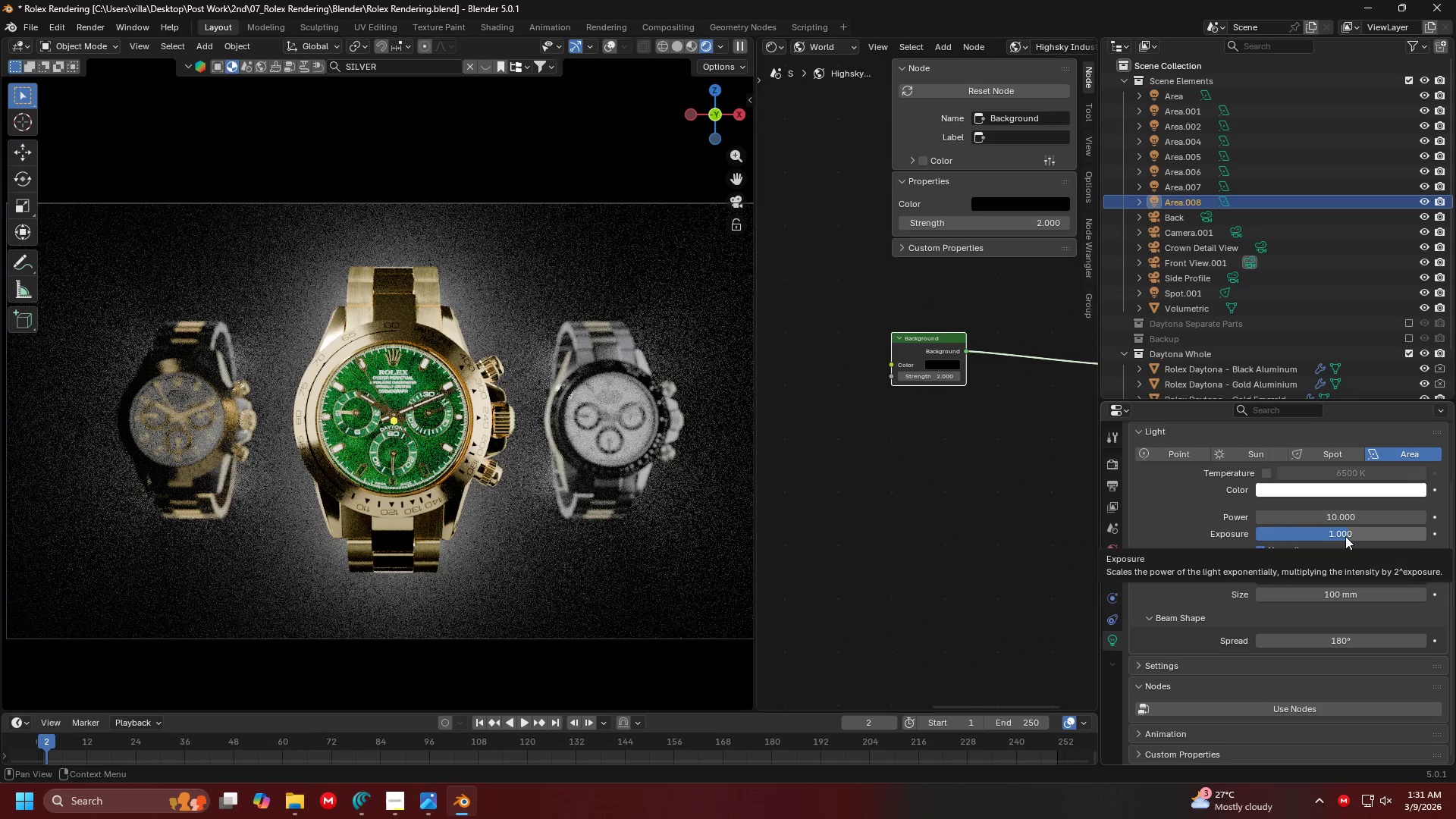 
key(Control+ControlLeft)
 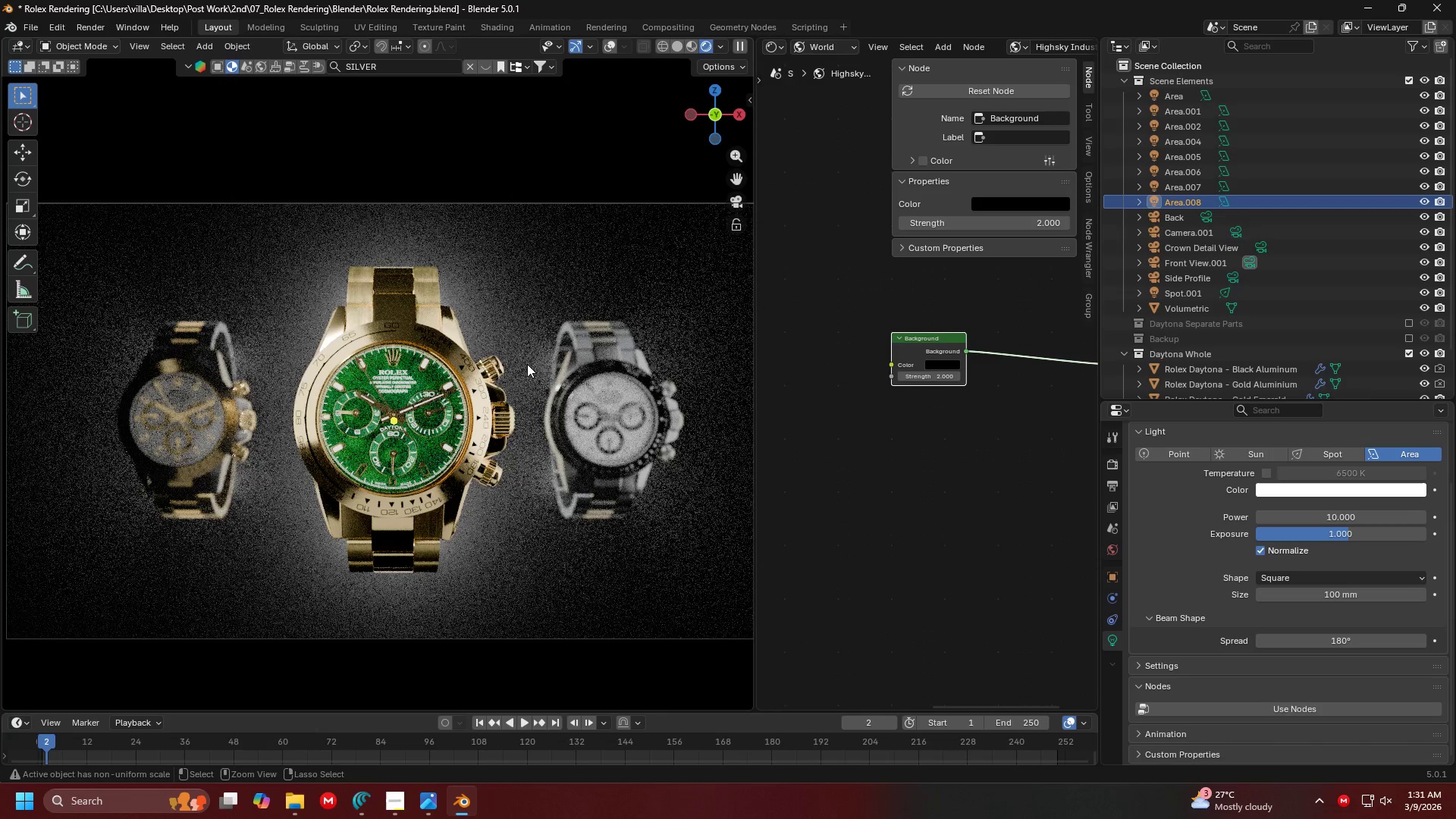 
key(Control+Z)
 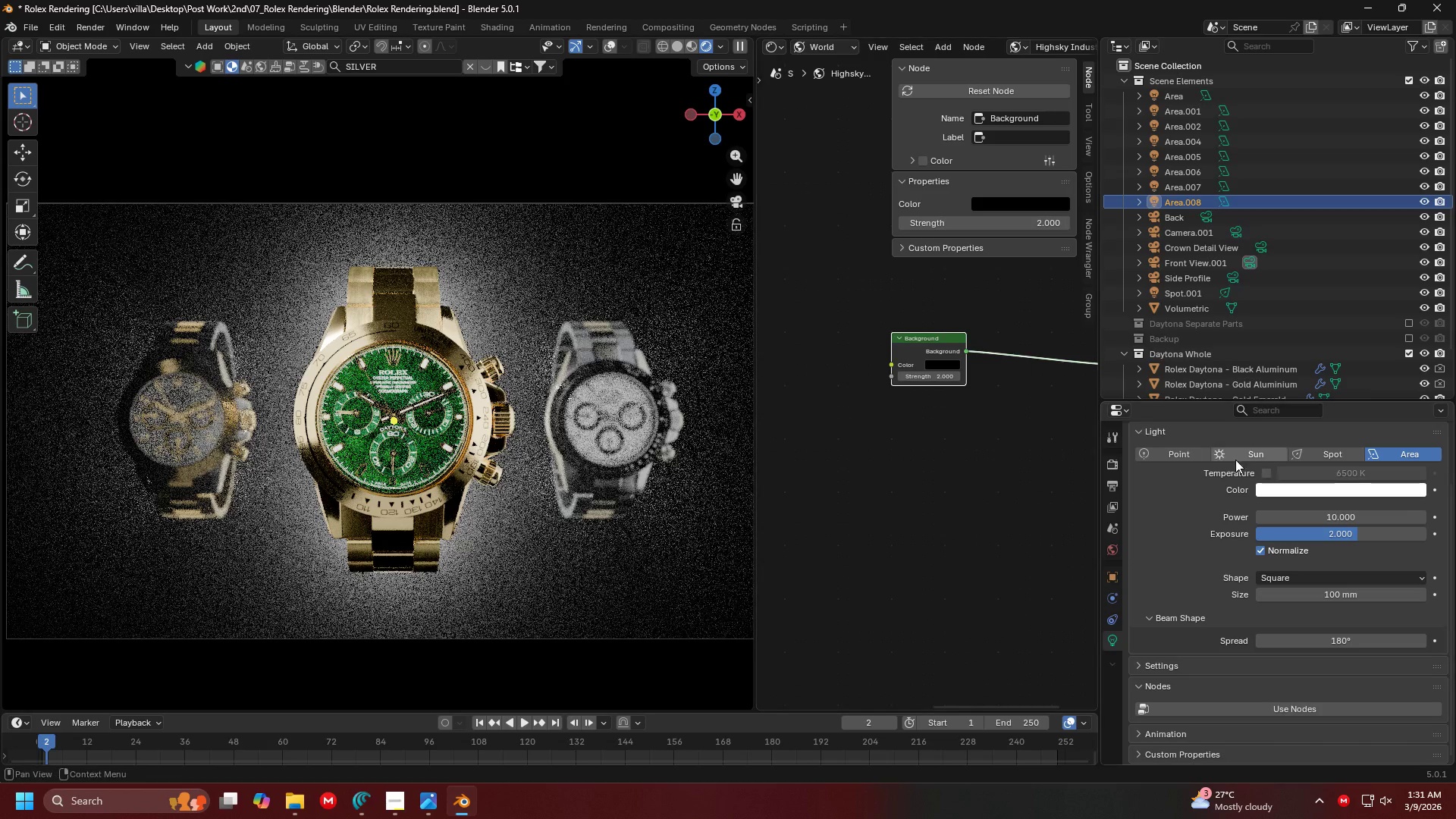 
left_click([1341, 529])
 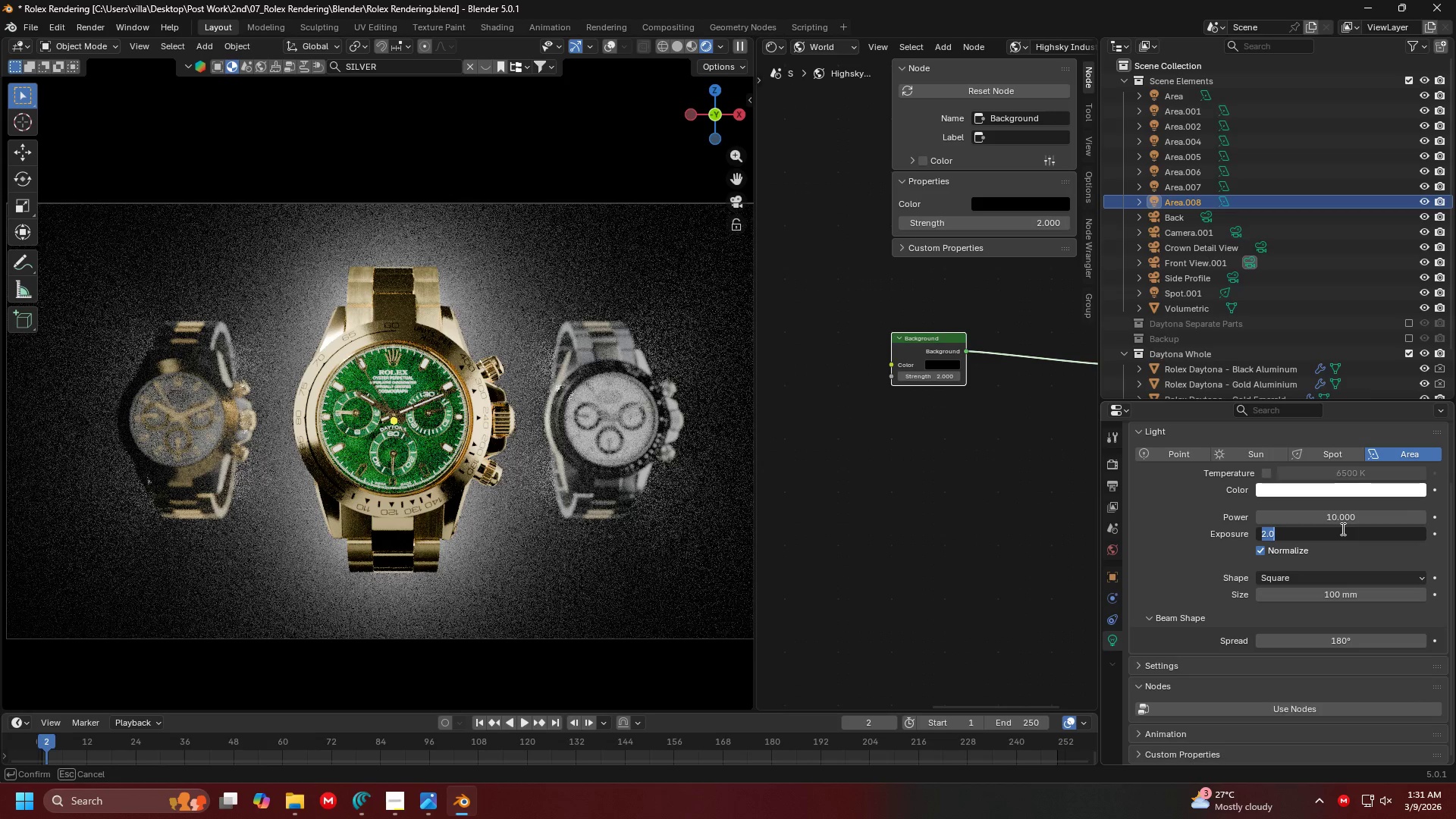 
key(1)
 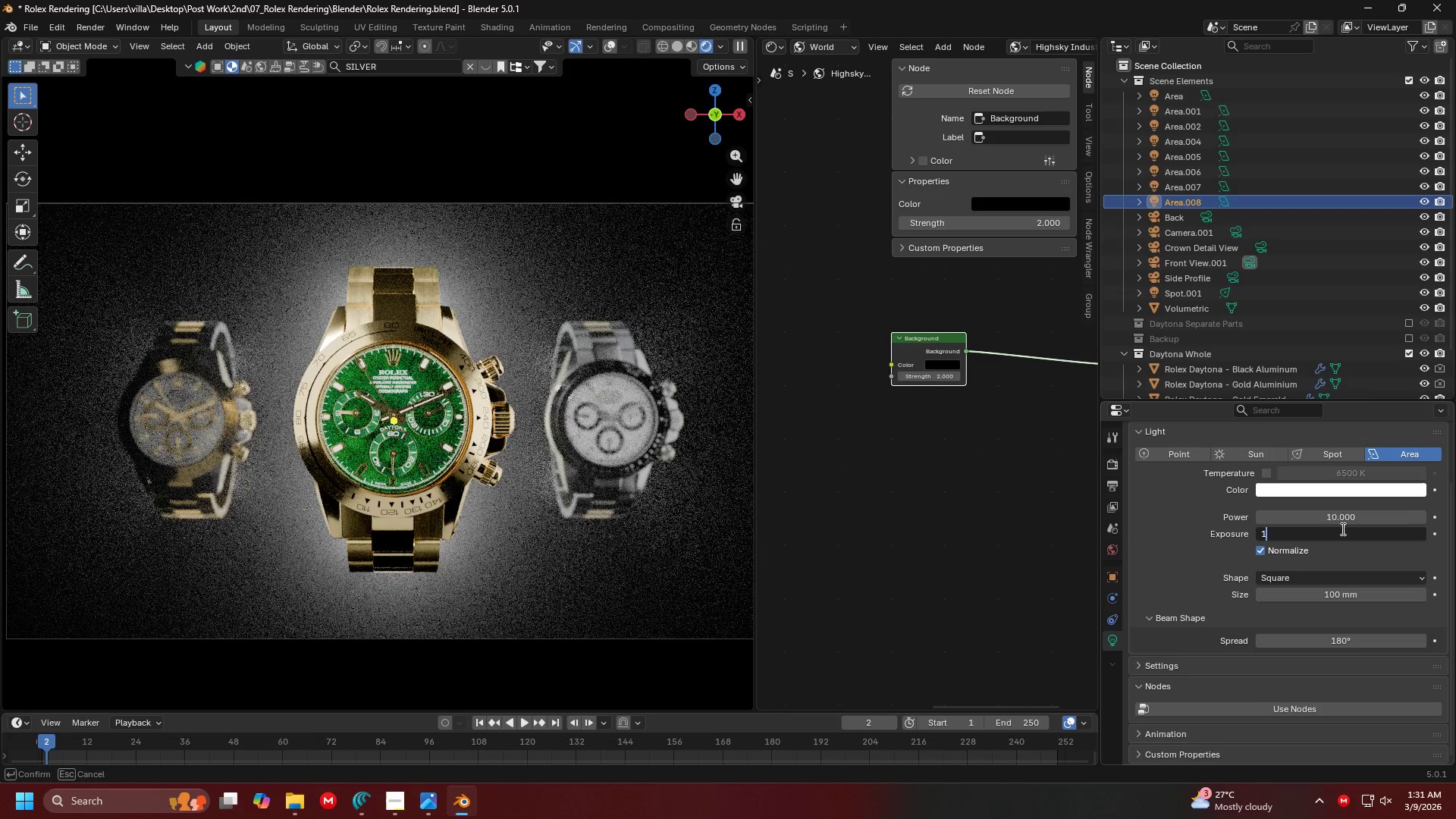 
key(Enter)
 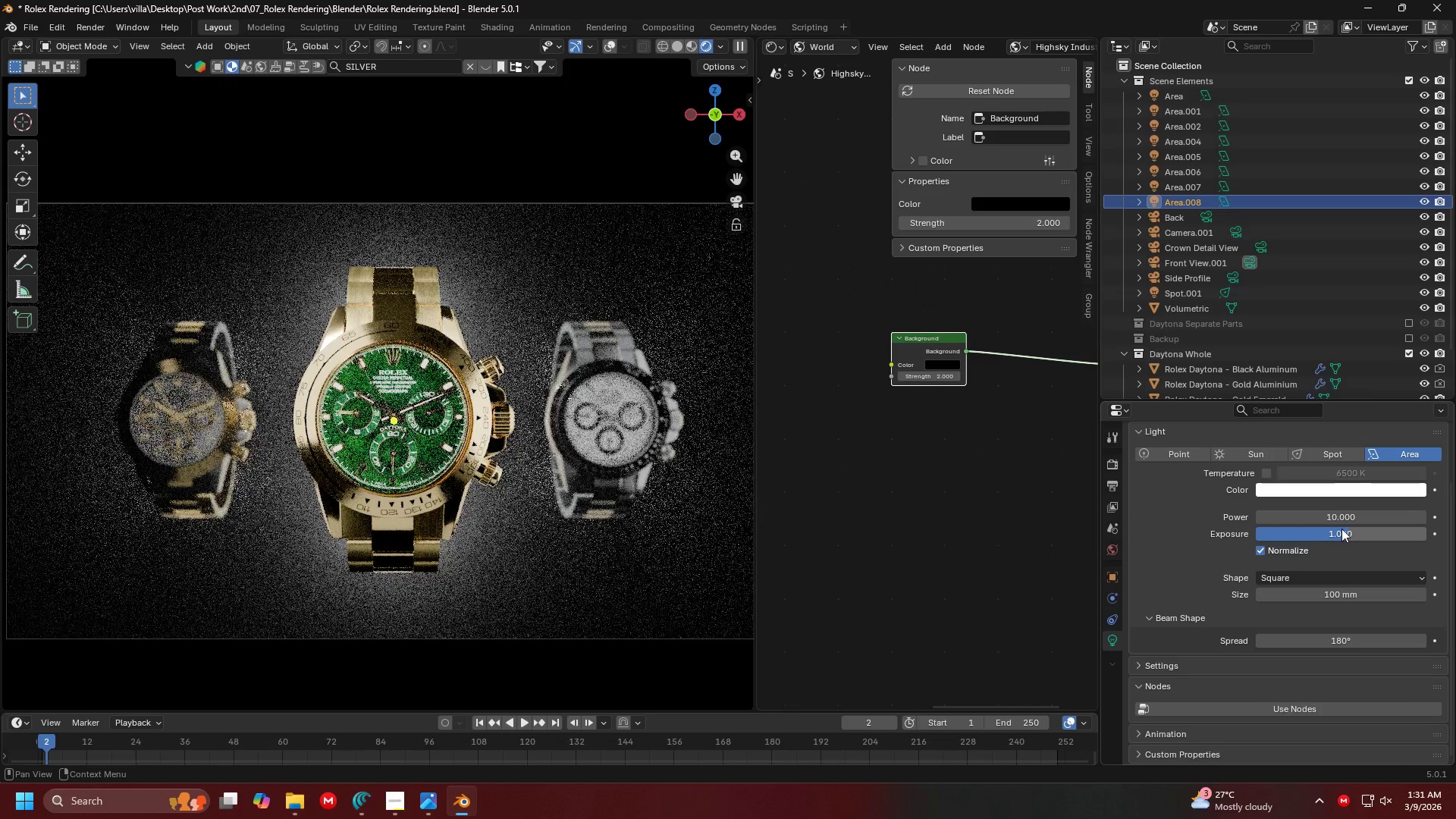 
left_click([1341, 529])
 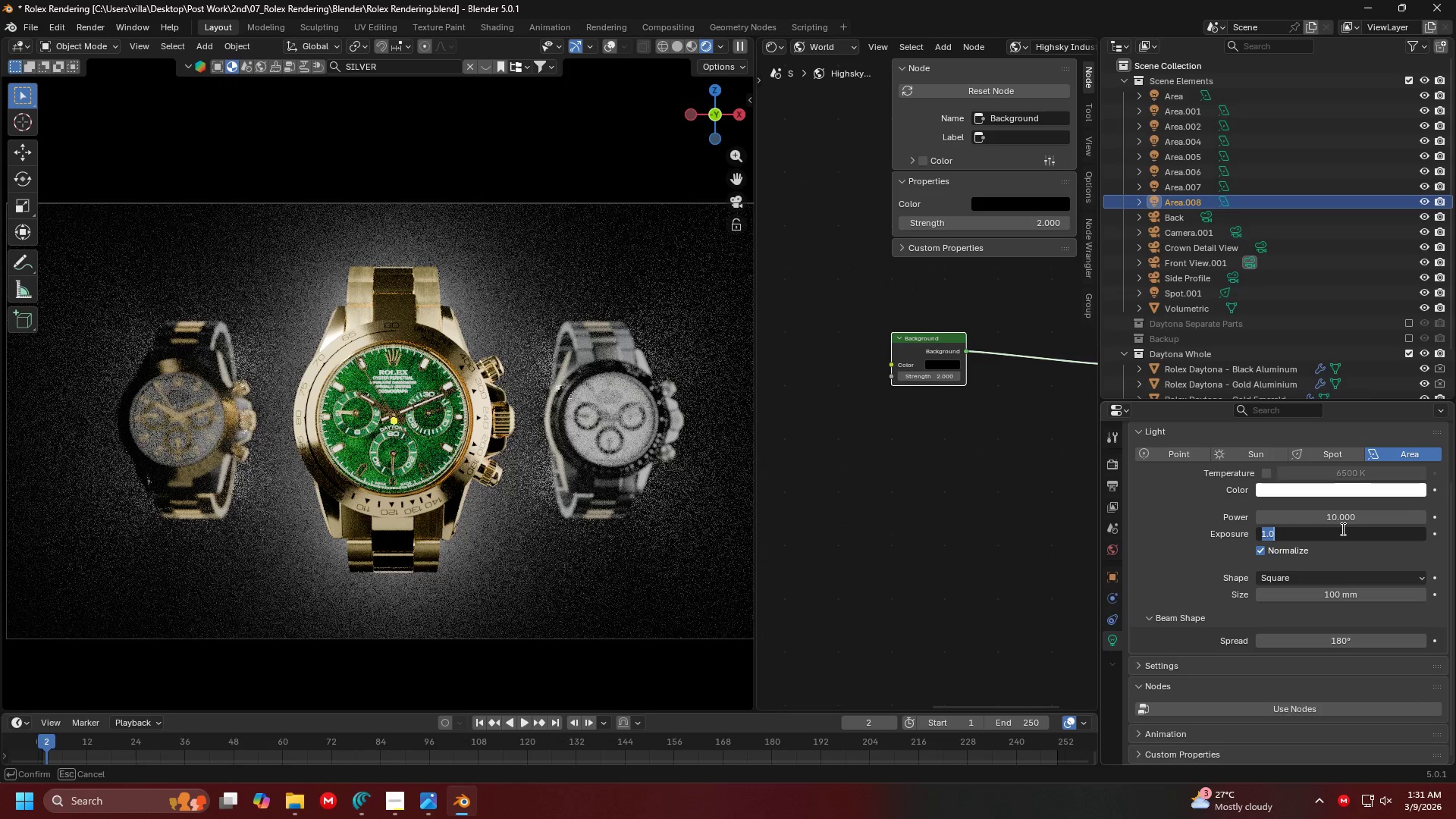 
key(Period)
 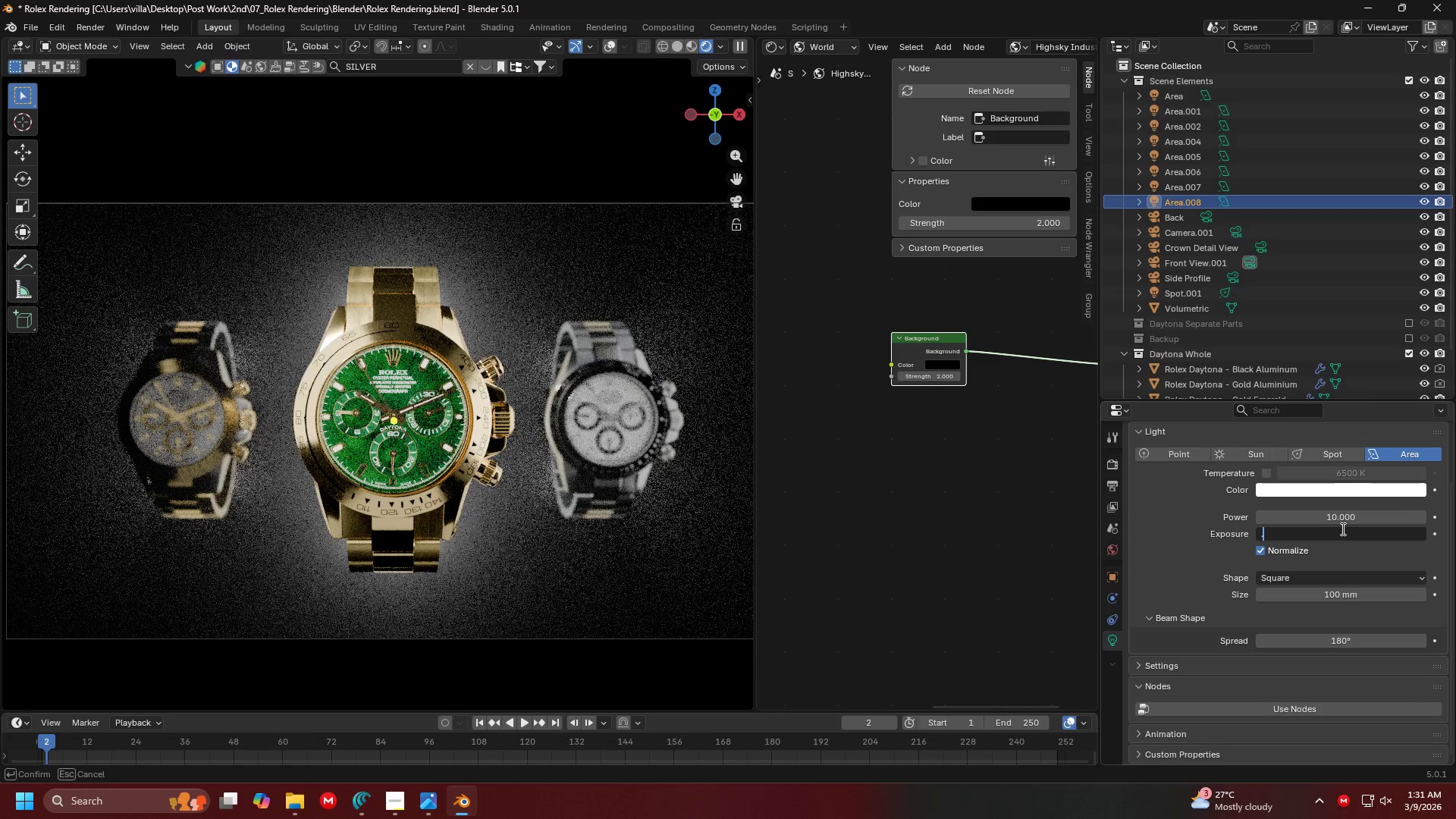 
key(5)
 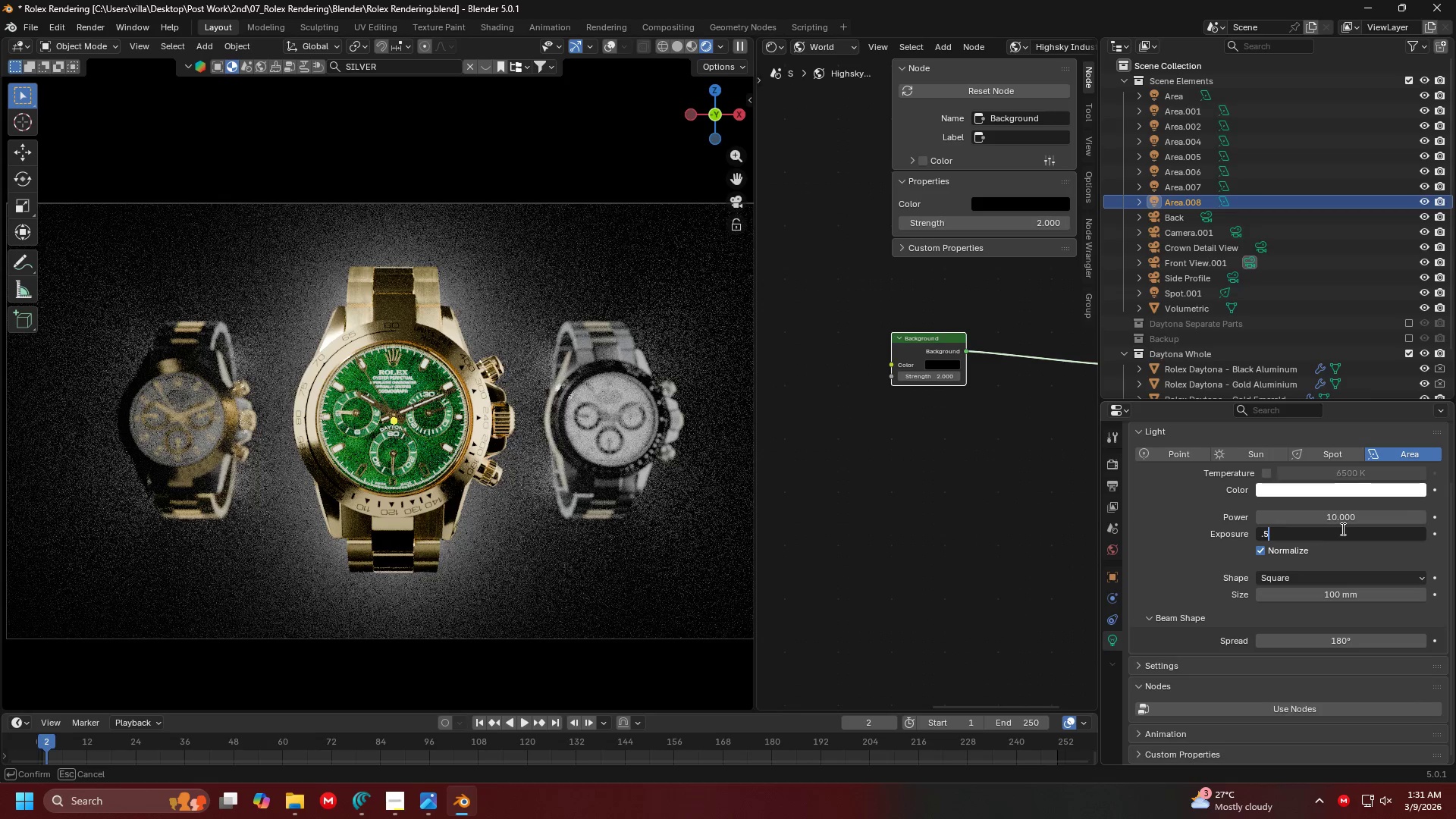 
key(Enter)
 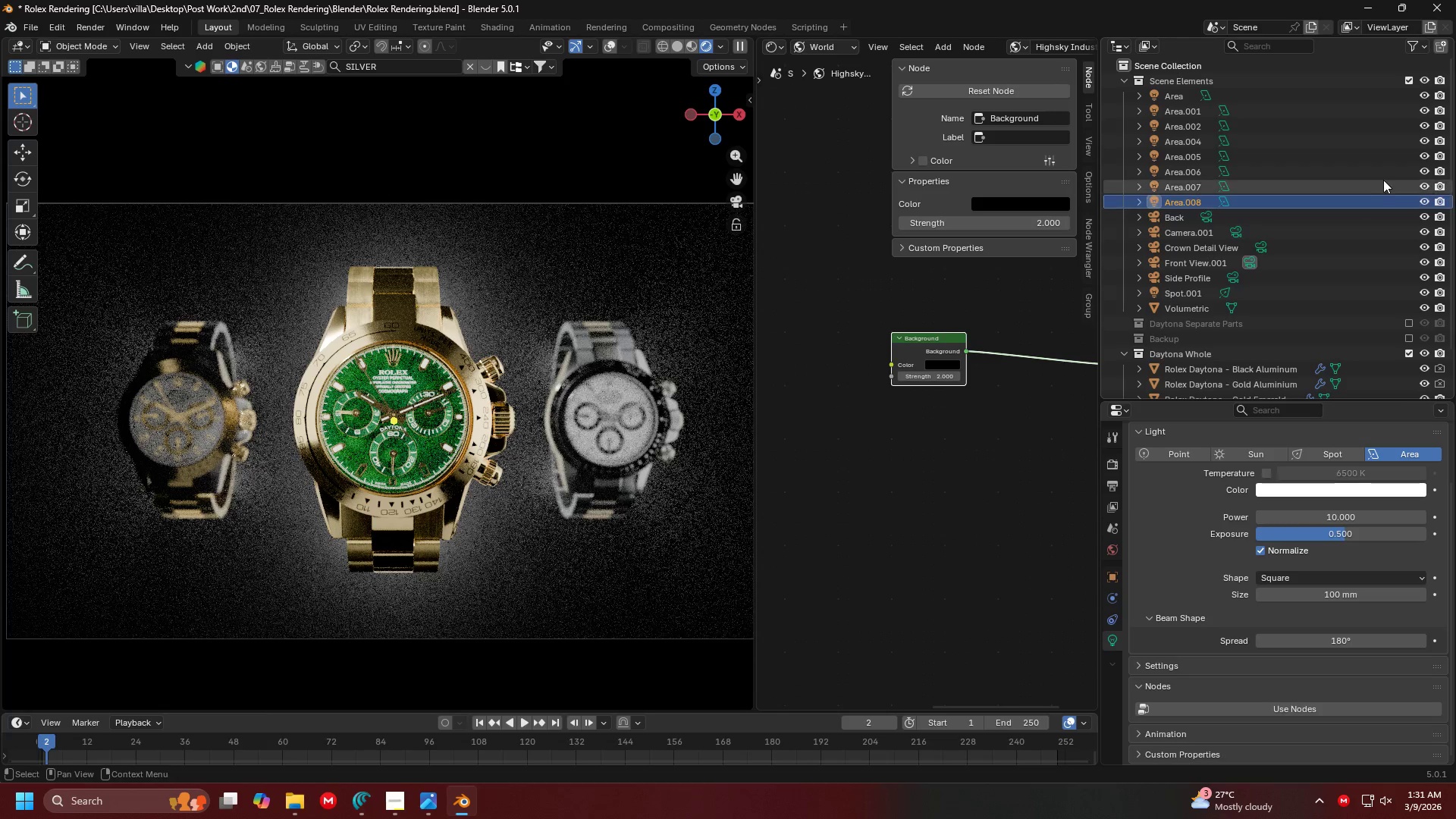 
left_click([1255, 296])
 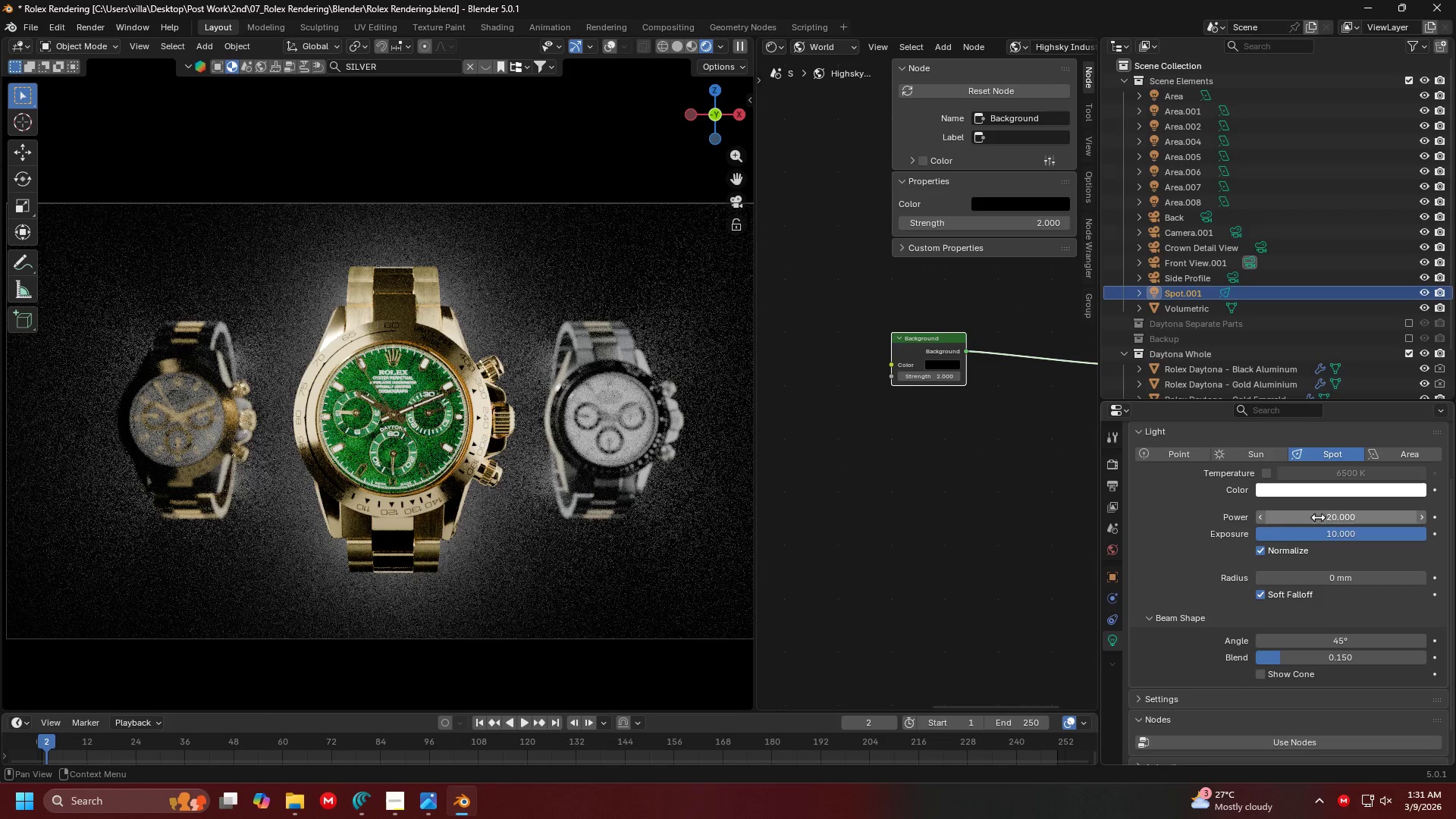 
left_click([1320, 514])
 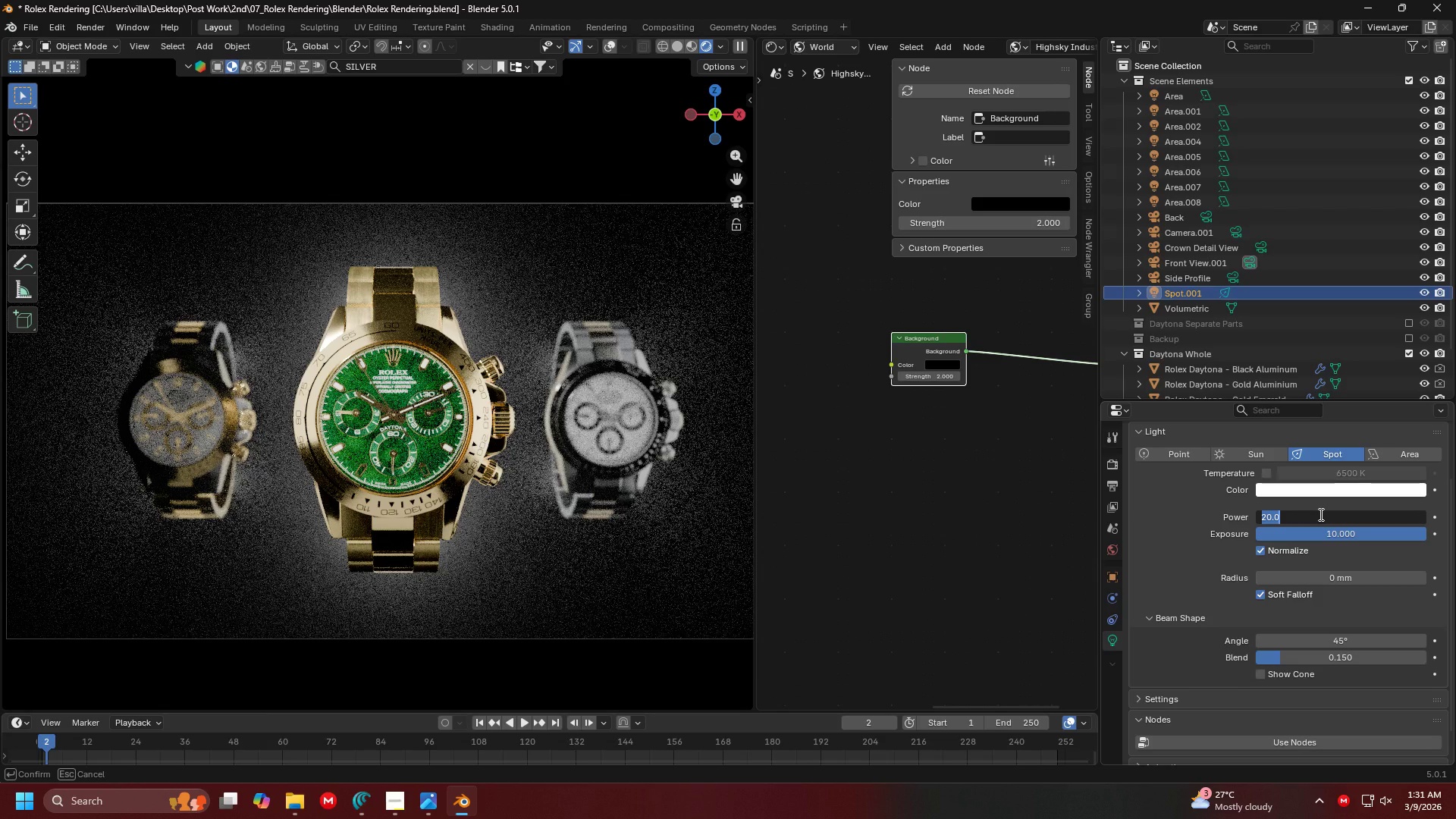 
type(30)
 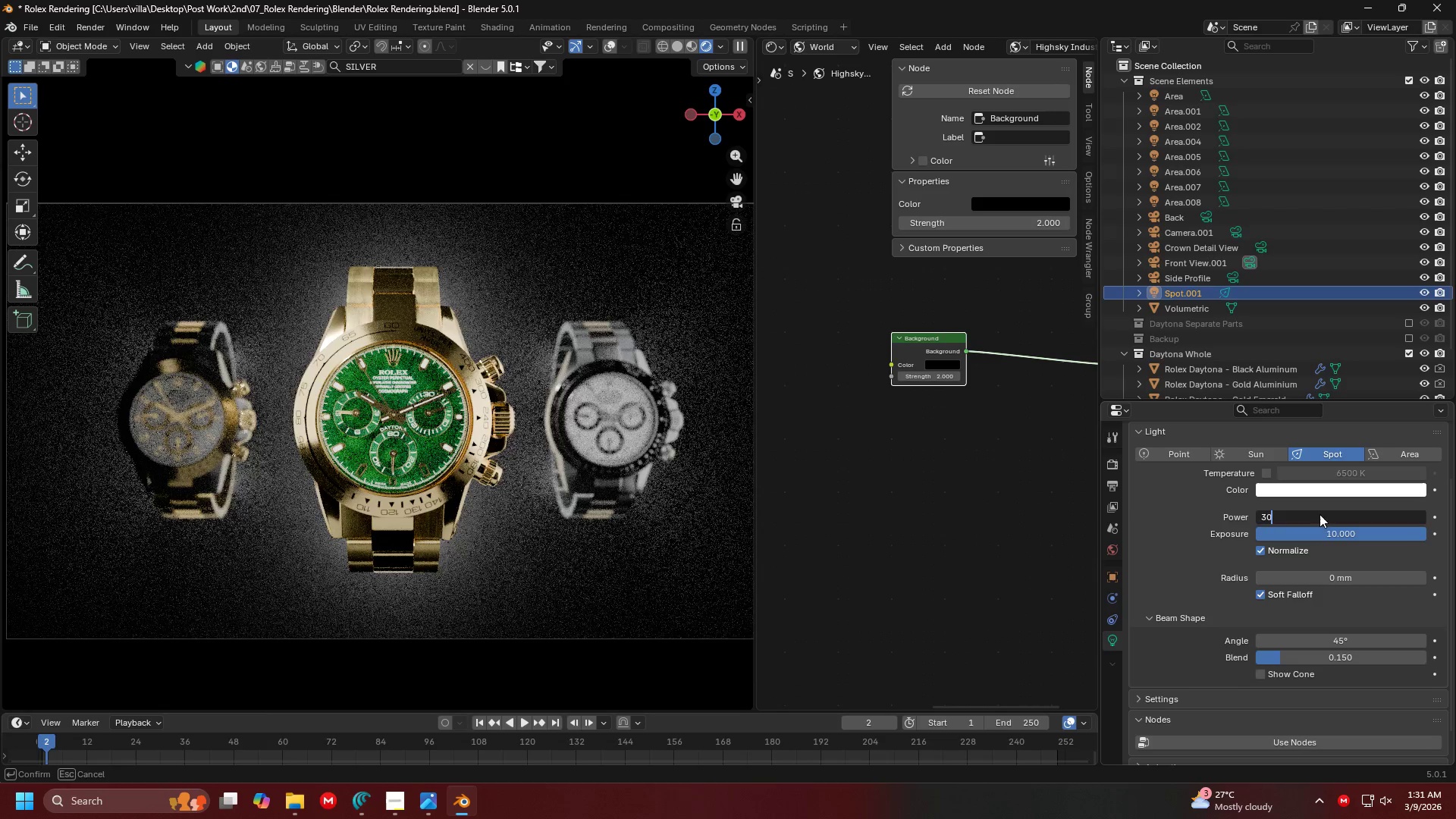 
key(Enter)
 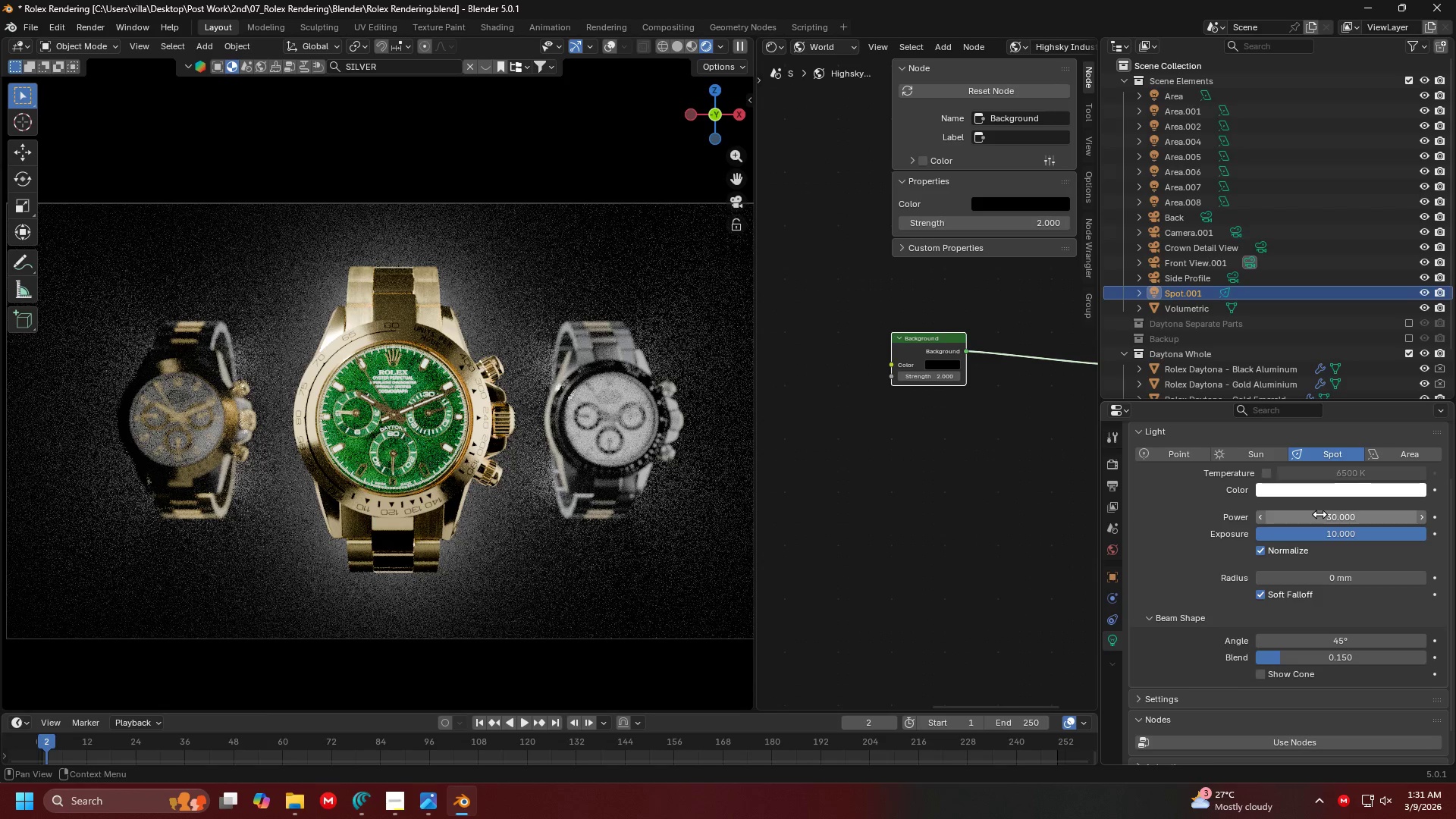 
left_click([1320, 514])
 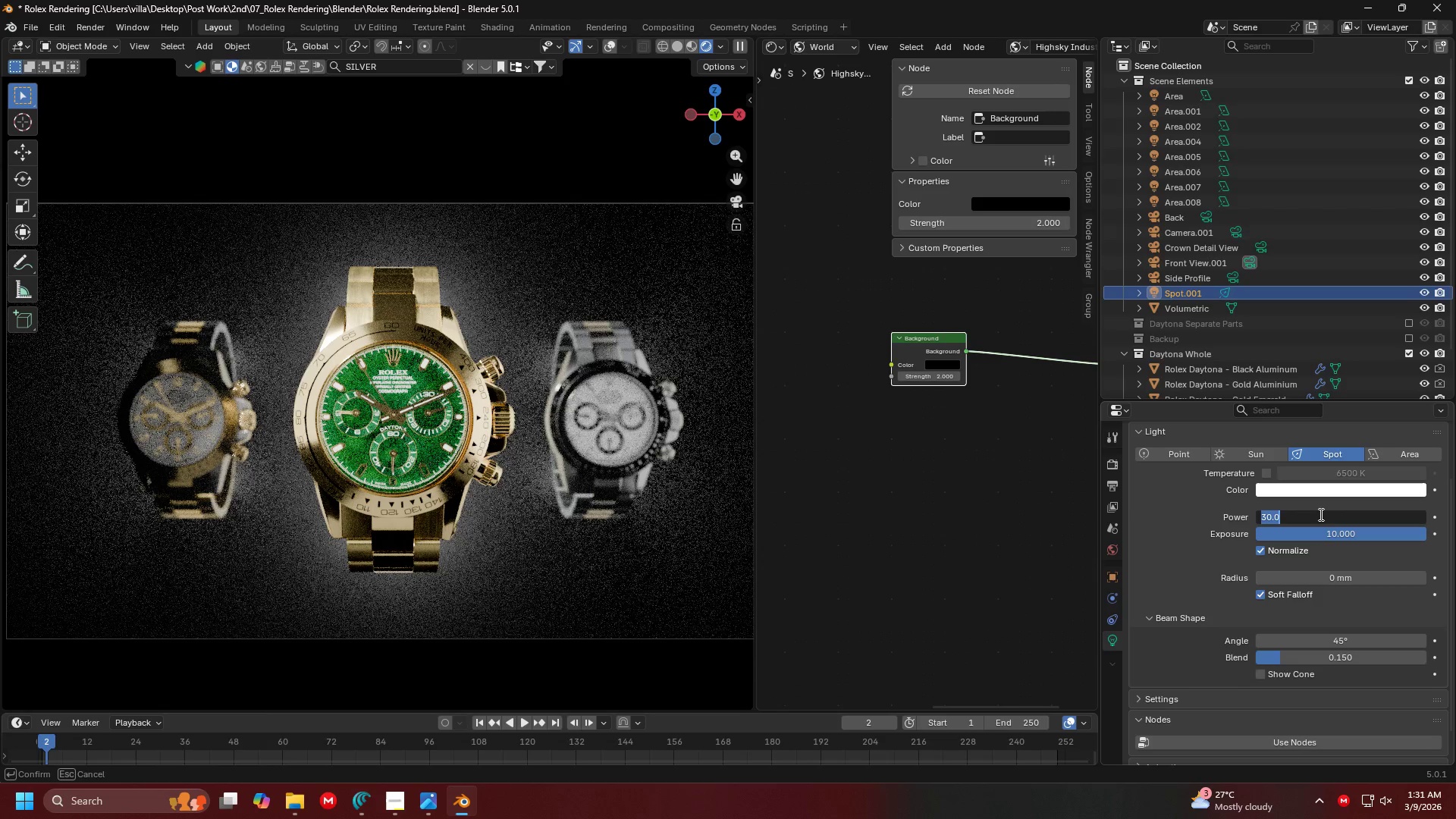 
type(50)
 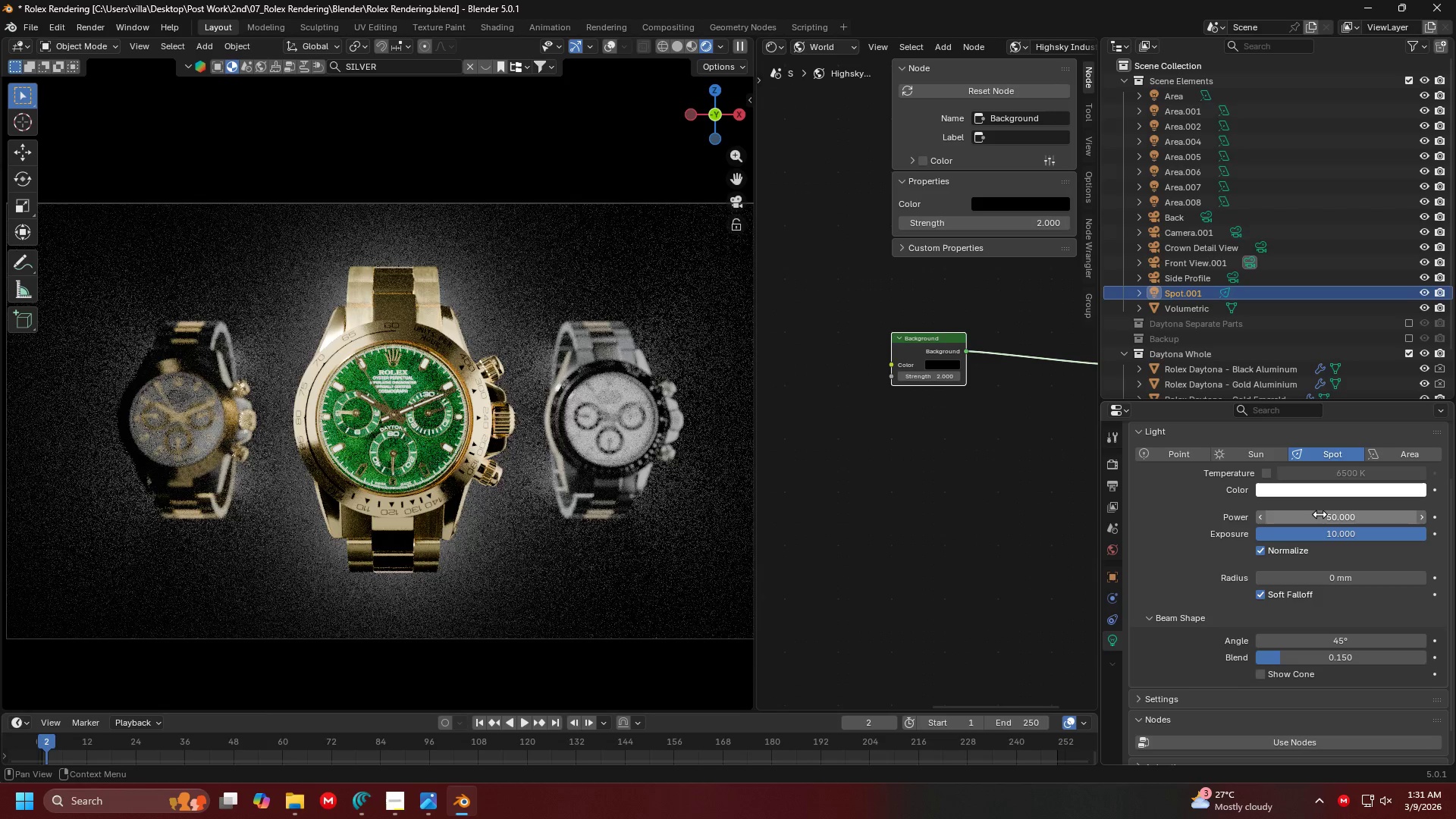 
key(Enter)
 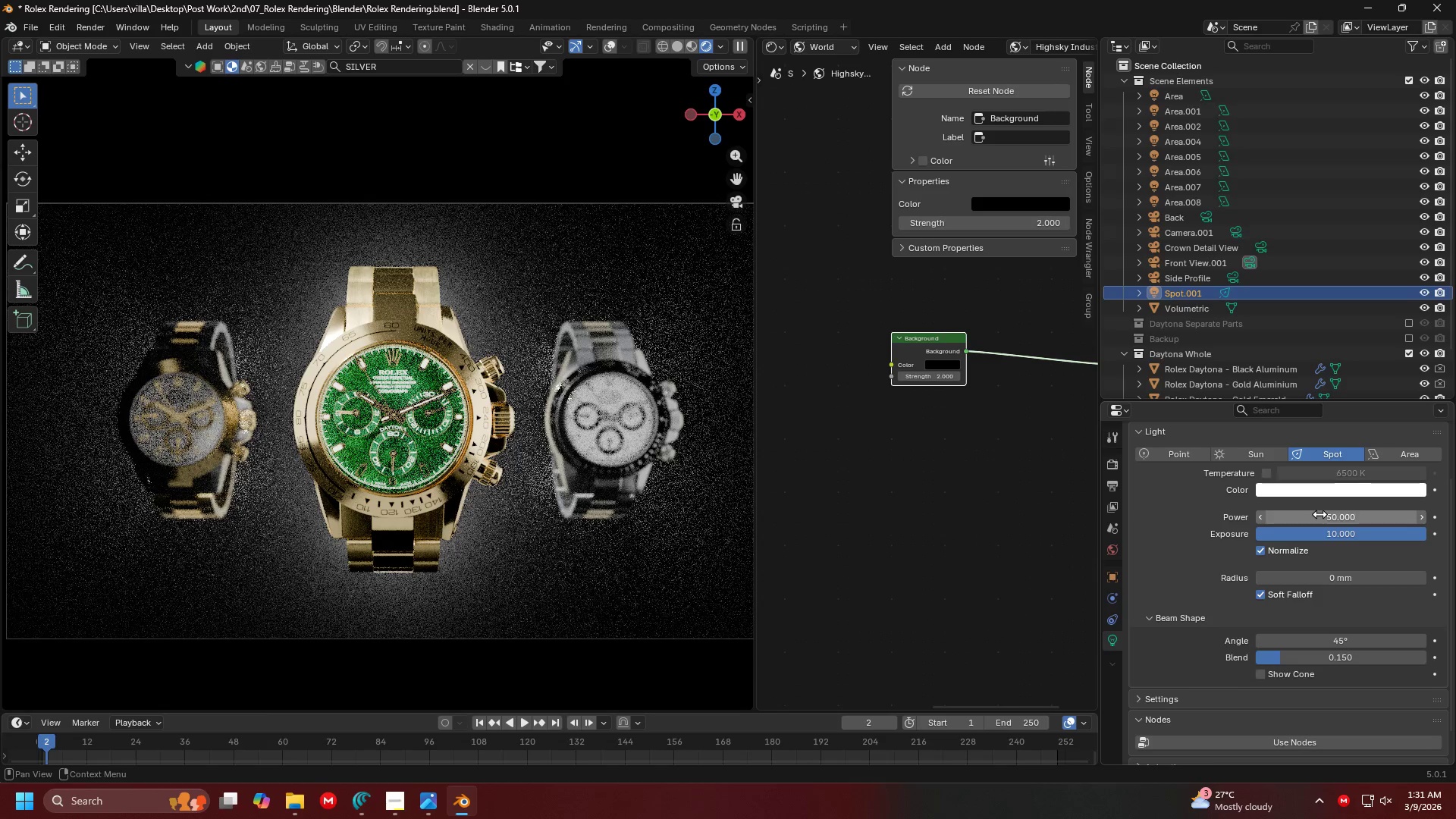 
left_click([1320, 514])
 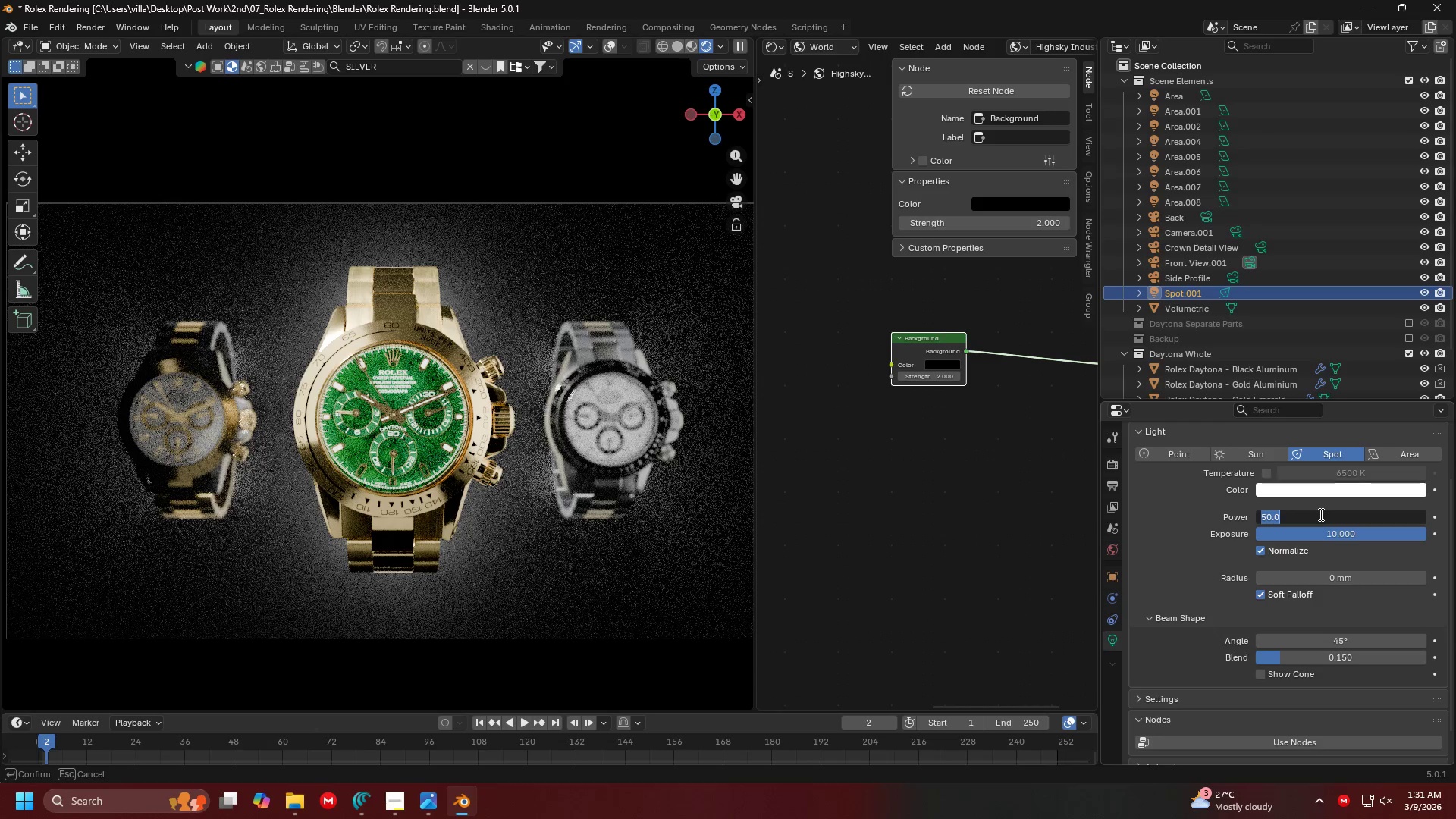 
type(100)
 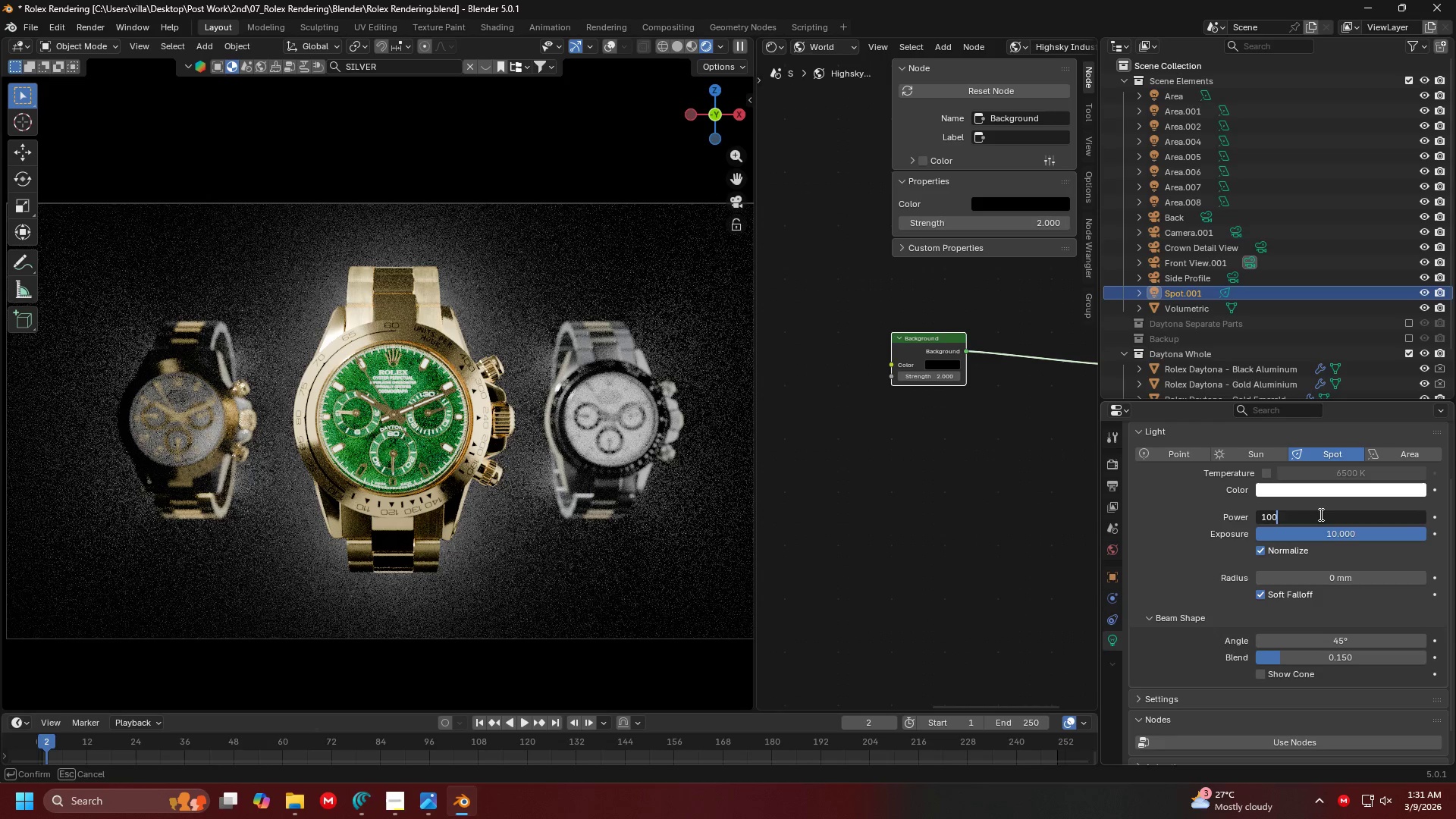 
key(Enter)
 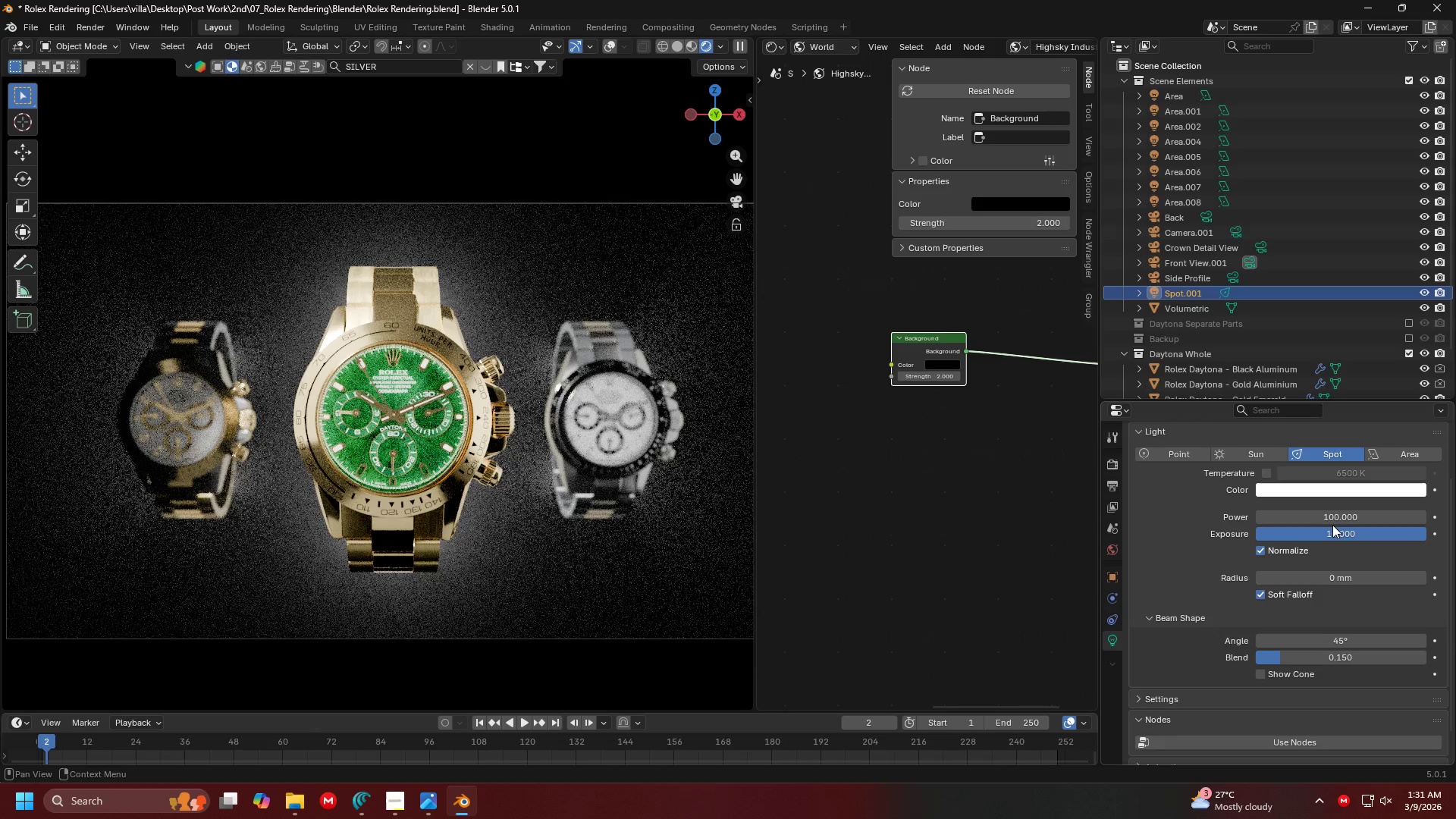 
left_click([1269, 548])
 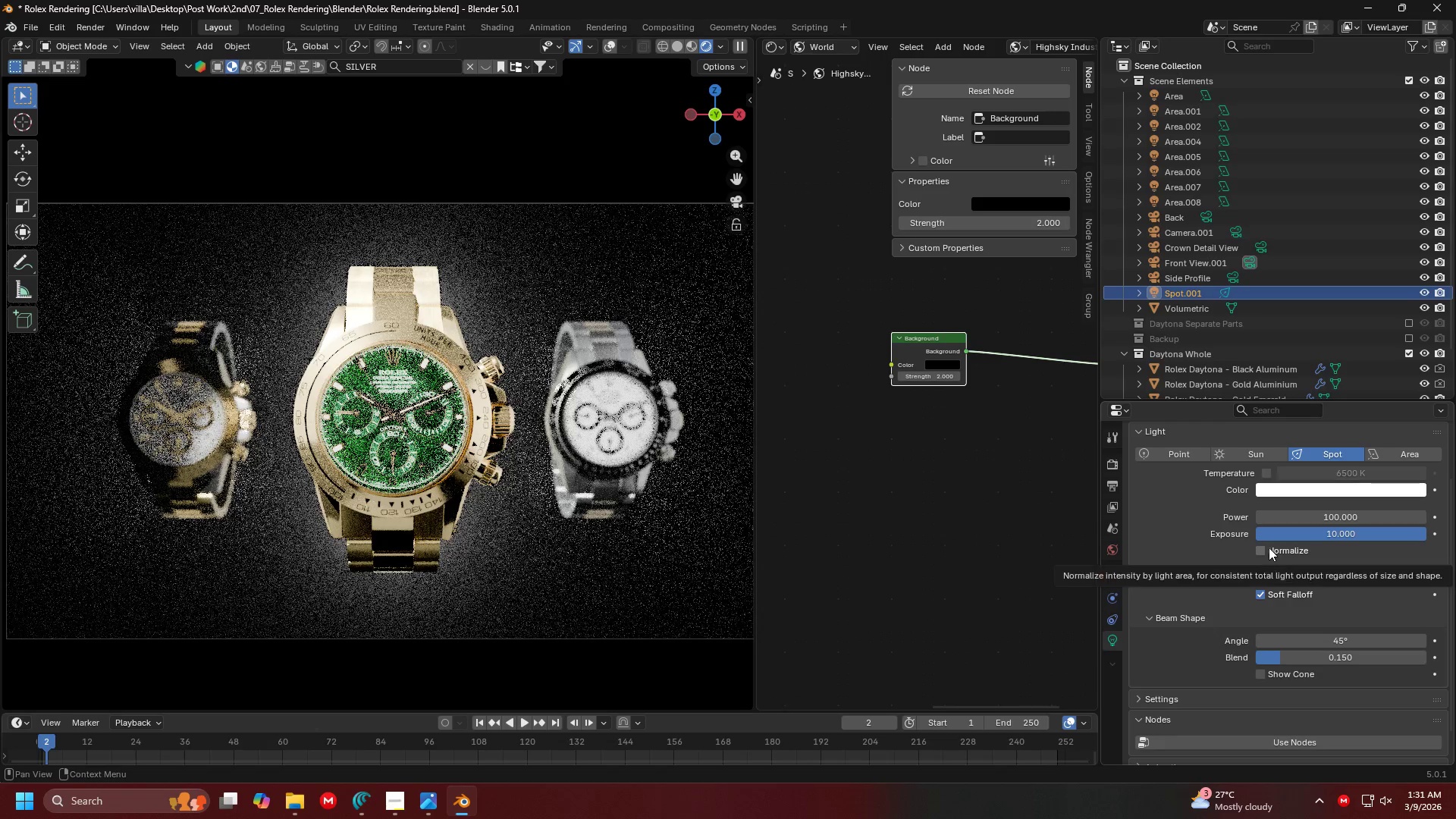 
left_click([1269, 548])
 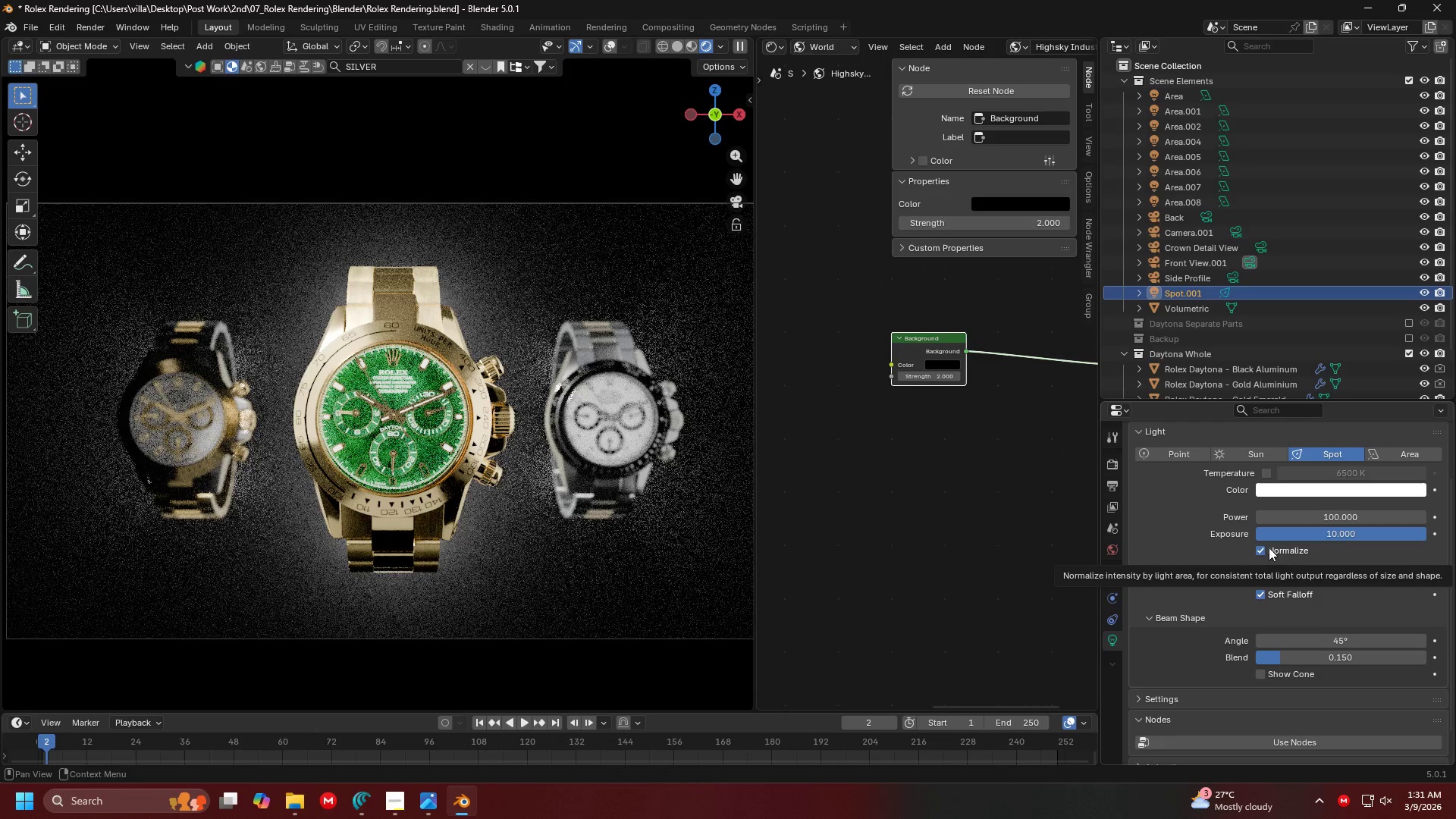 
scroll: coordinate [592, 360], scroll_direction: down, amount: 3.0
 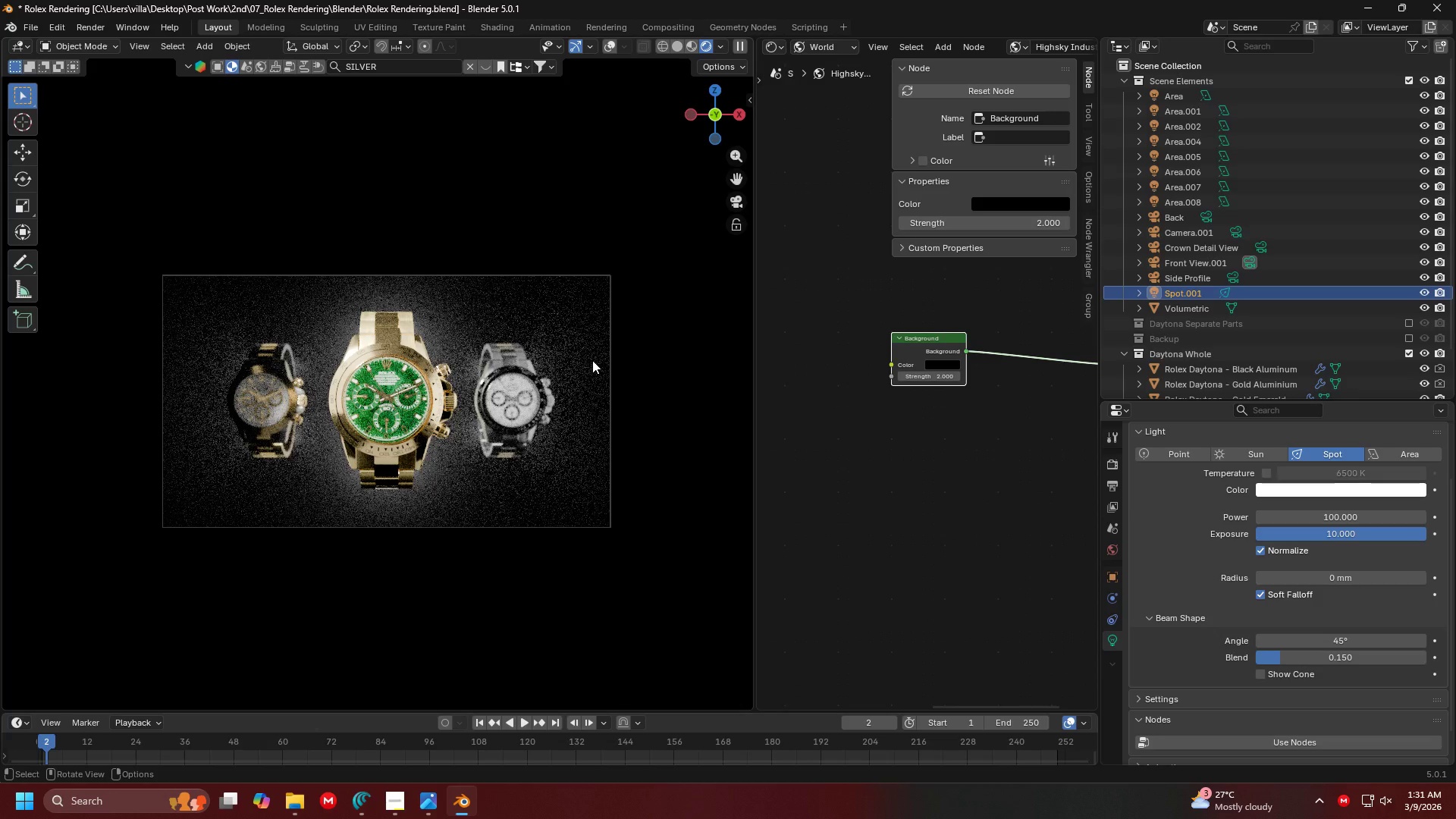 
wait(9.54)
 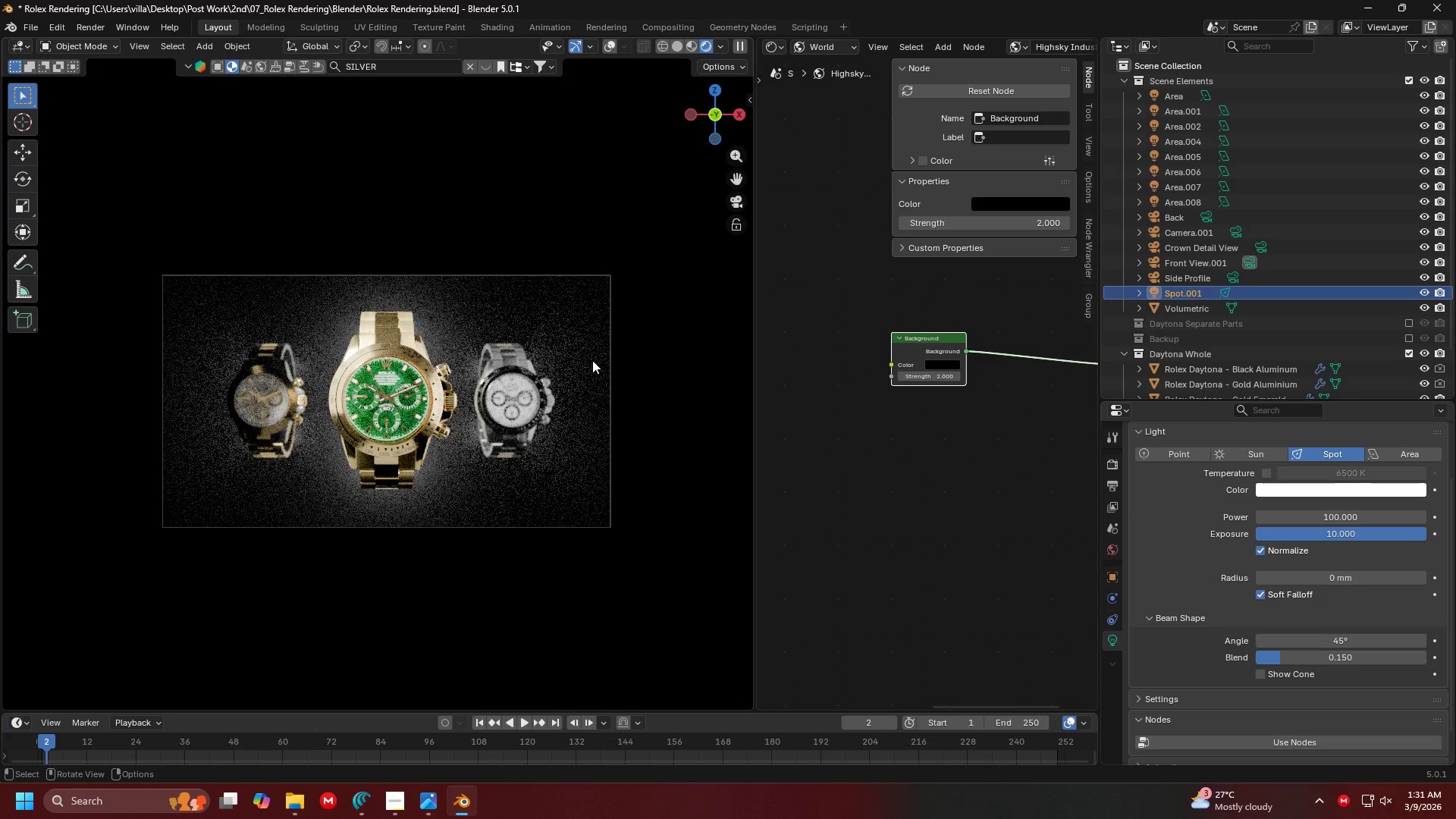 
scroll: coordinate [453, 369], scroll_direction: up, amount: 4.0
 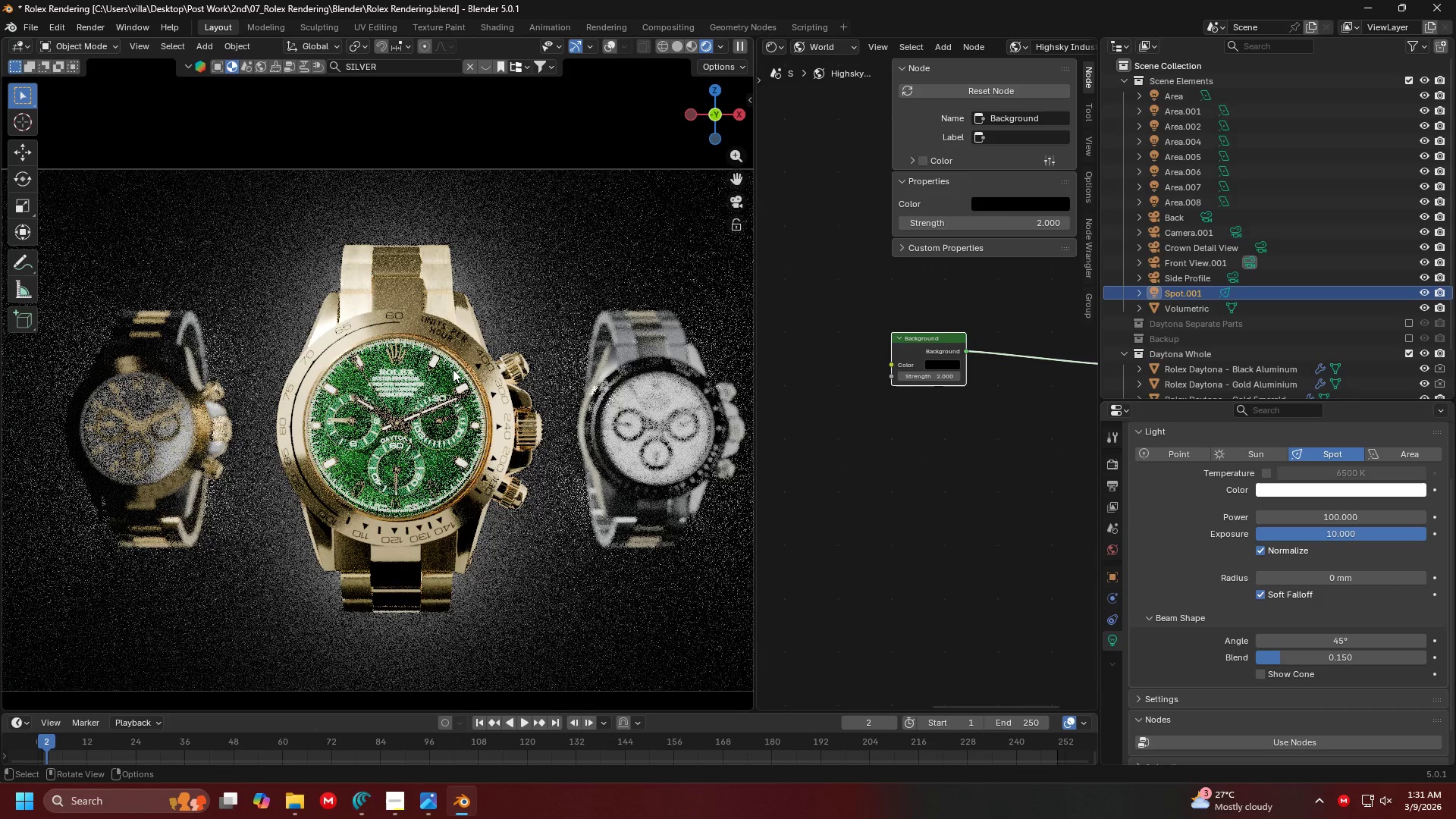 
hold_key(key=Z, duration=0.34)
 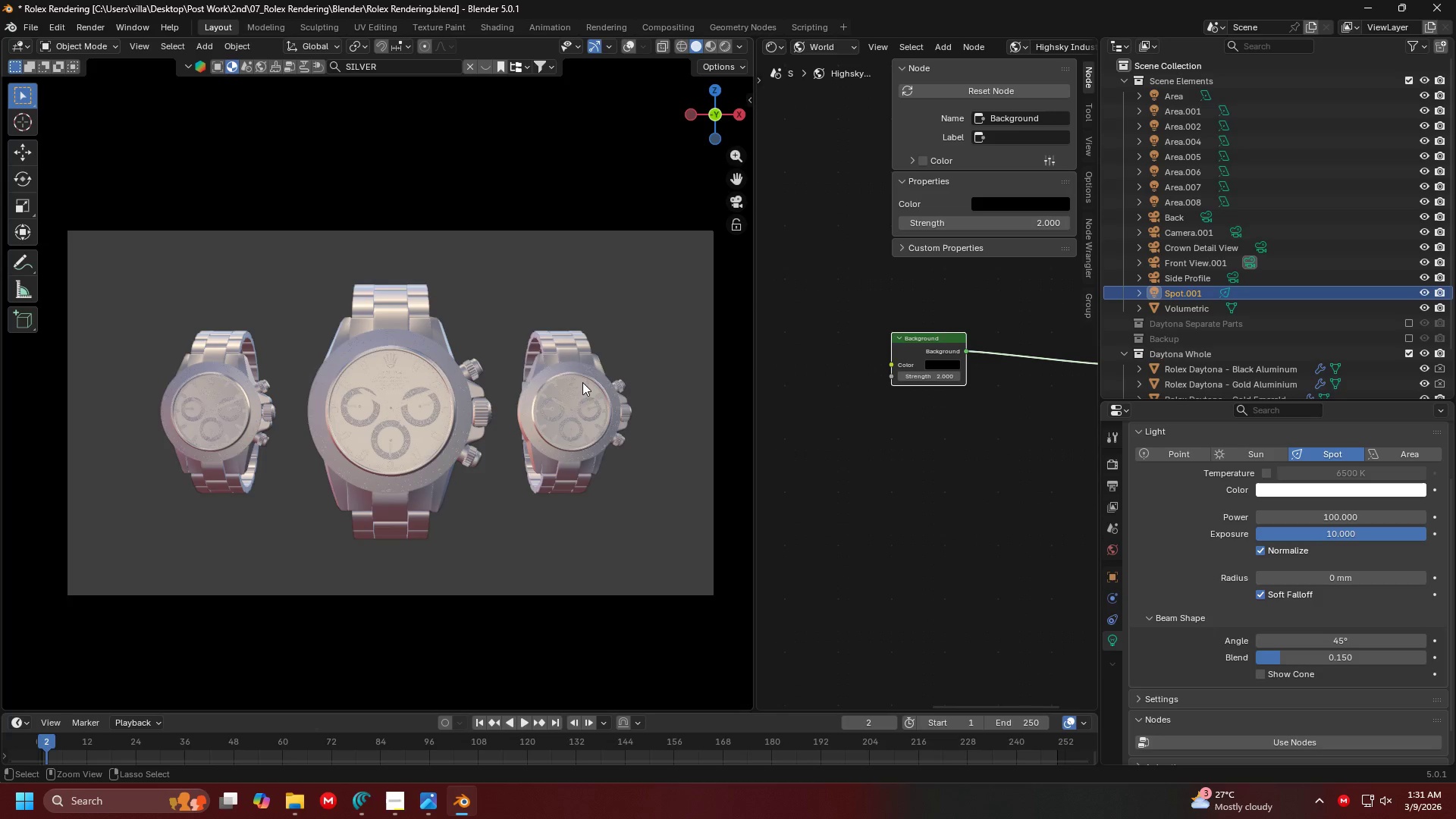 
scroll: coordinate [453, 369], scroll_direction: down, amount: 2.0
 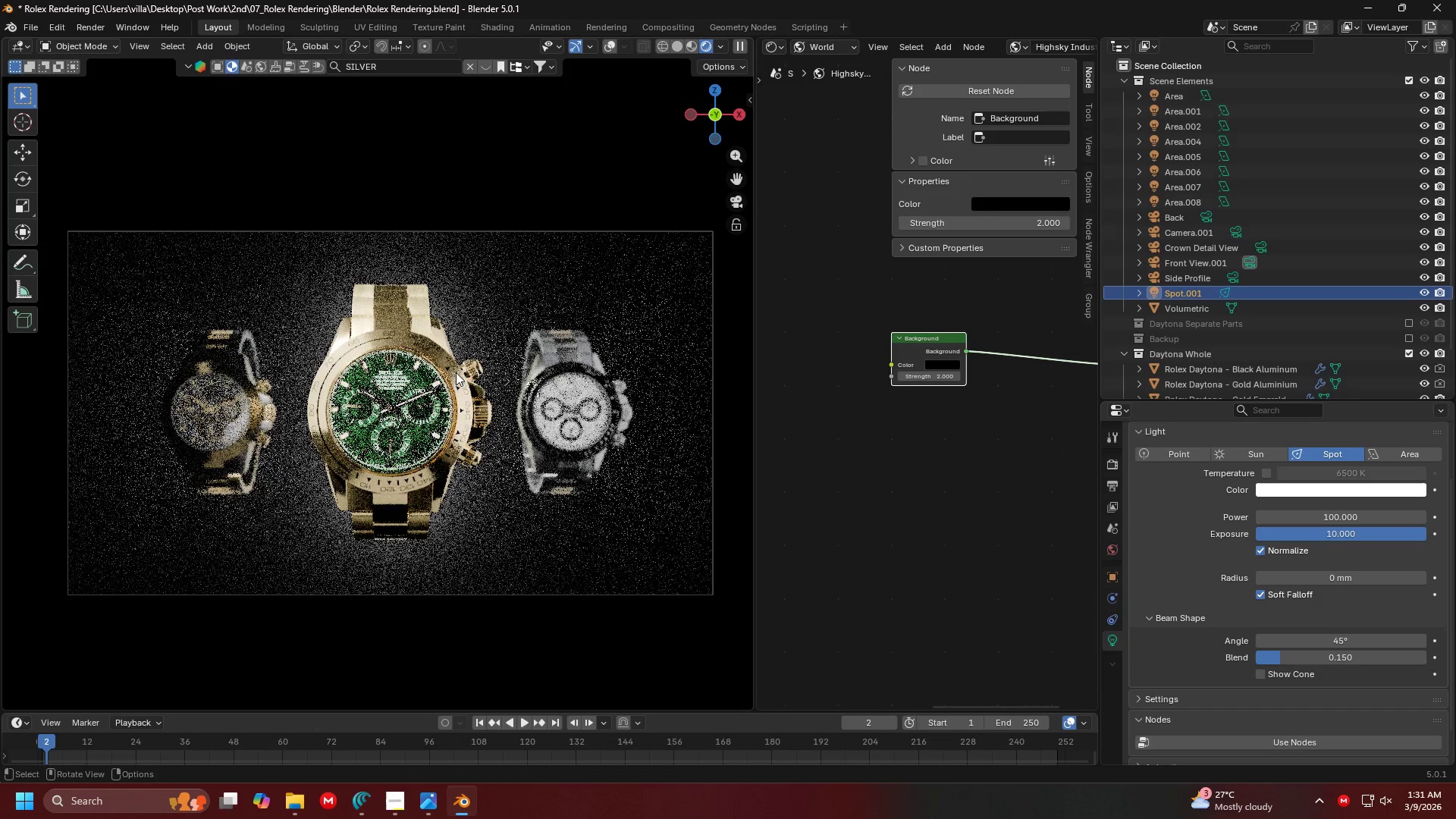 
left_click([582, 382])
 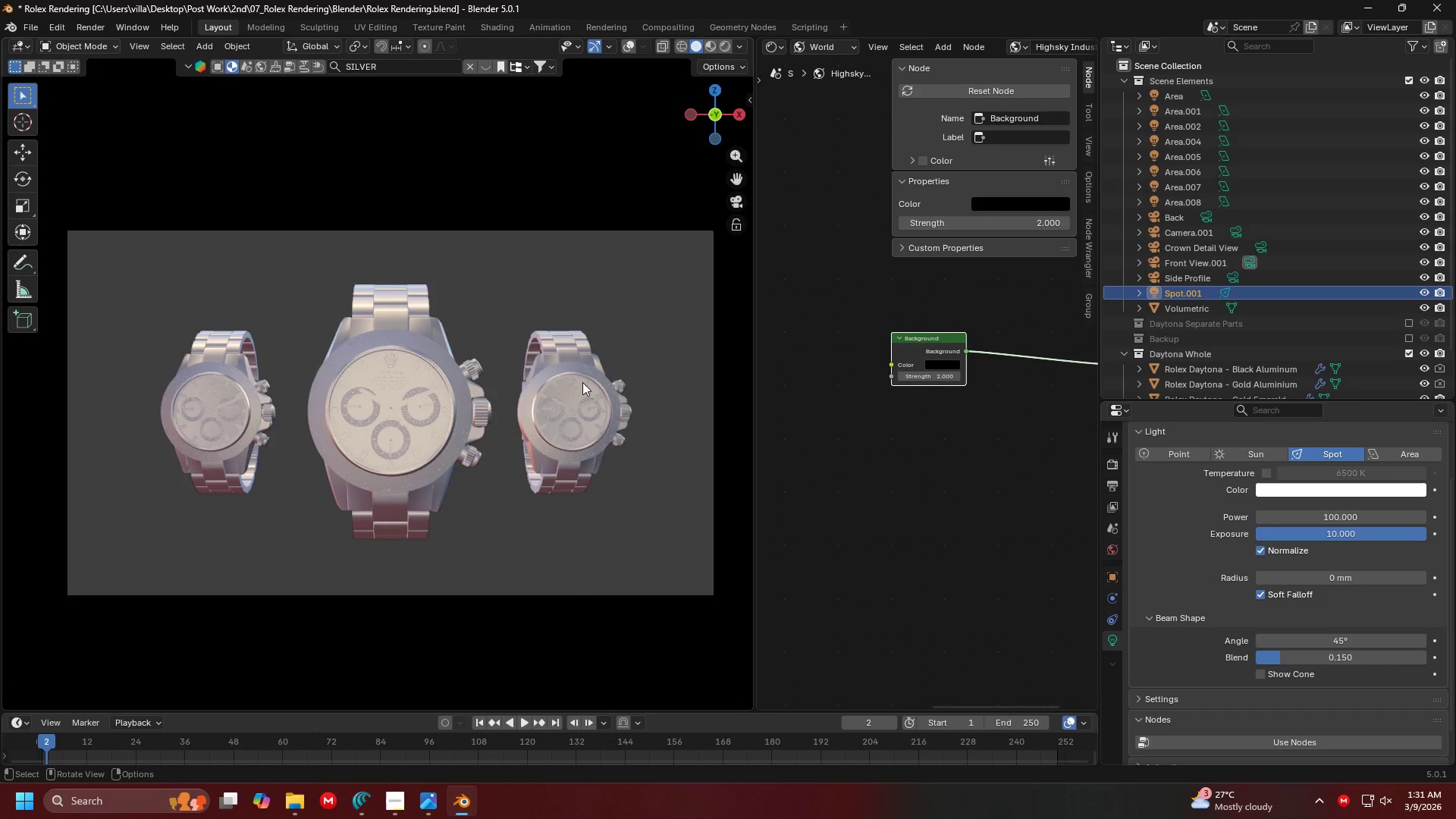 
key(Control+ControlLeft)
 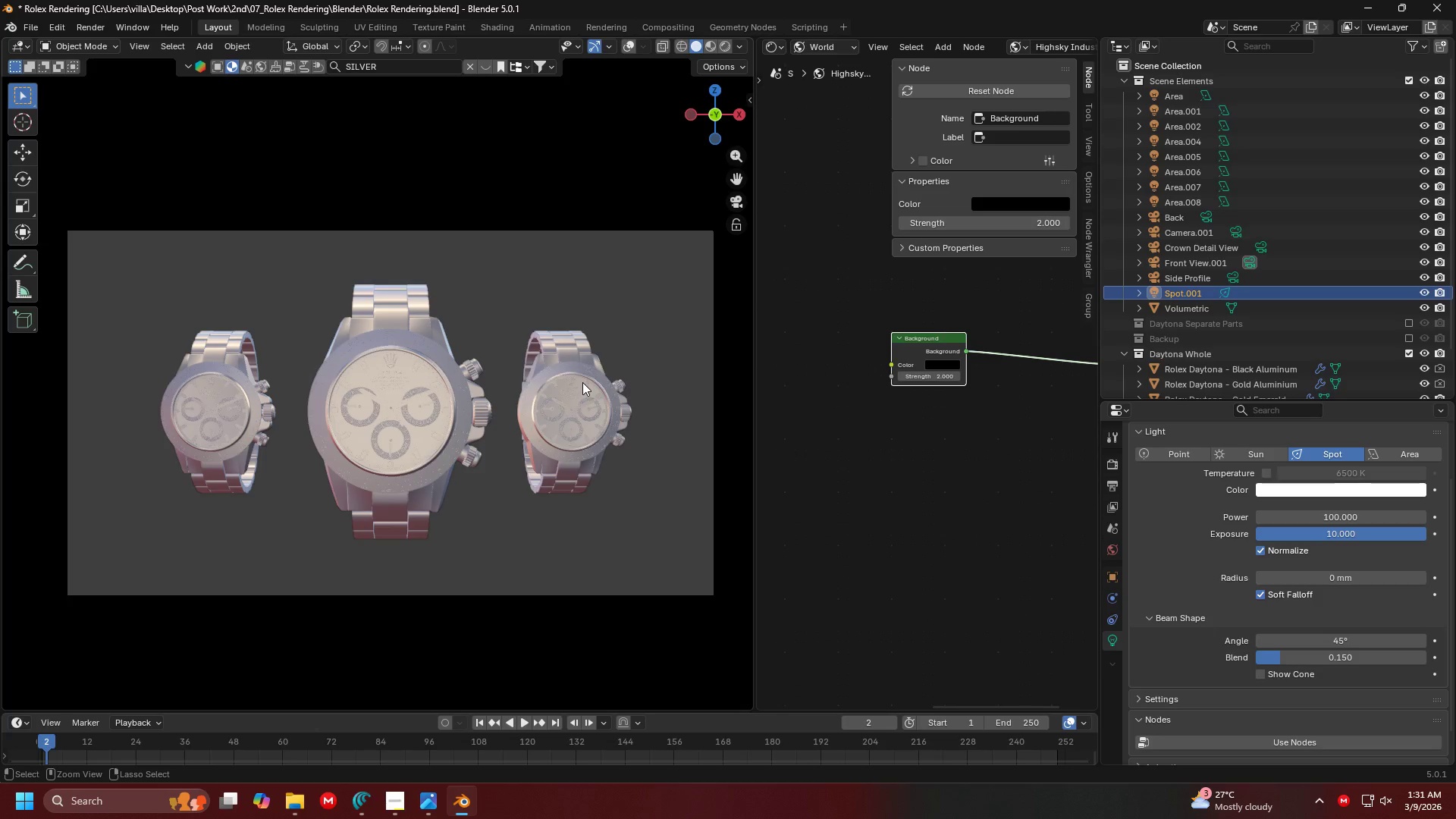 
key(Control+S)
 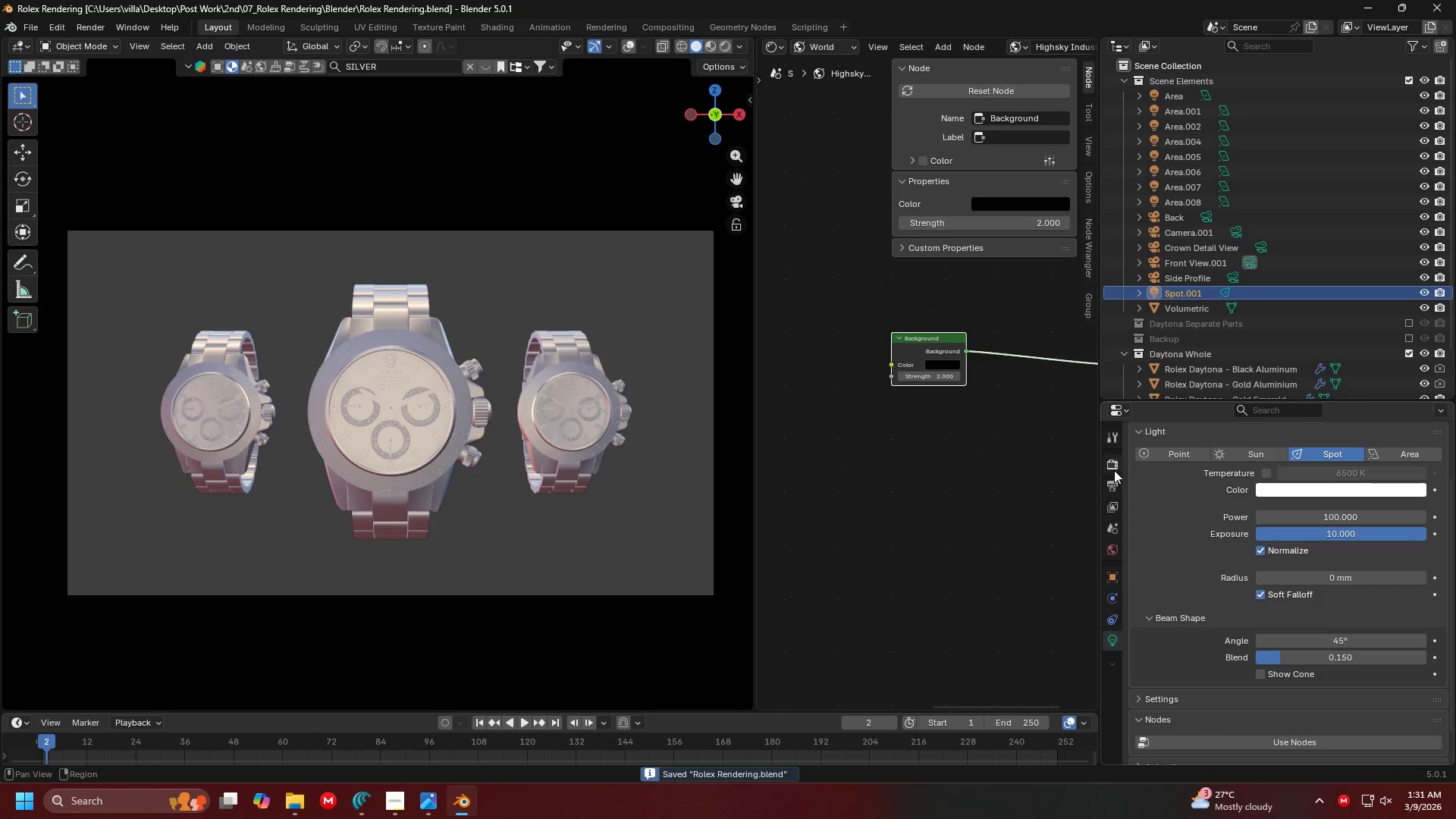 
left_click([1117, 469])
 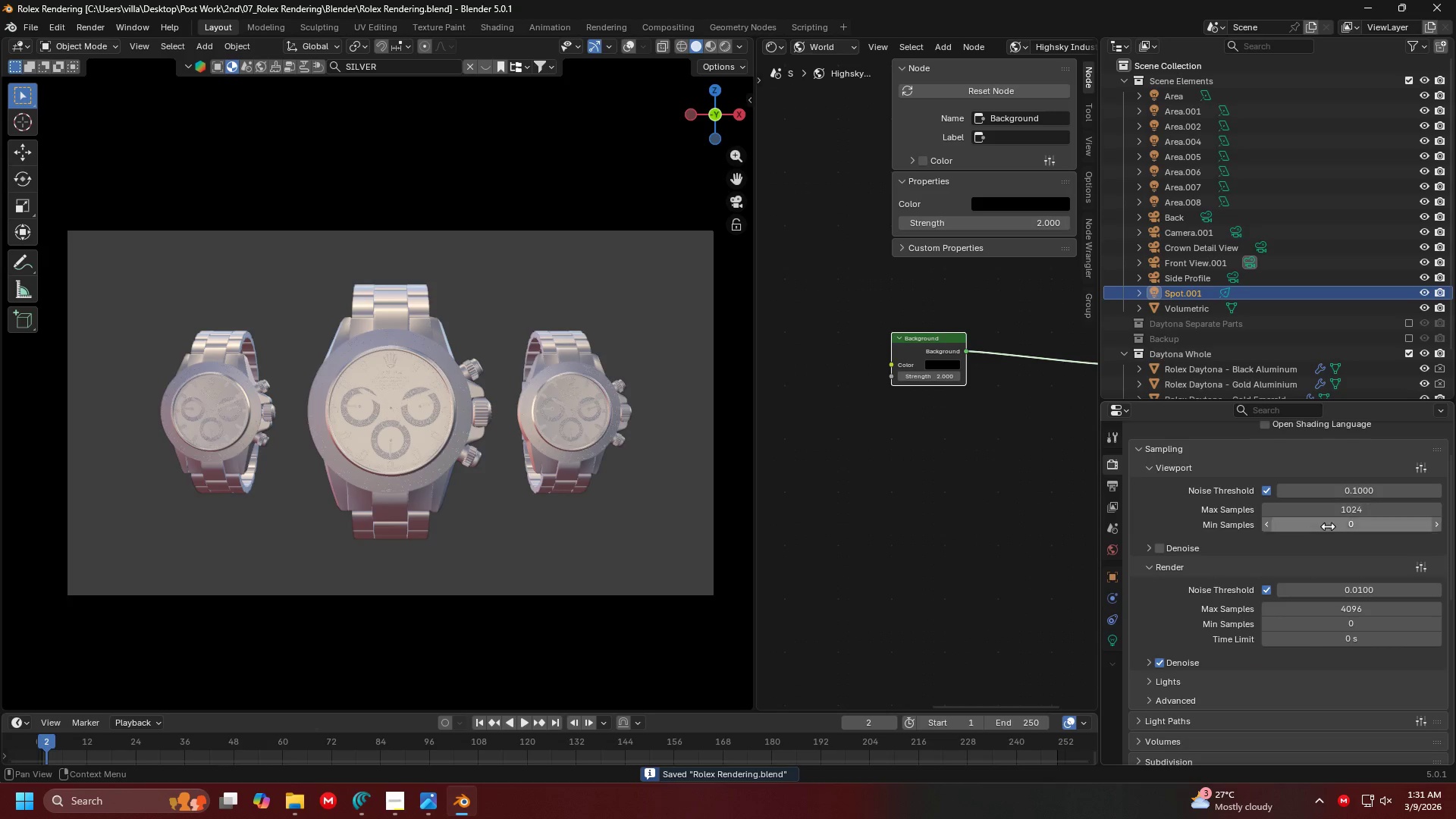 
scroll: coordinate [1316, 585], scroll_direction: down, amount: 2.0
 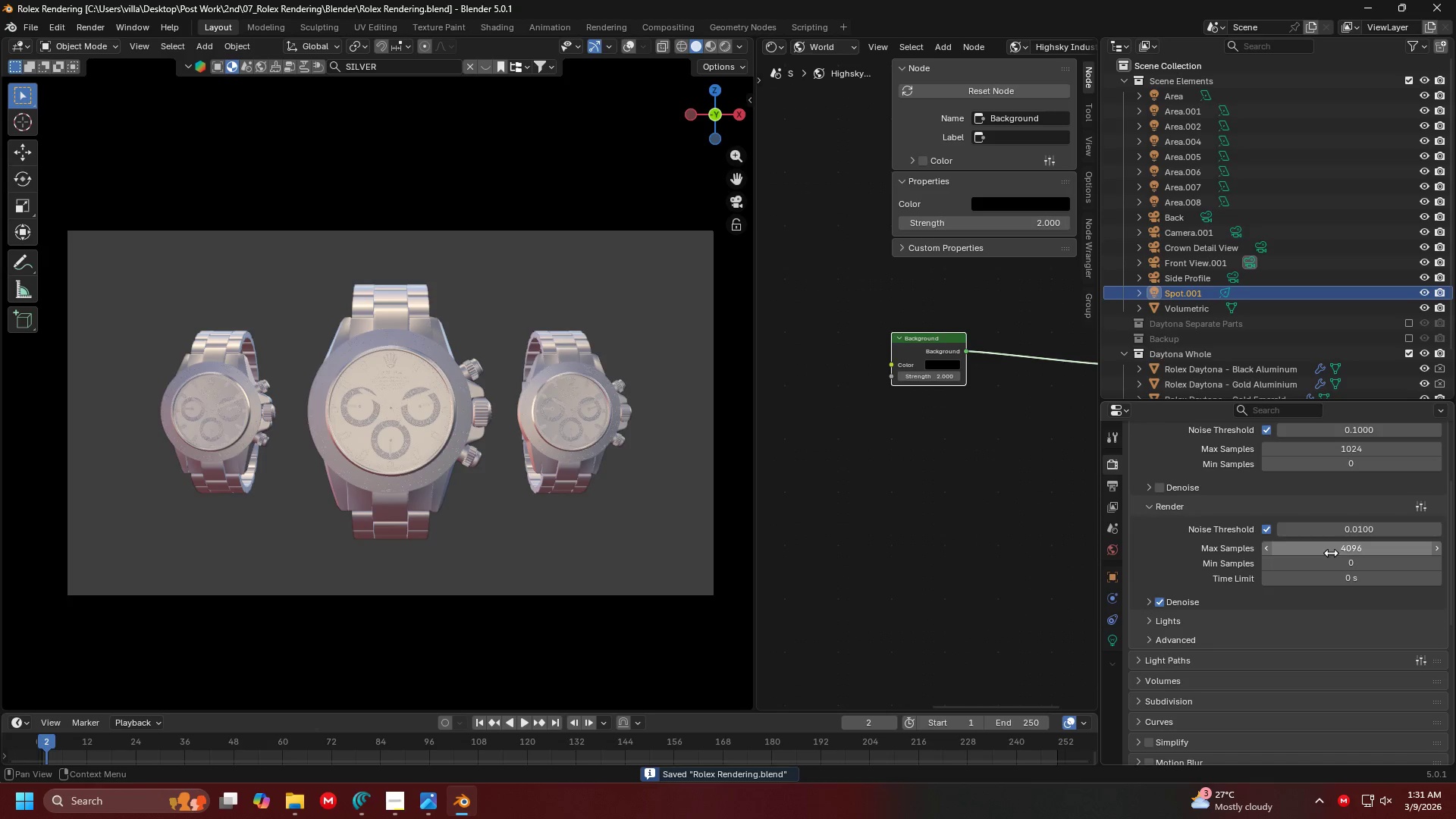 
left_click([1331, 553])
 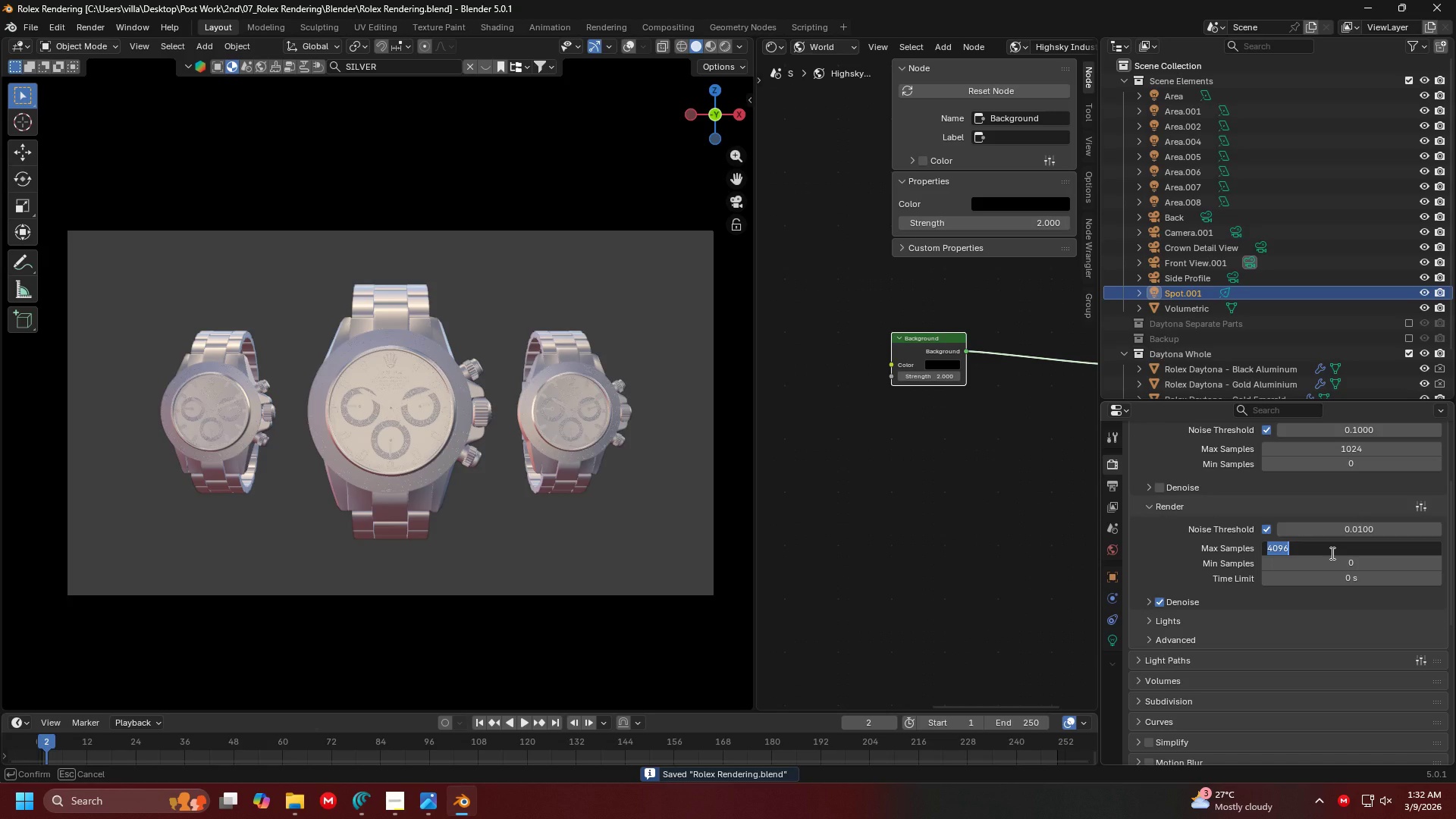 
type(800)
 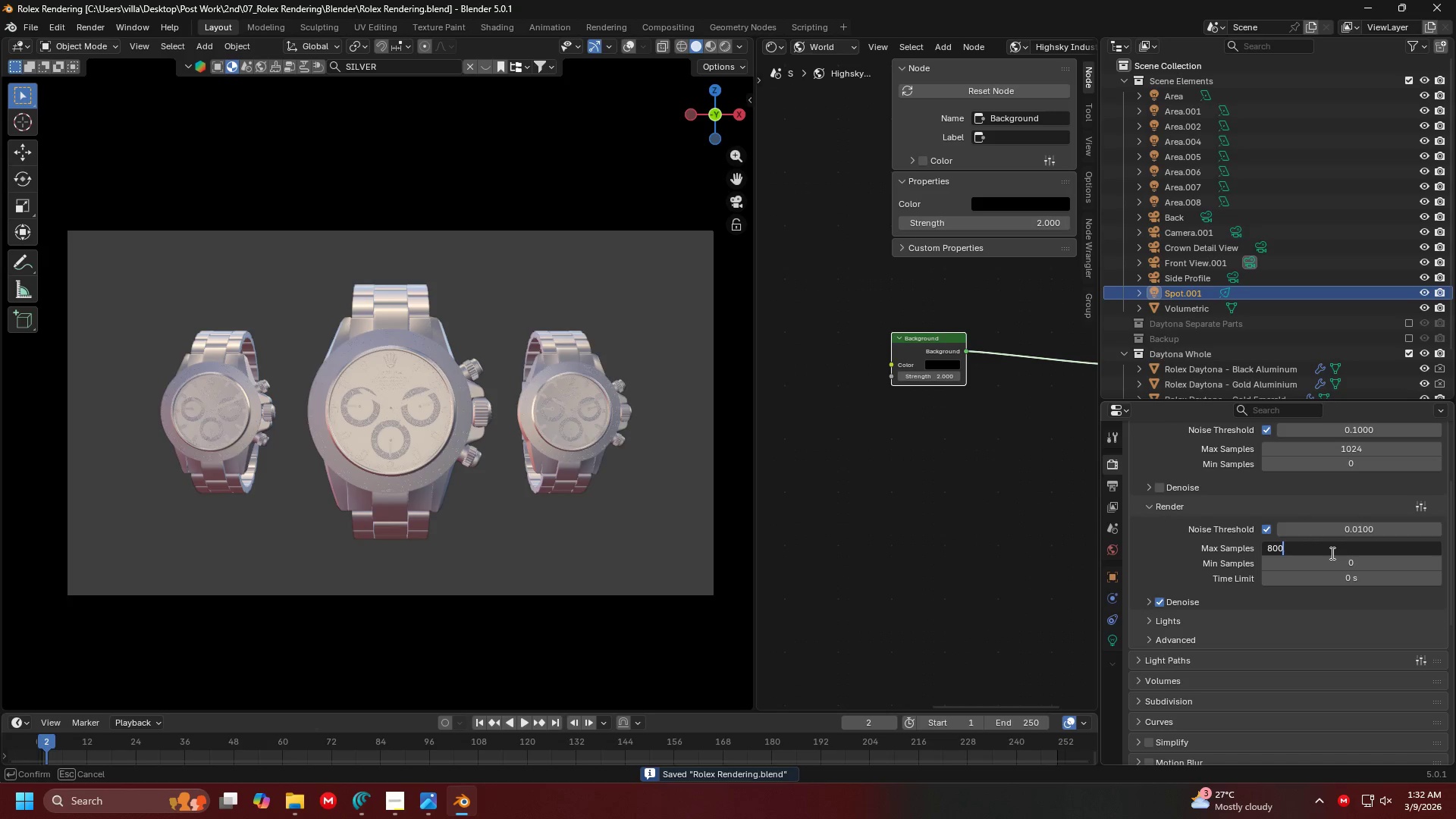 
key(Enter)
 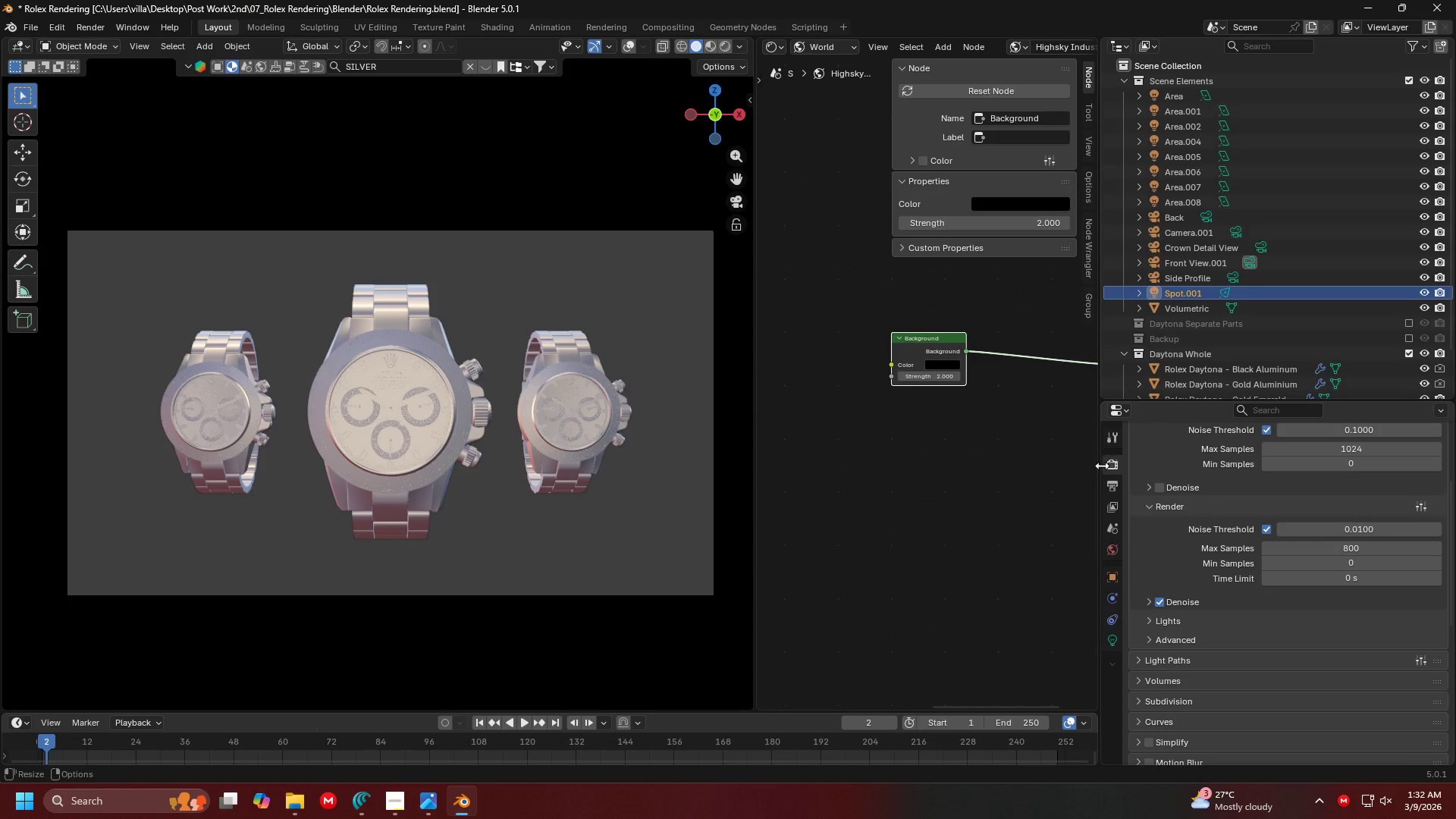 
left_click([1118, 485])
 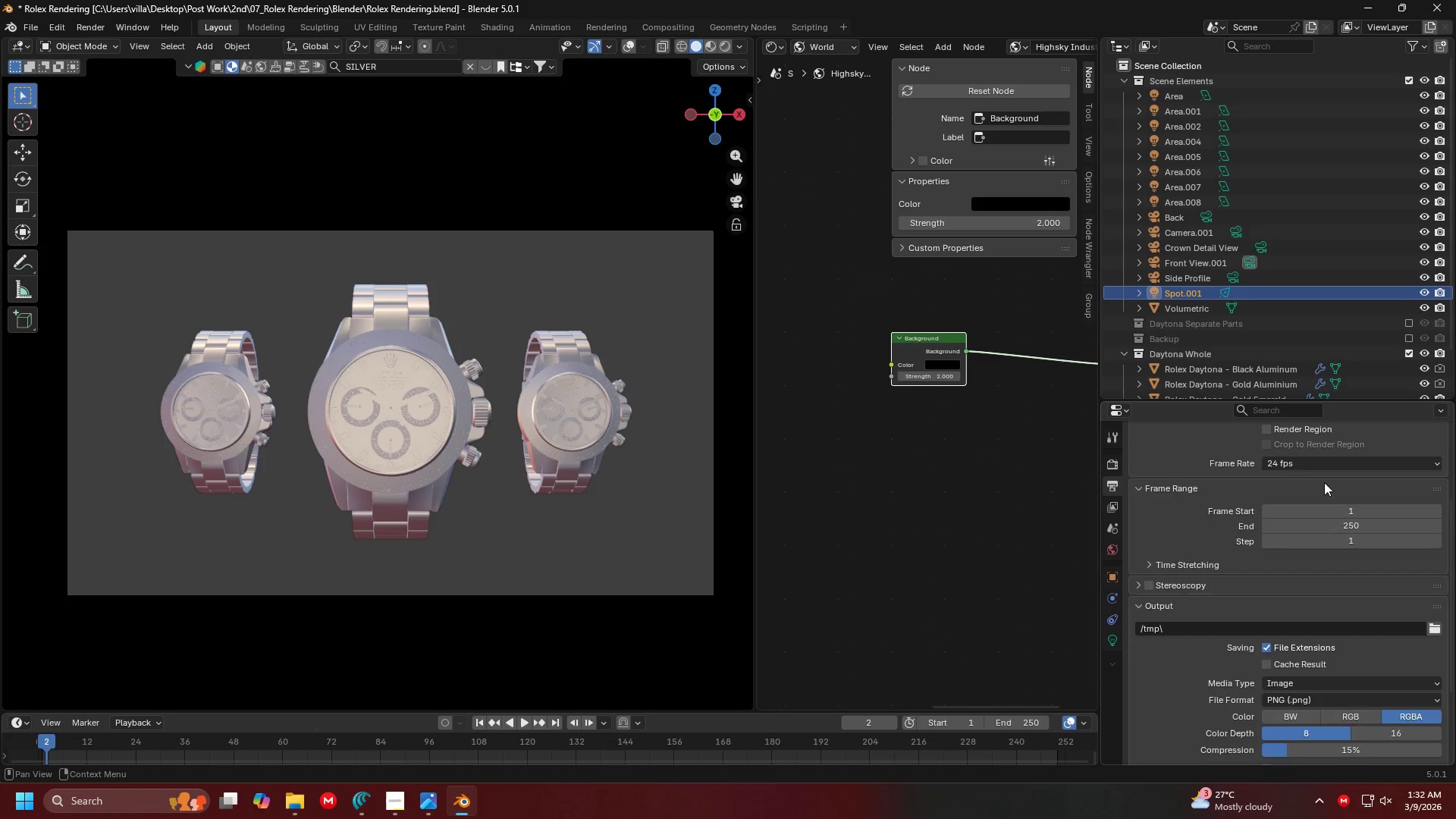 
scroll: coordinate [1324, 492], scroll_direction: up, amount: 9.0
 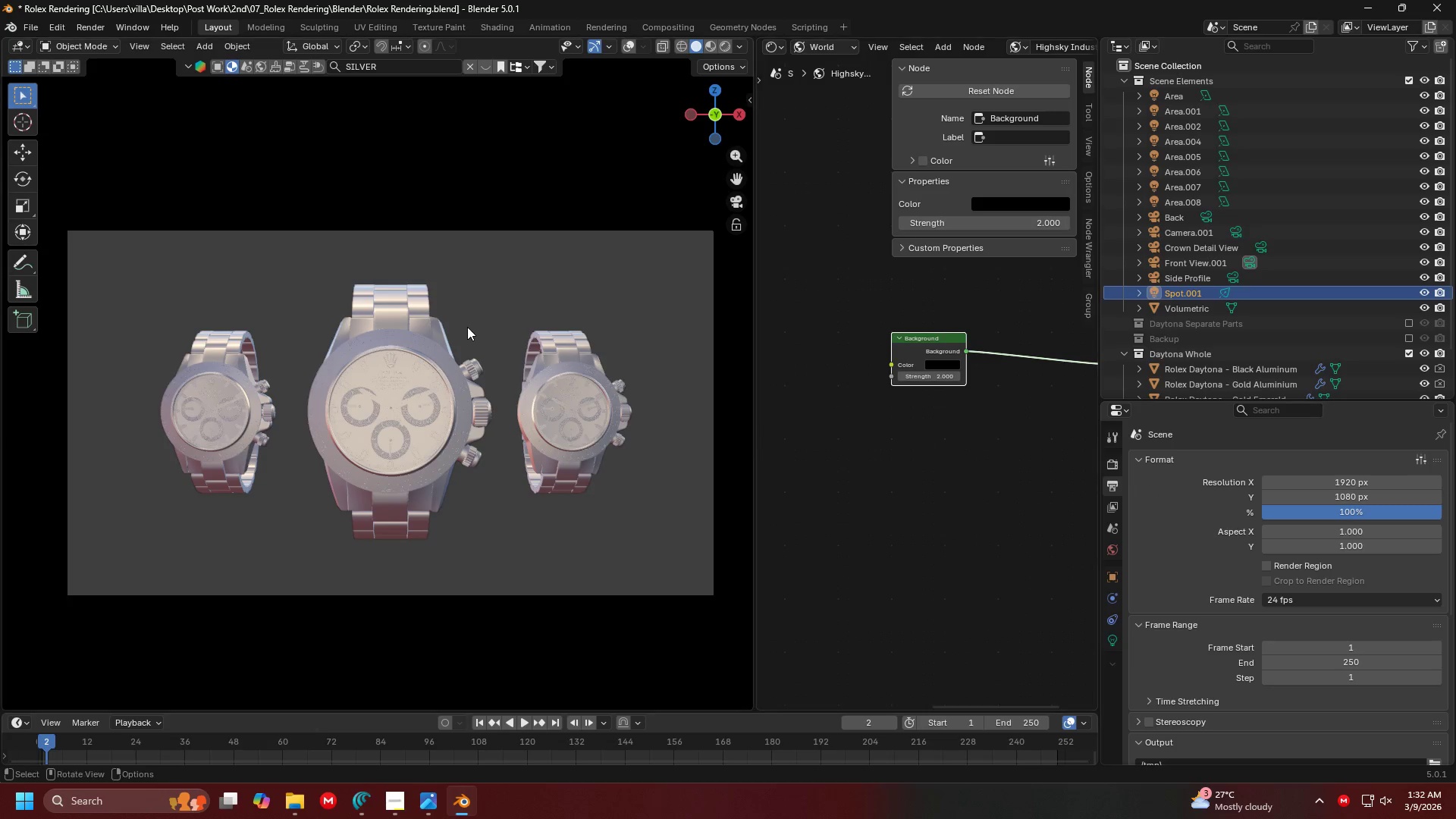 
key(Control+ControlLeft)
 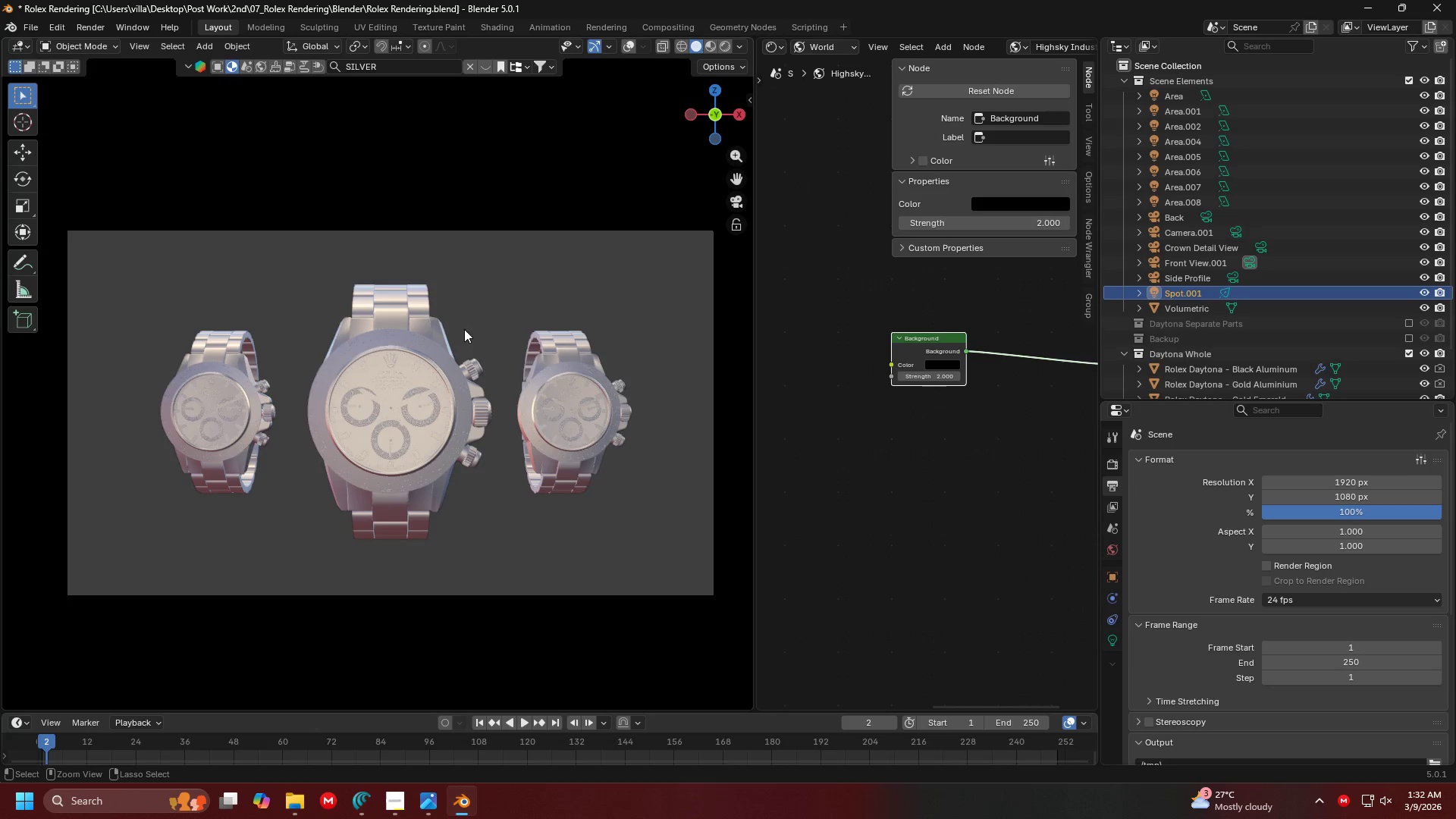 
key(Control+S)
 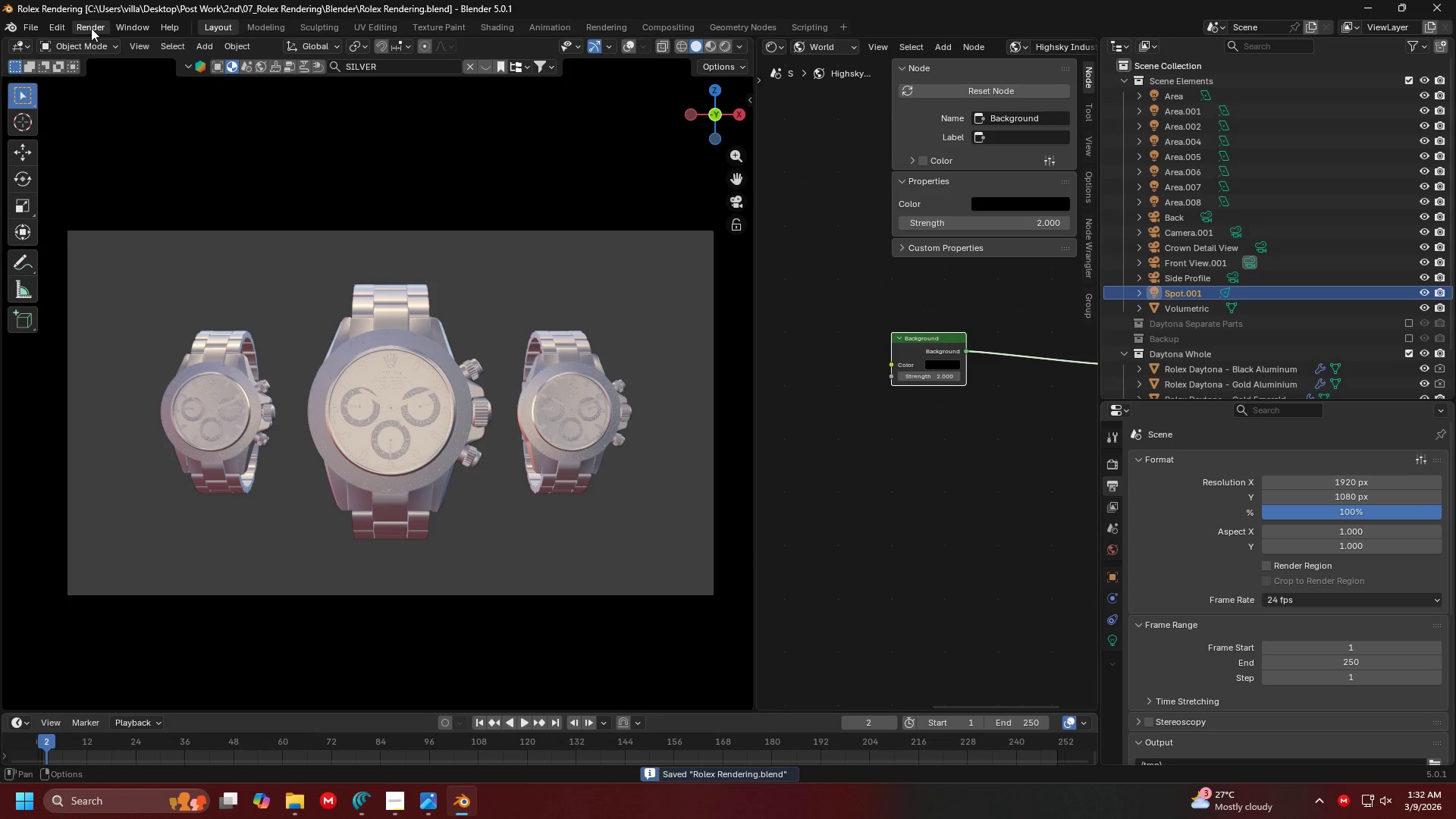 
double_click([111, 42])
 